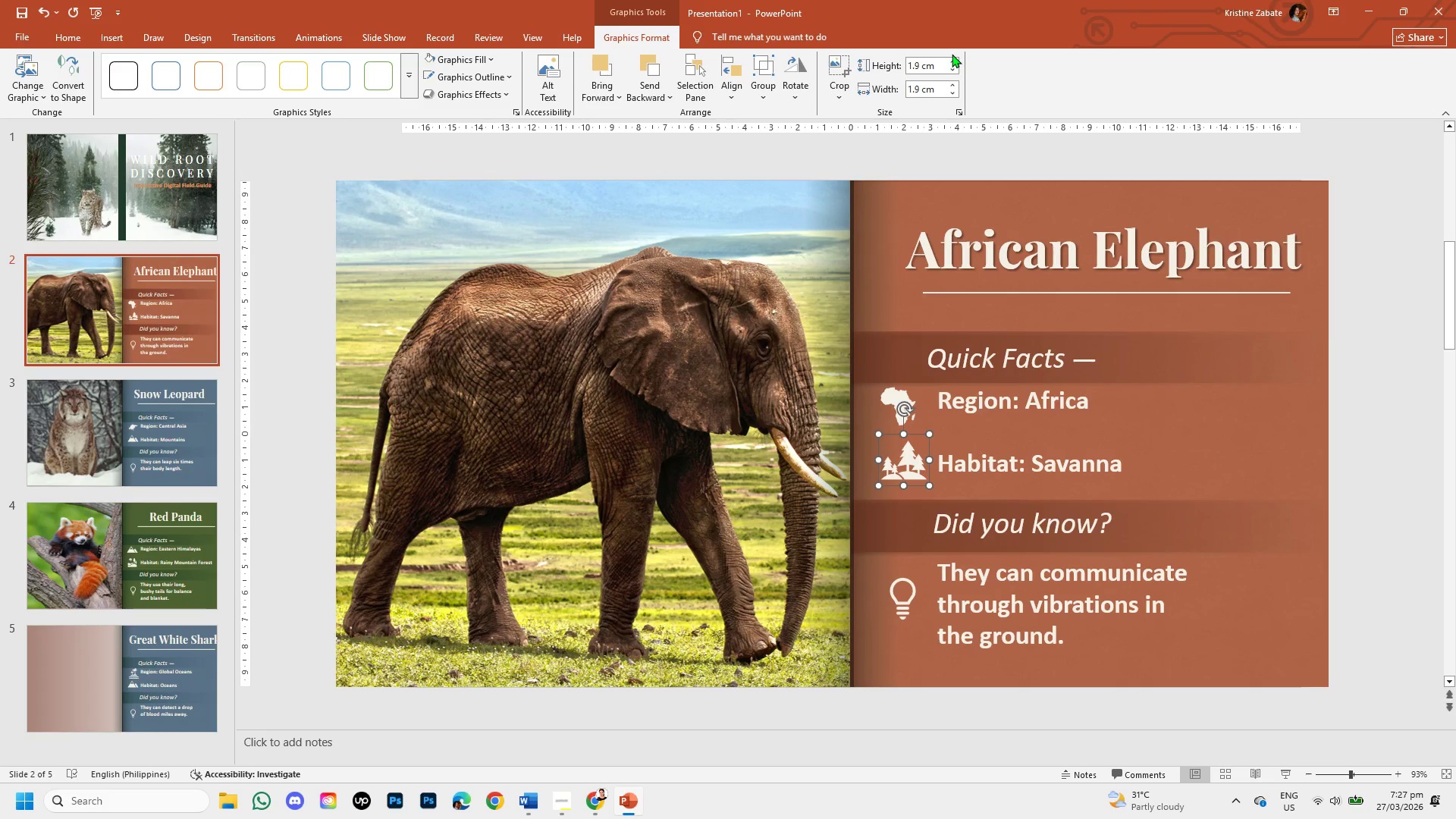 
left_click([952, 60])
 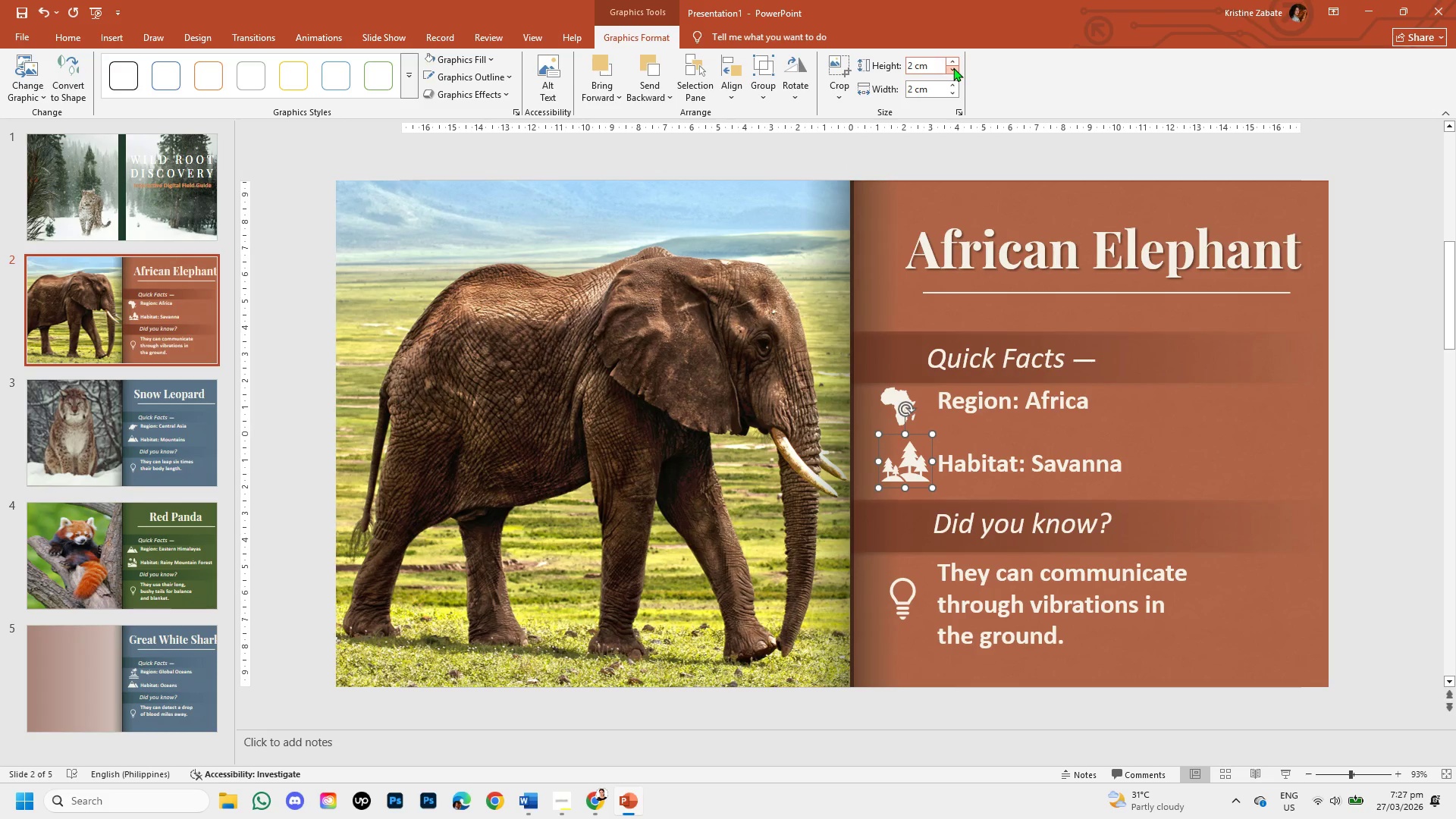 
double_click([953, 67])
 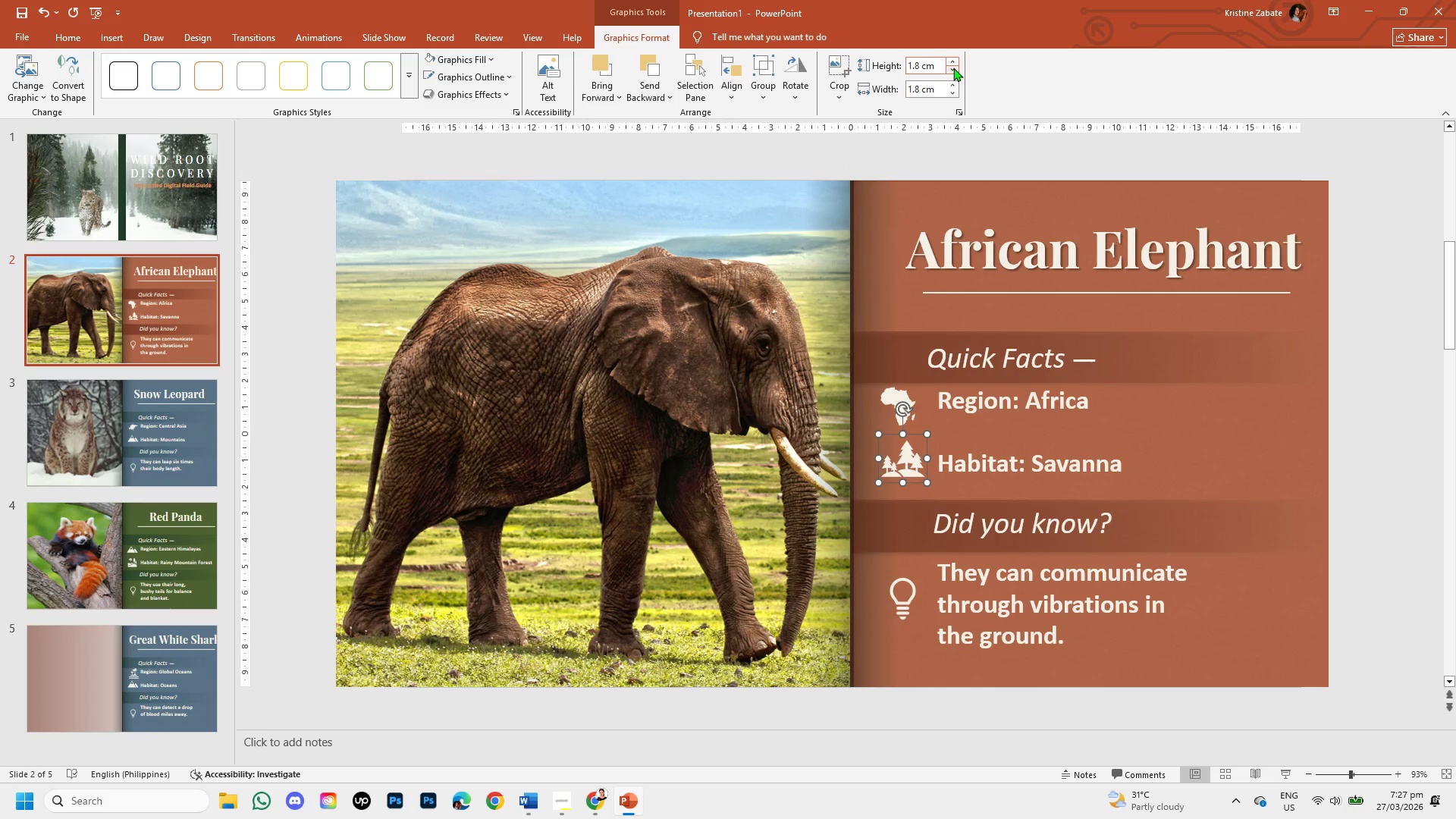 
triple_click([953, 67])
 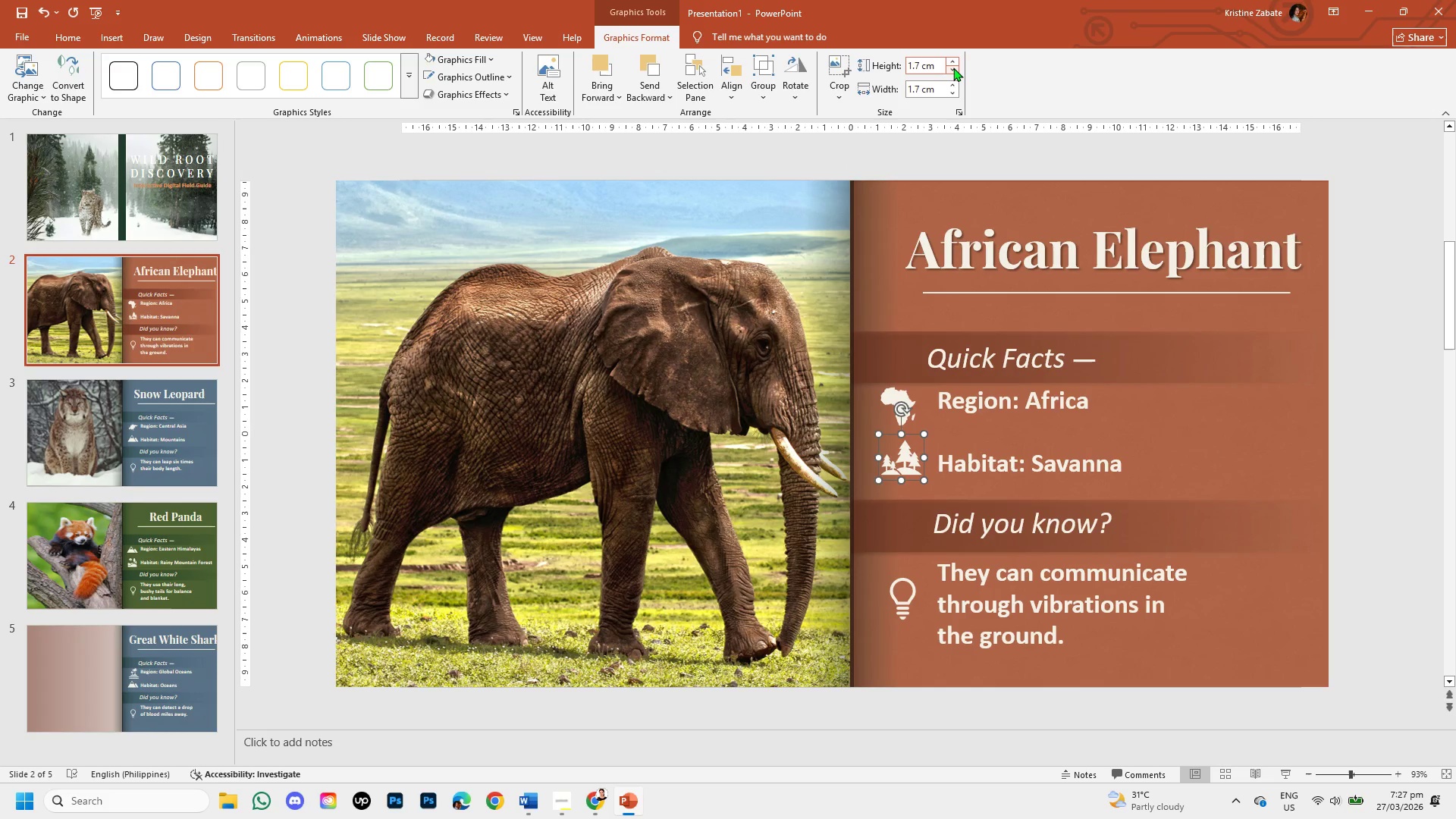 
triple_click([953, 67])
 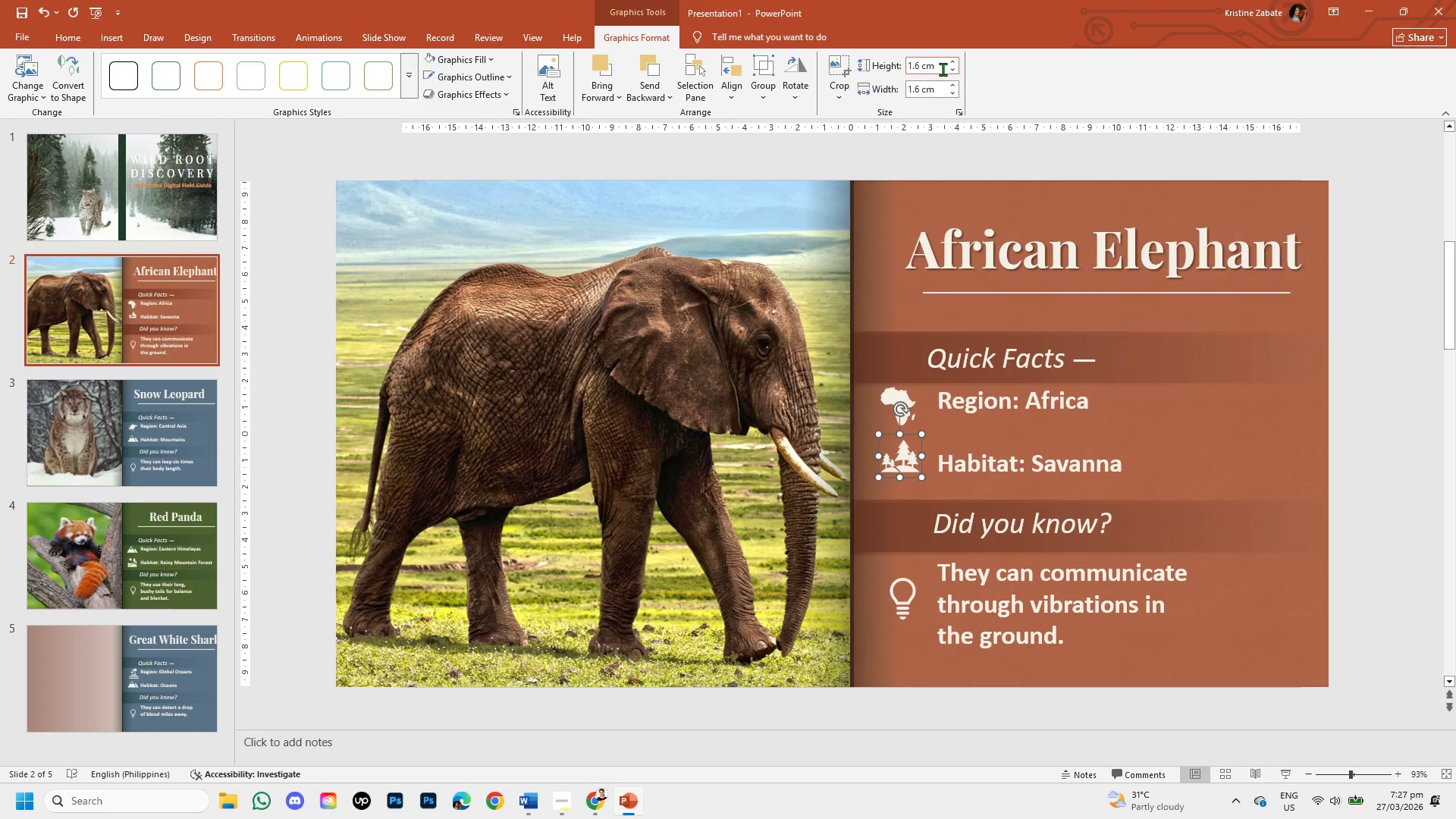 
left_click([952, 67])
 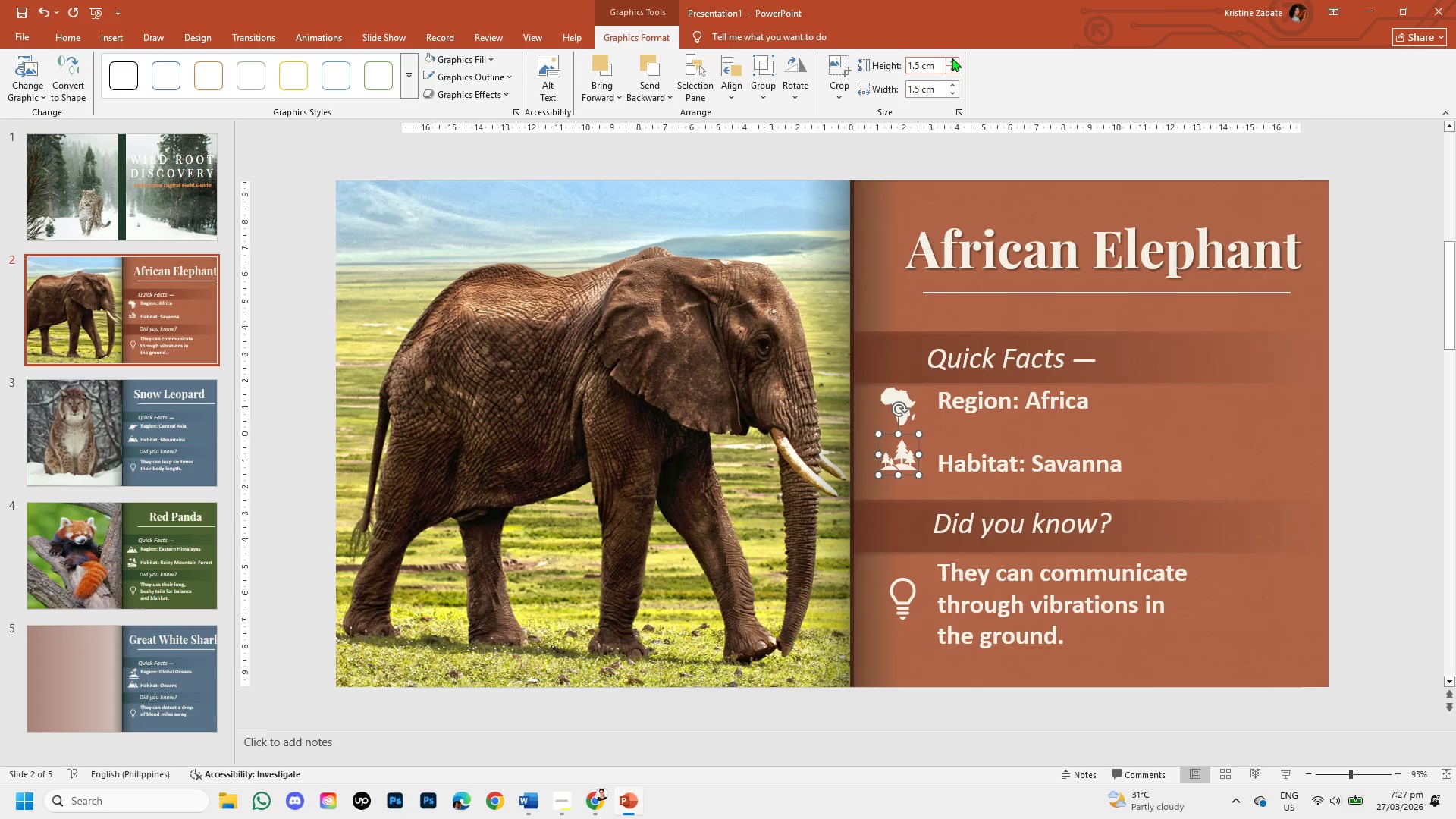 
left_click([952, 56])
 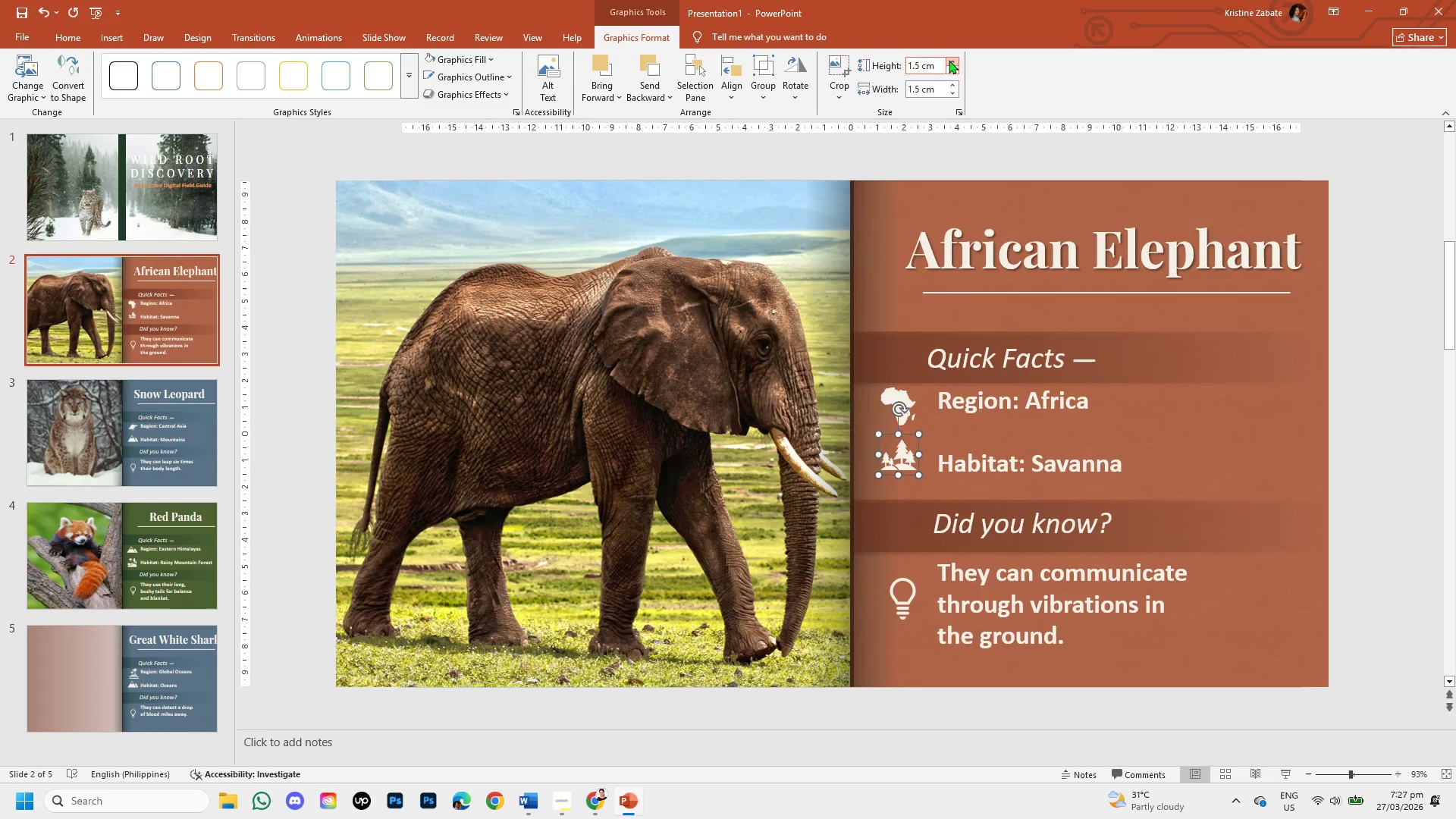 
left_click([949, 60])
 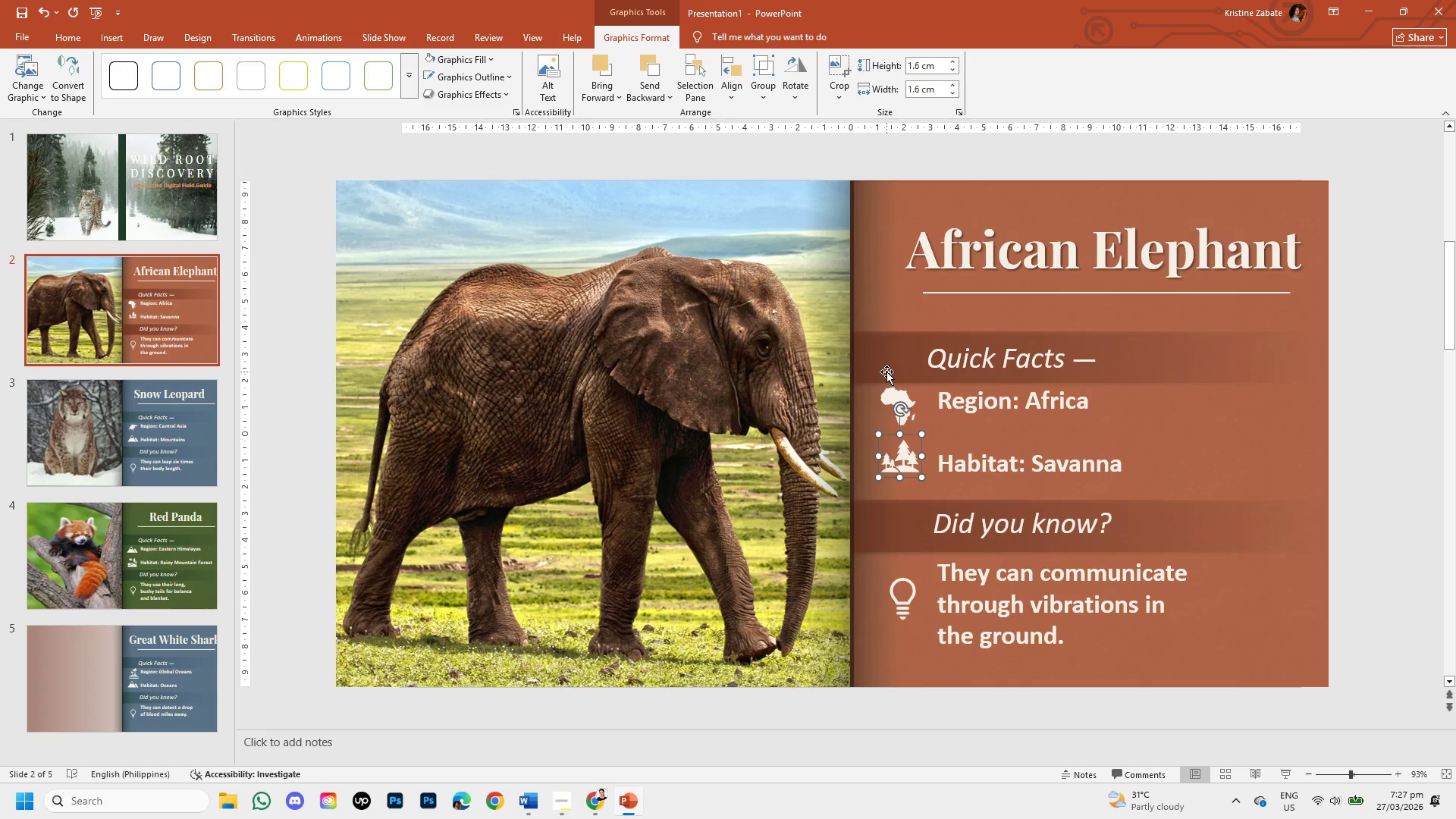 
left_click([887, 391])
 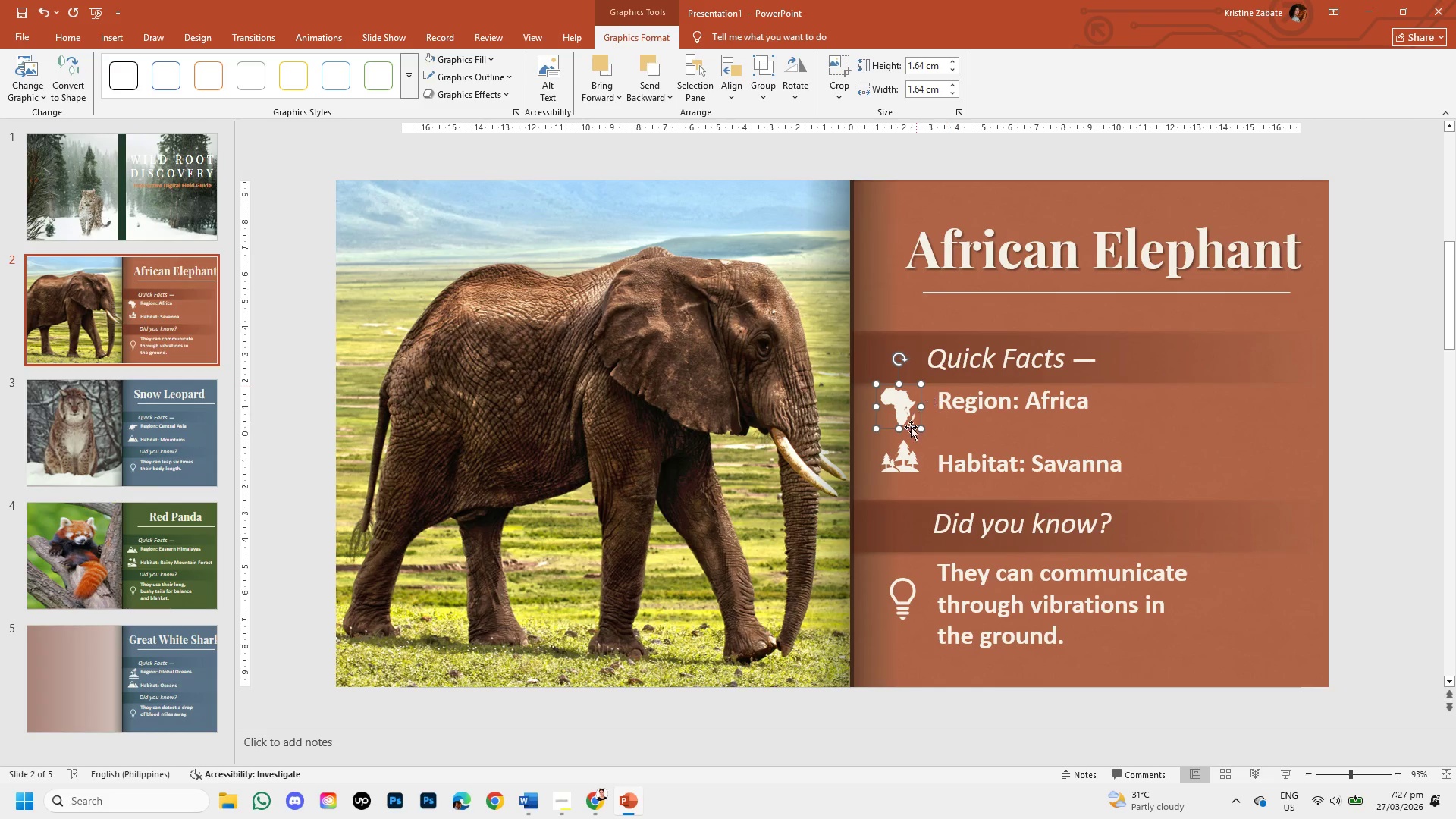 
left_click([903, 457])
 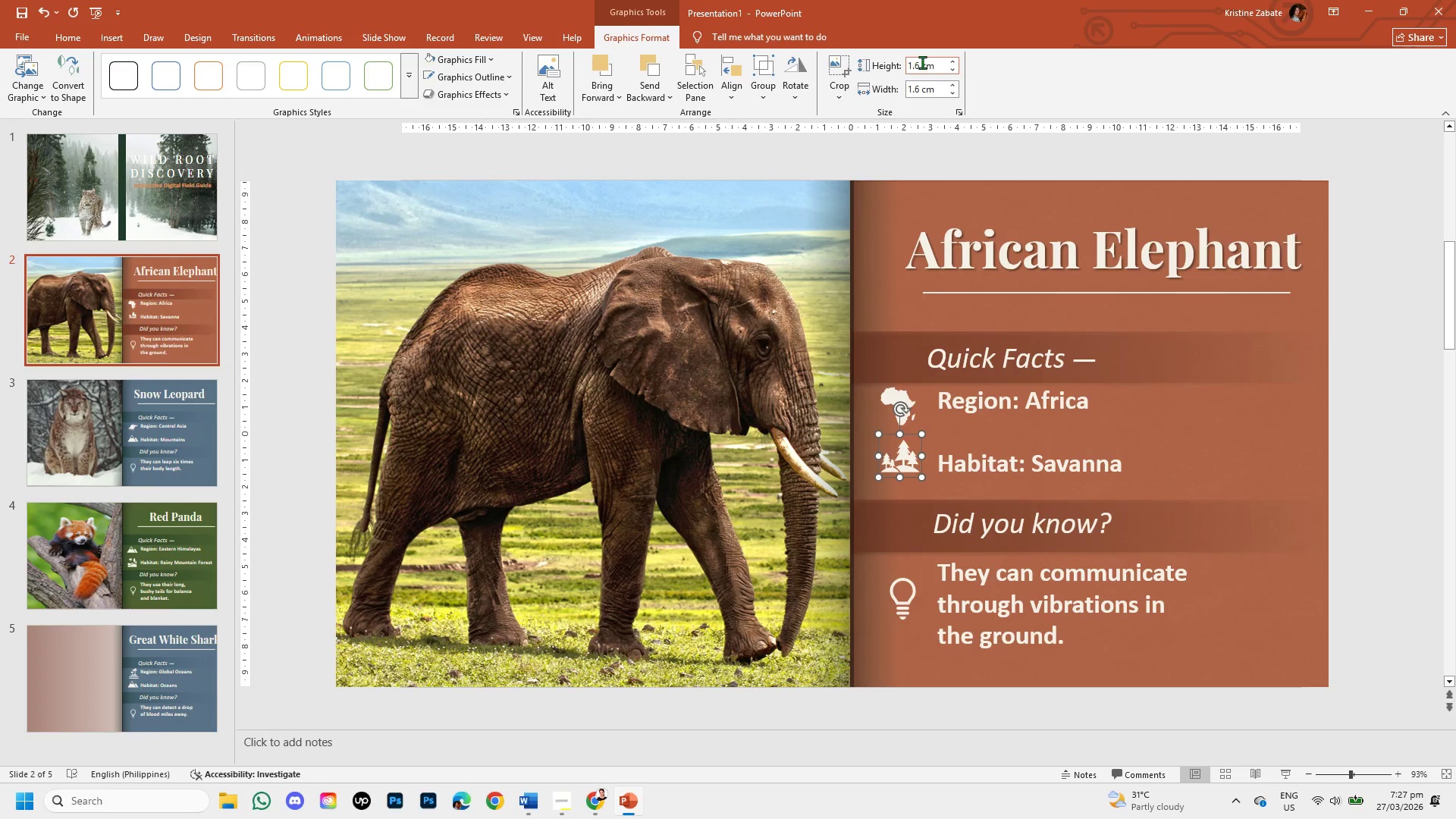 
left_click([922, 62])
 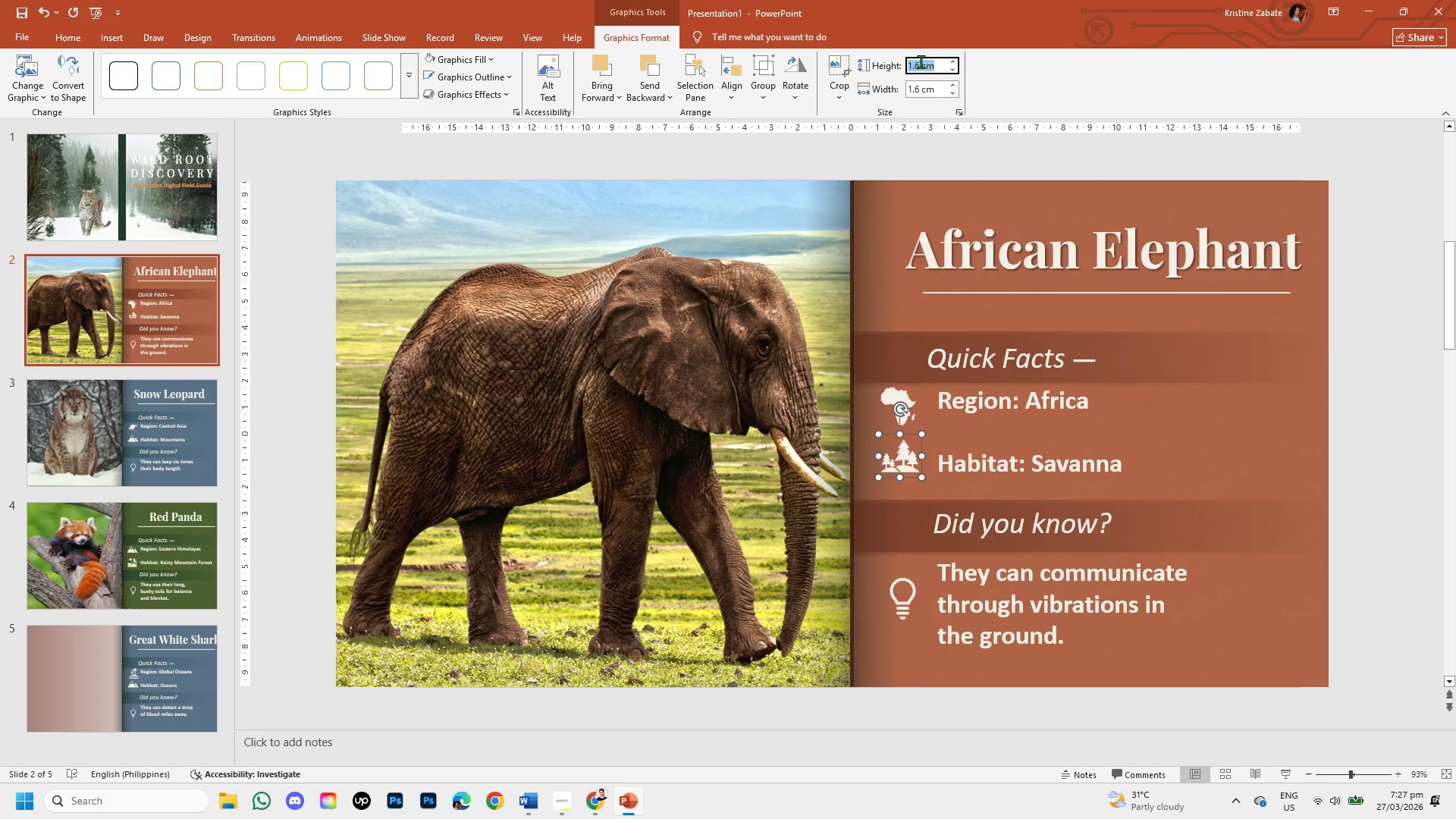 
left_click([921, 61])
 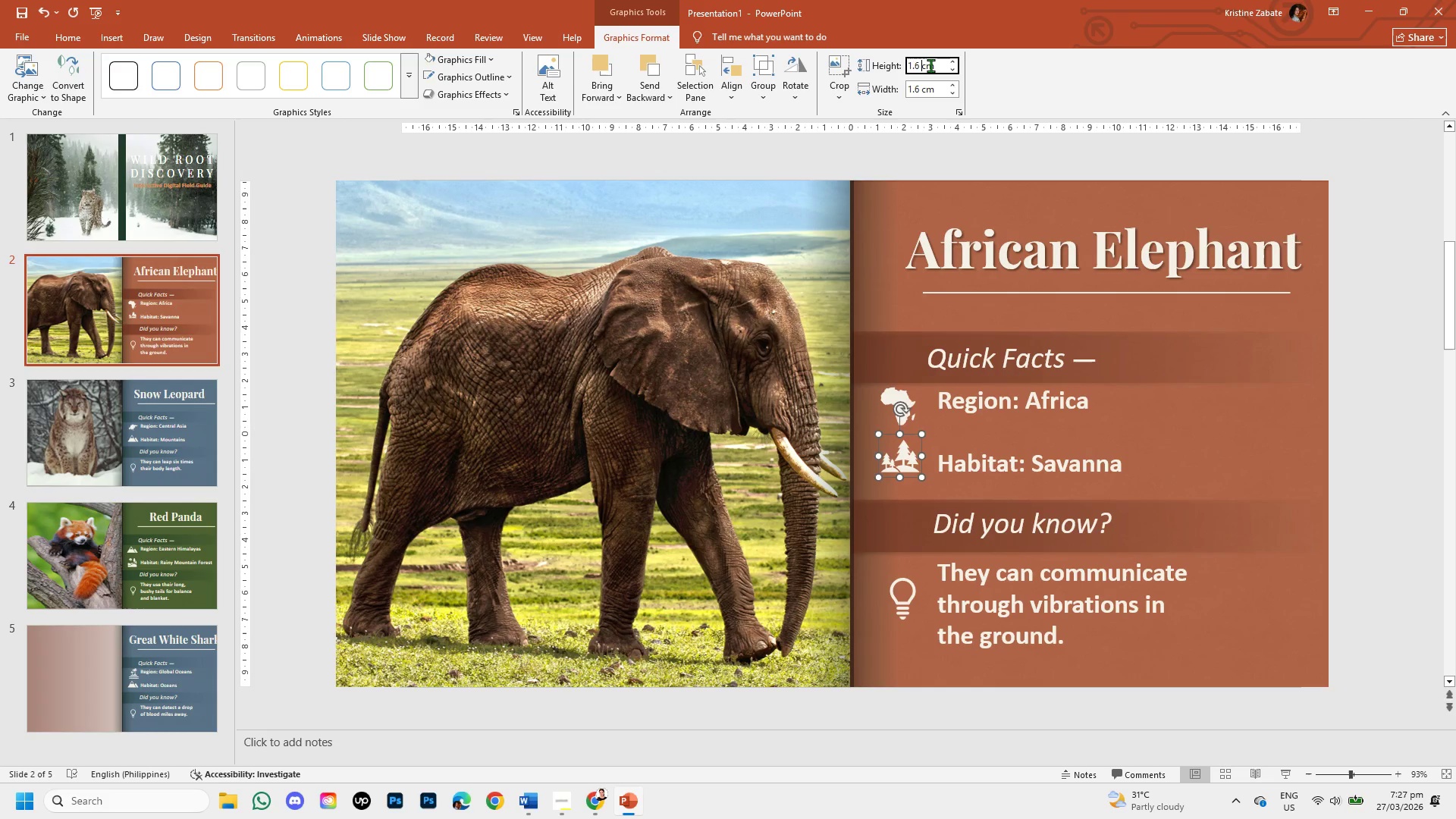 
key(Backspace)
 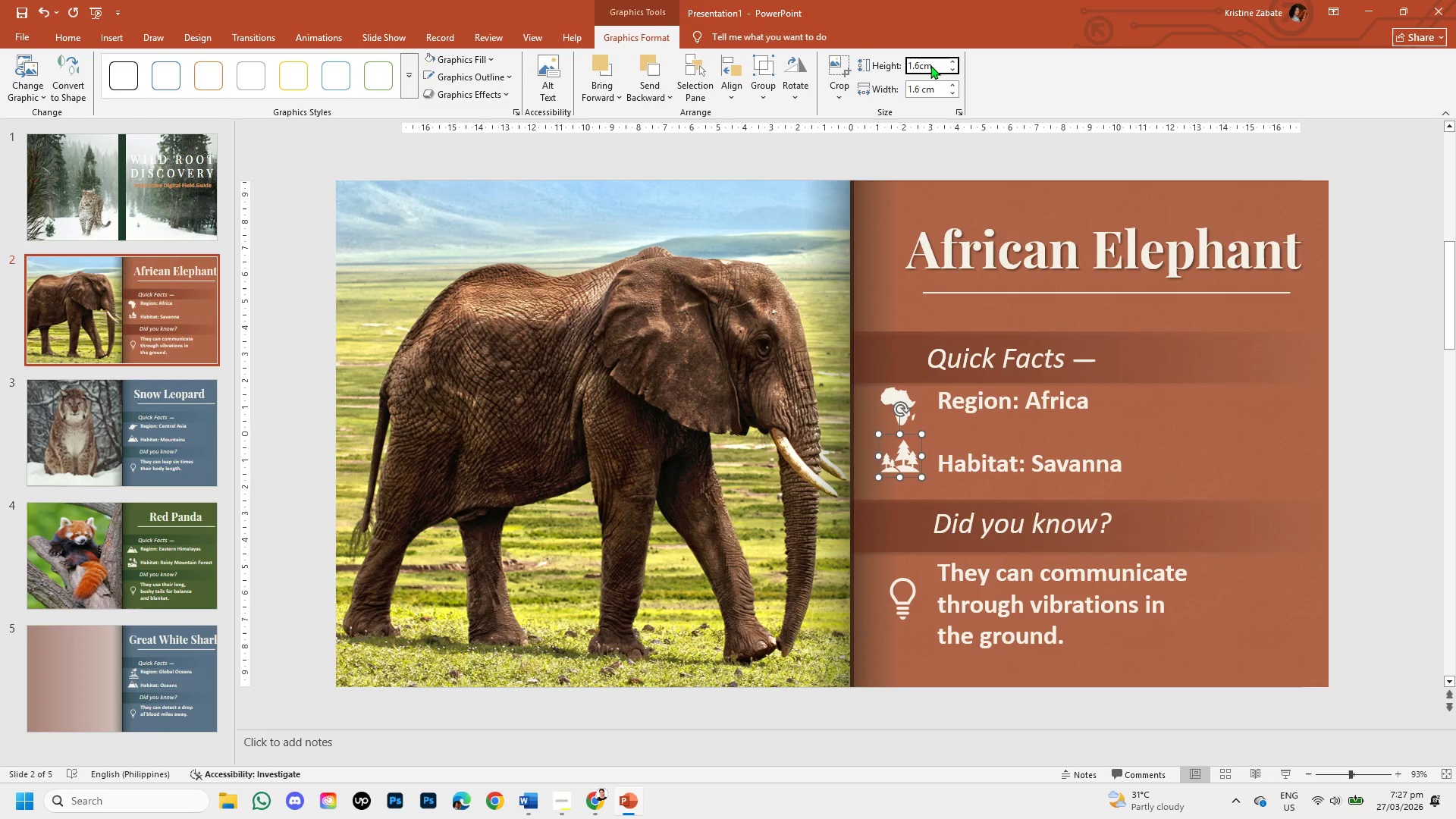 
key(4)
 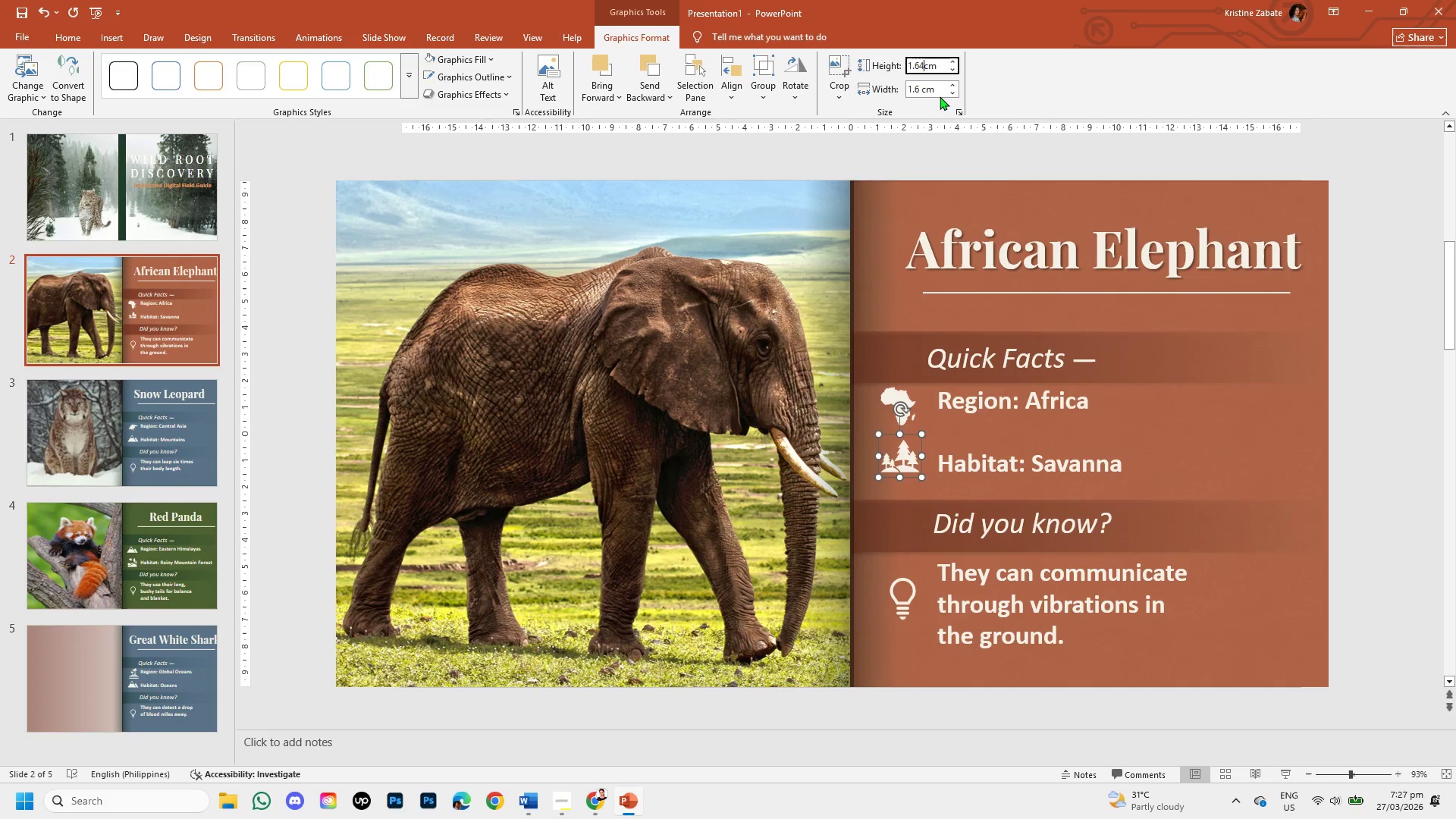 
key(Space)
 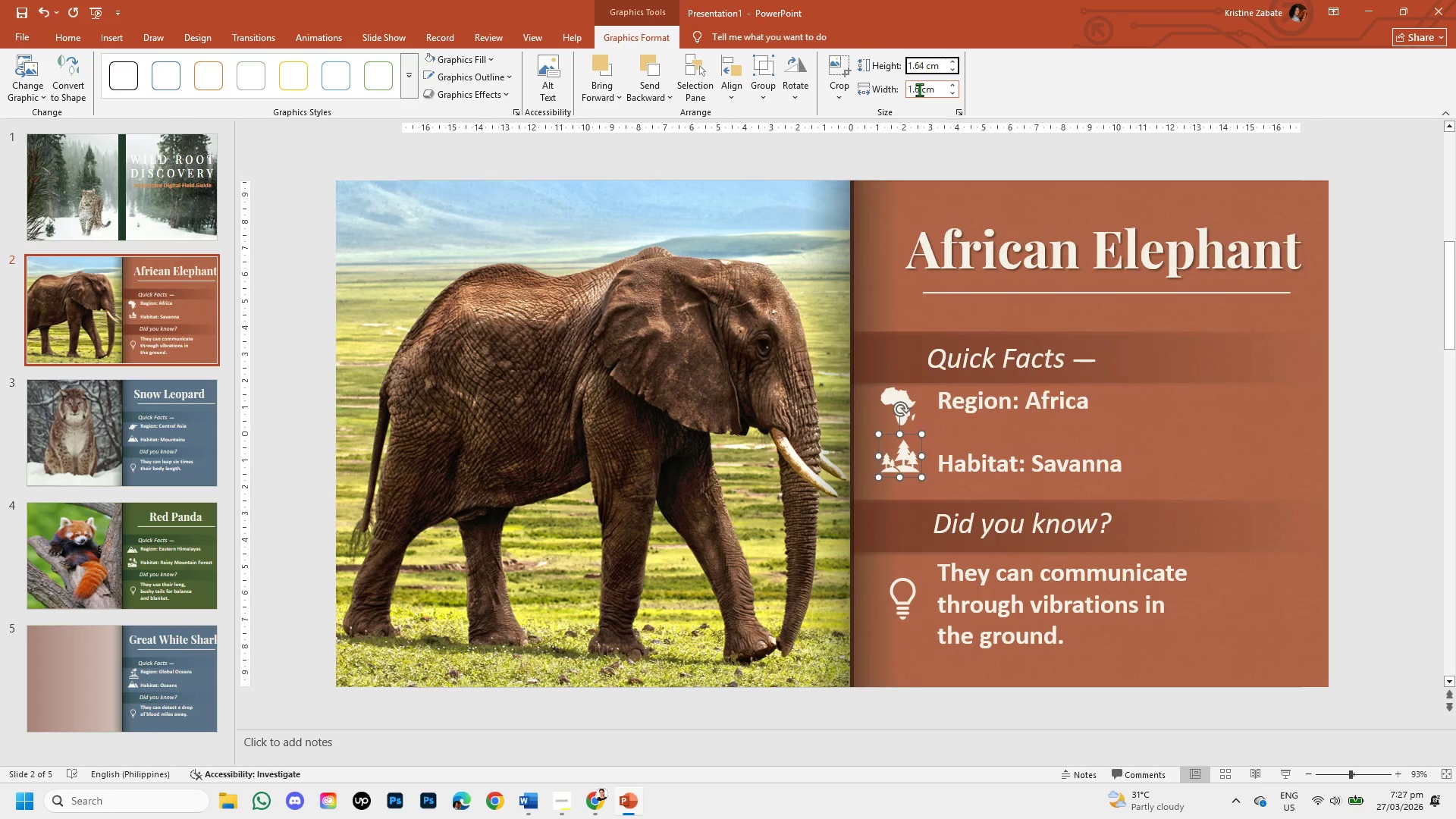 
left_click([919, 89])
 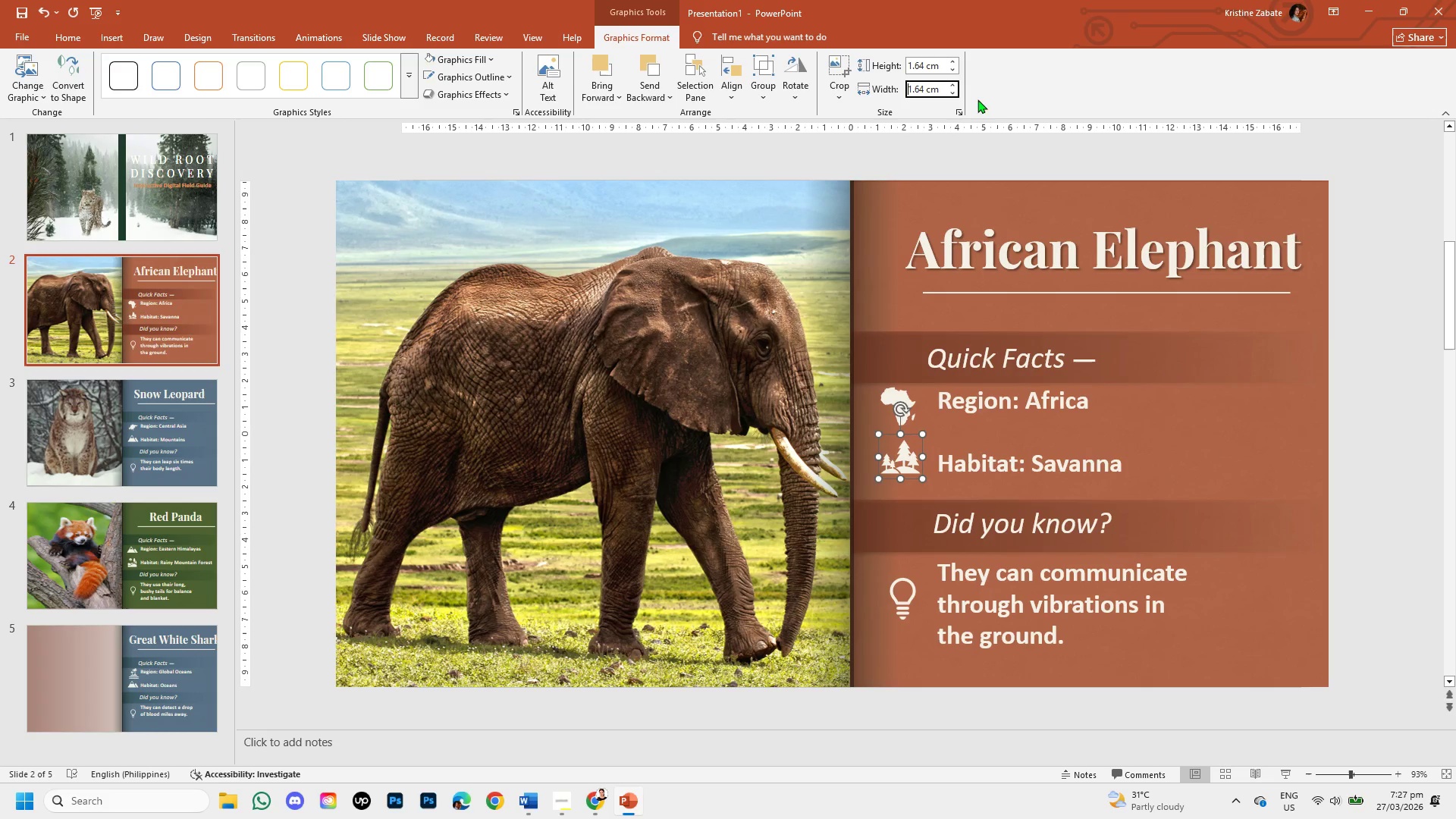 
left_click_drag(start_coordinate=[959, 157], to_coordinate=[910, 471])
 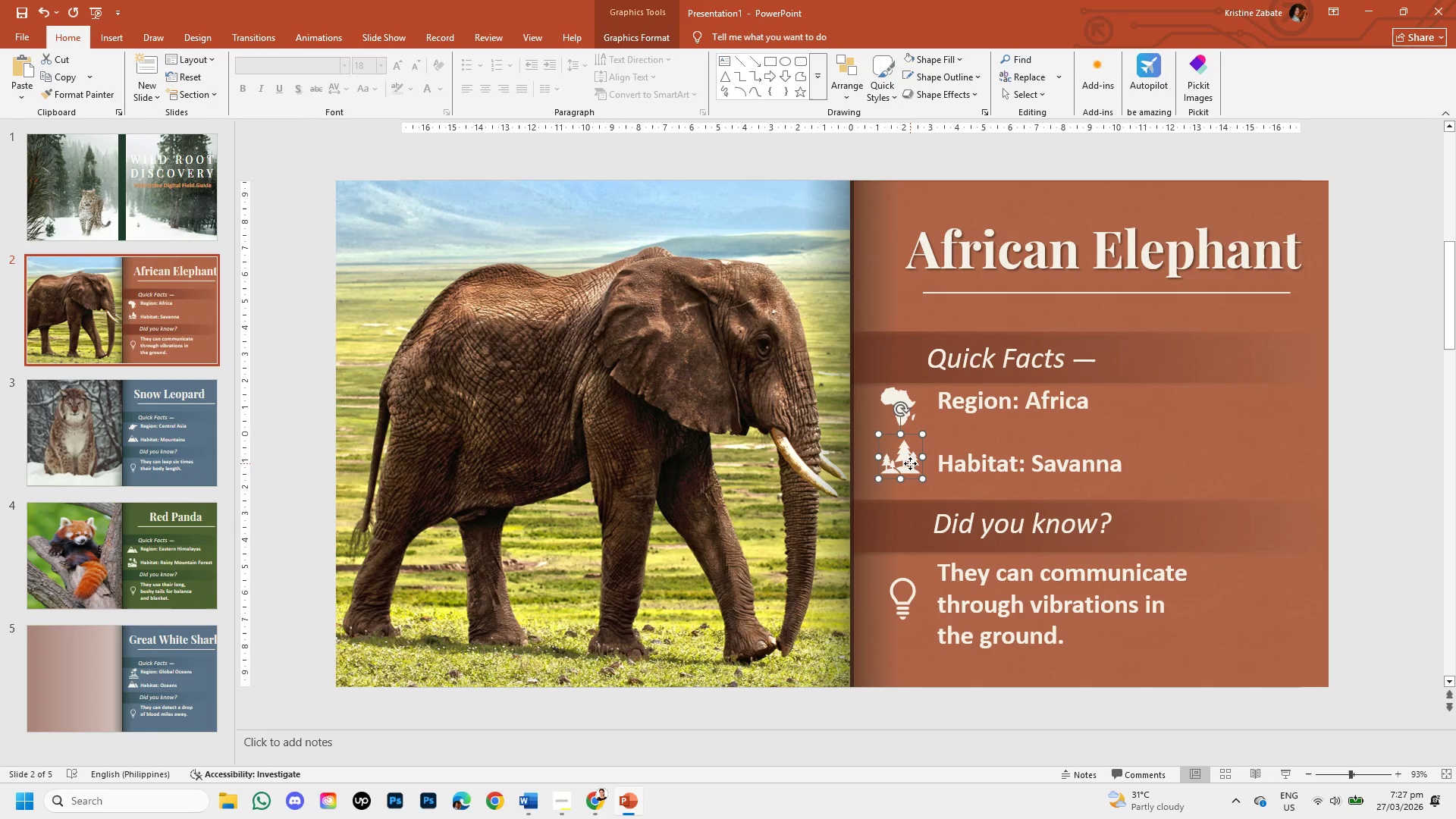 
left_click([910, 471])
 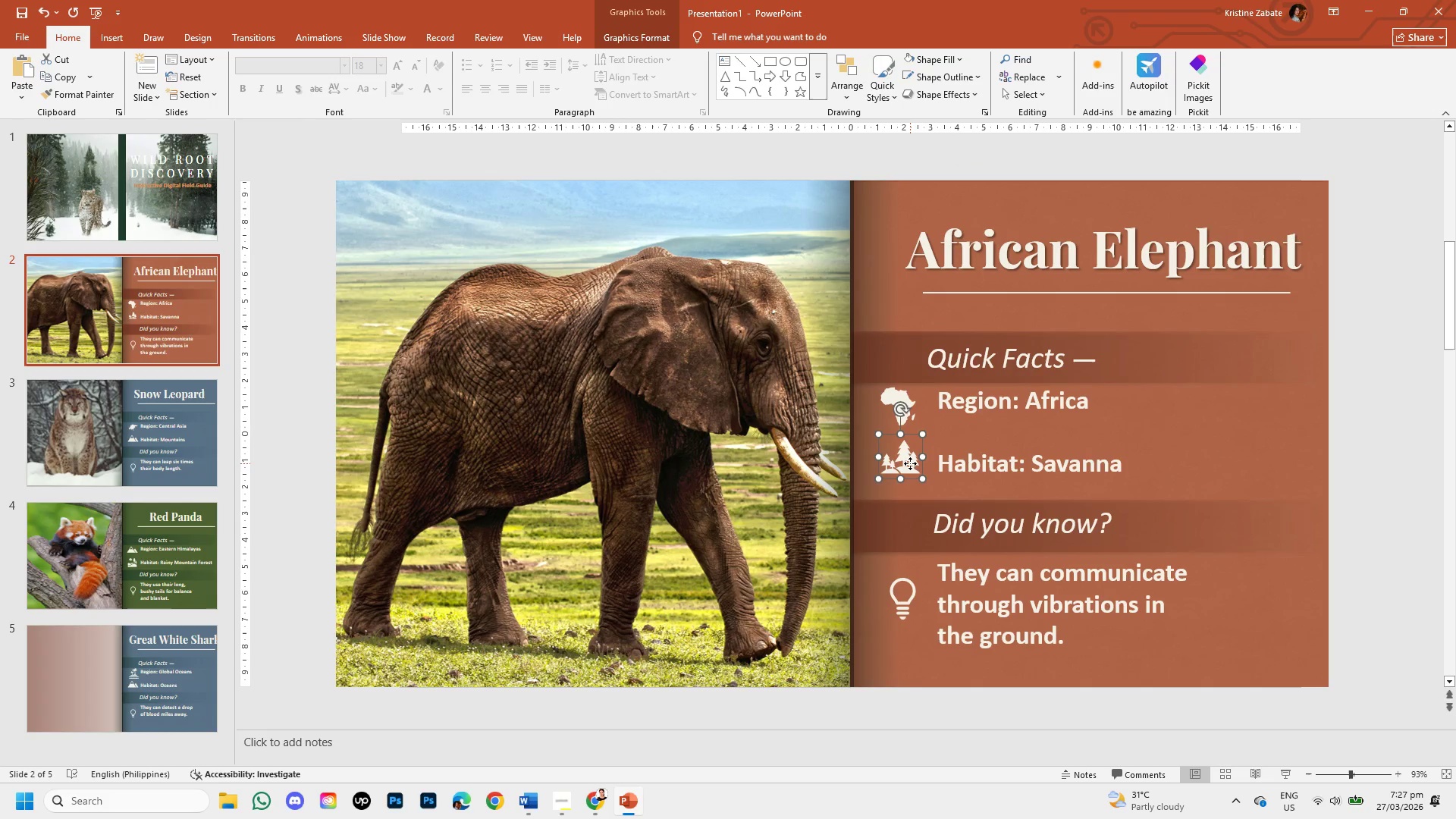 
double_click([910, 463])
 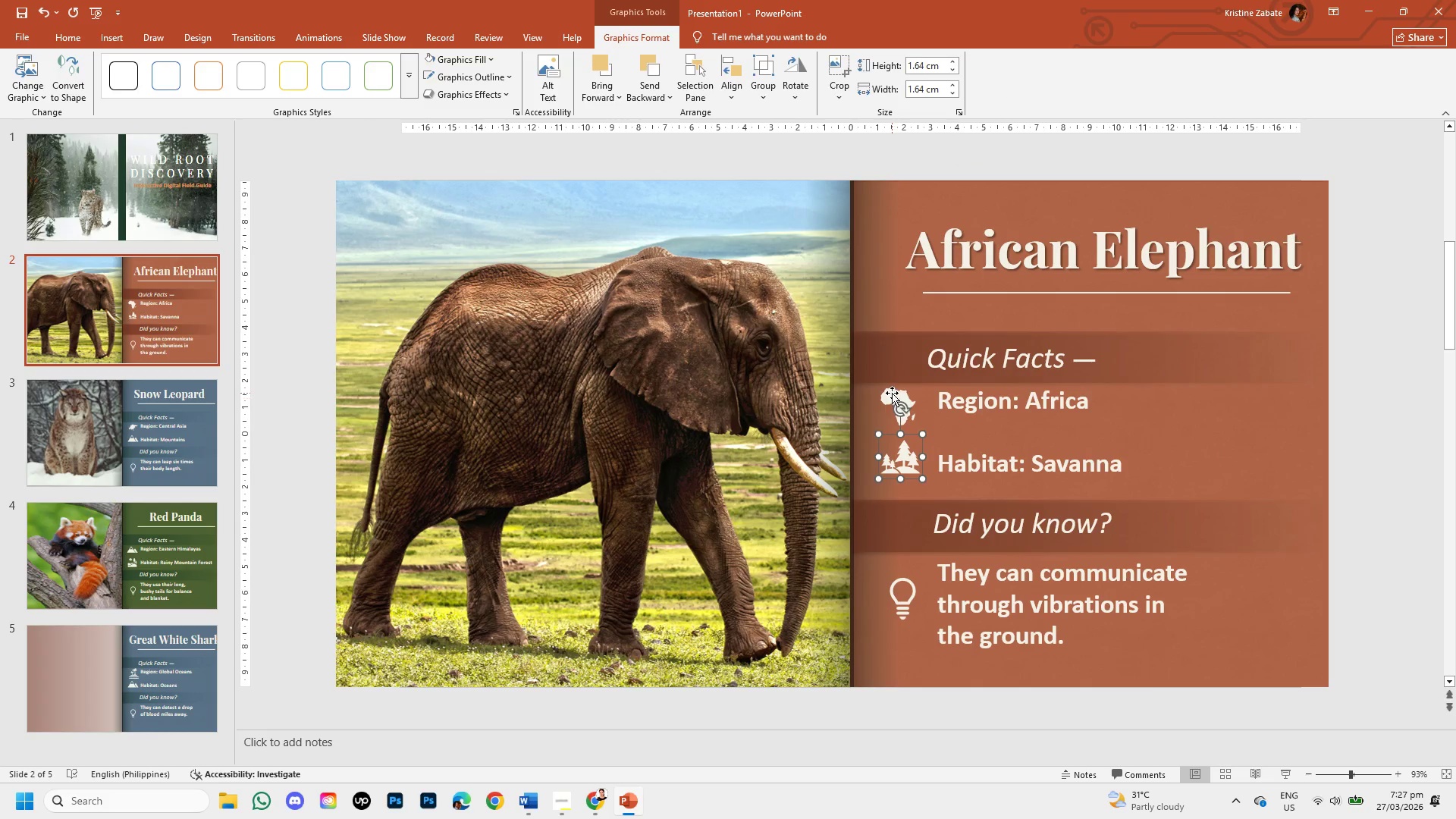 
double_click([892, 393])
 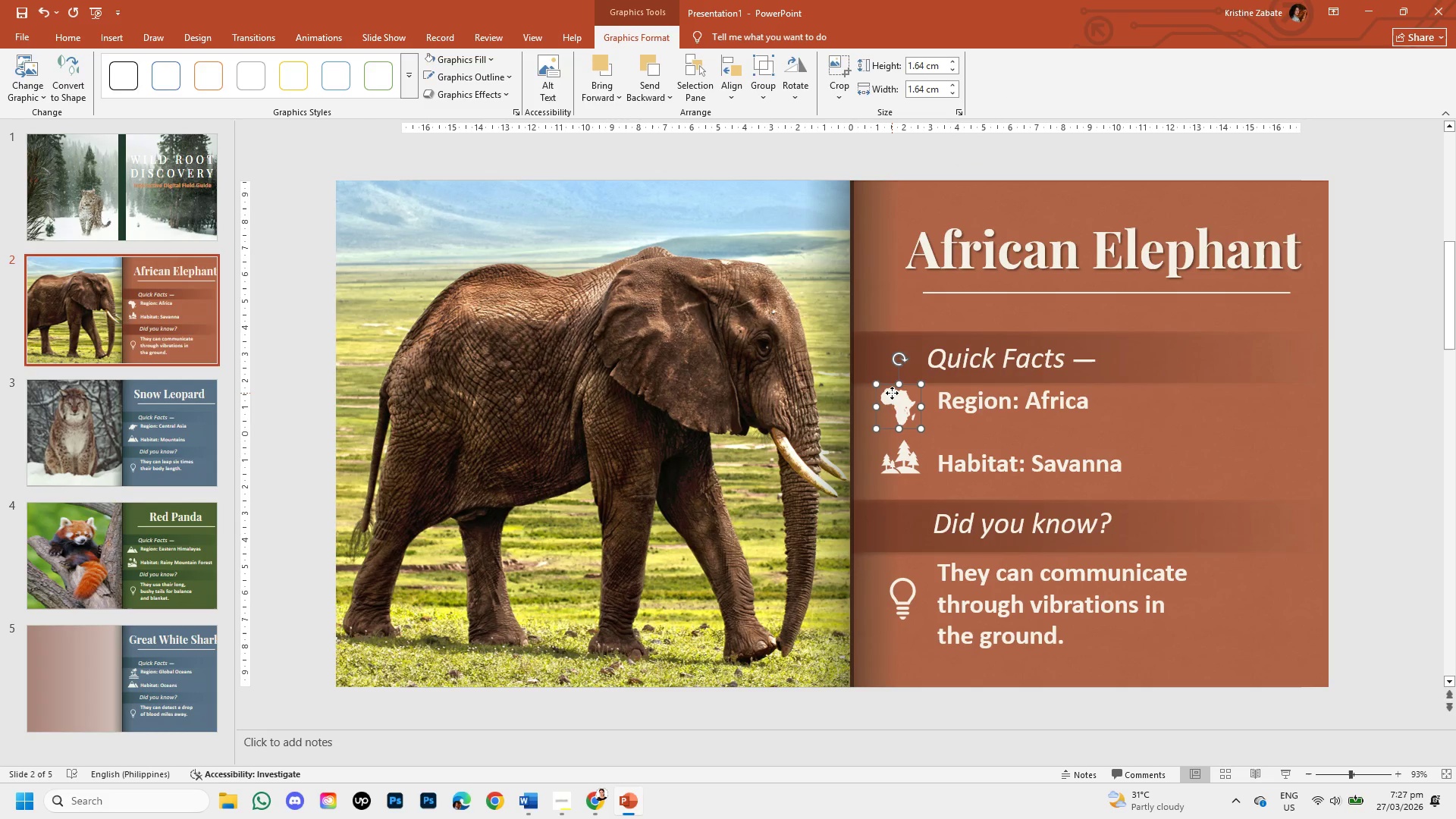 
double_click([892, 393])
 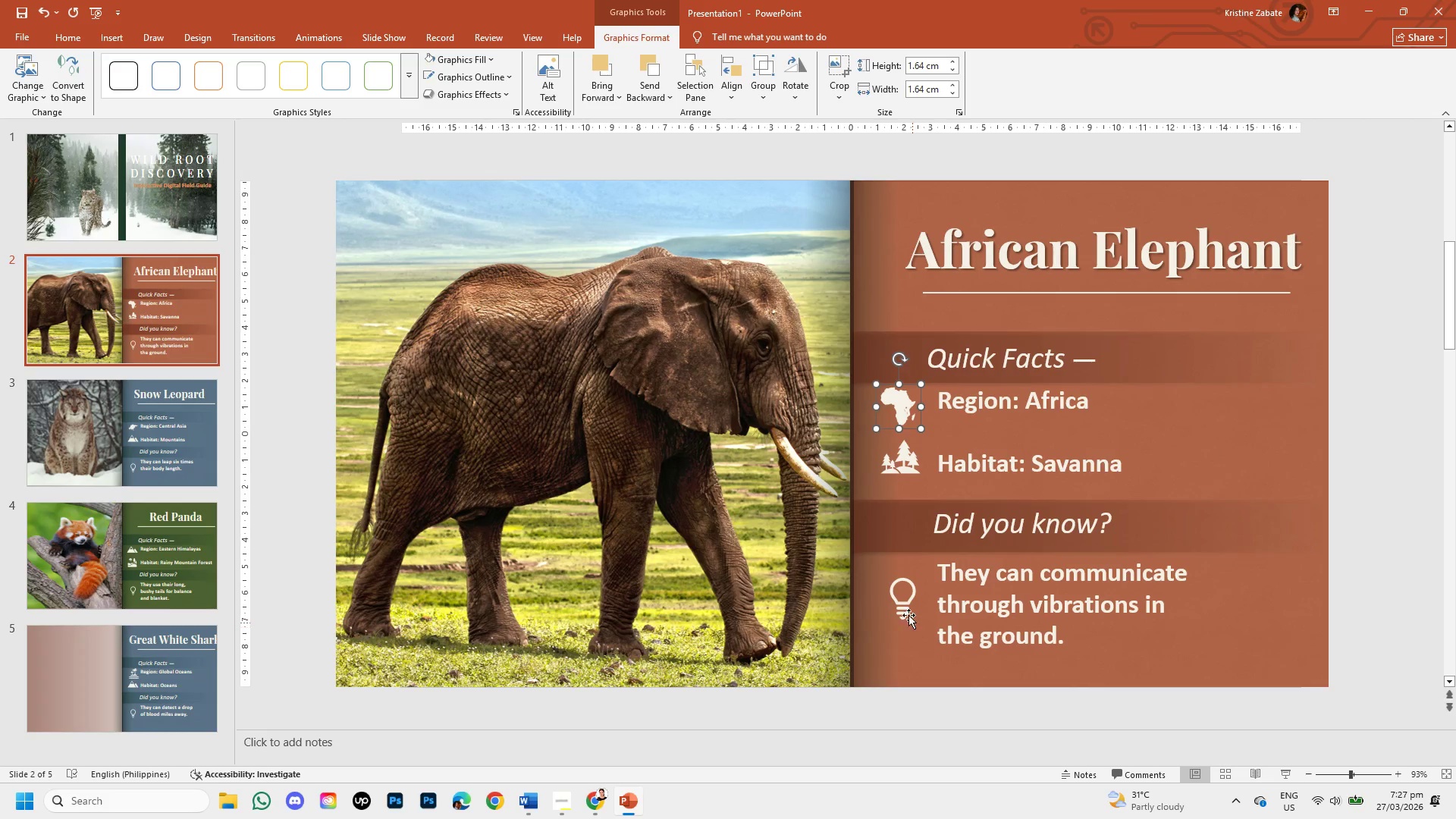 
left_click([905, 601])
 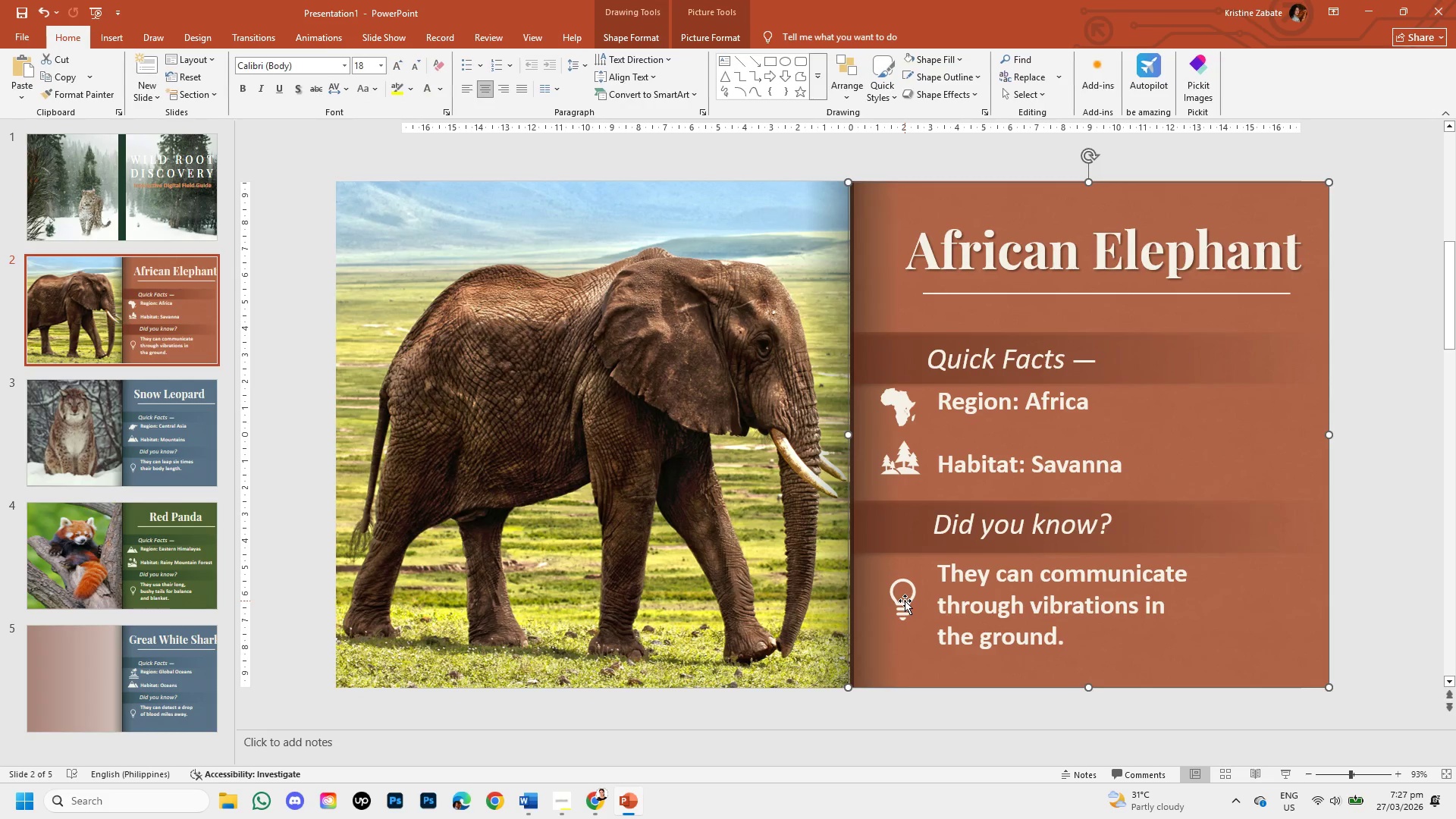 
left_click([905, 601])
 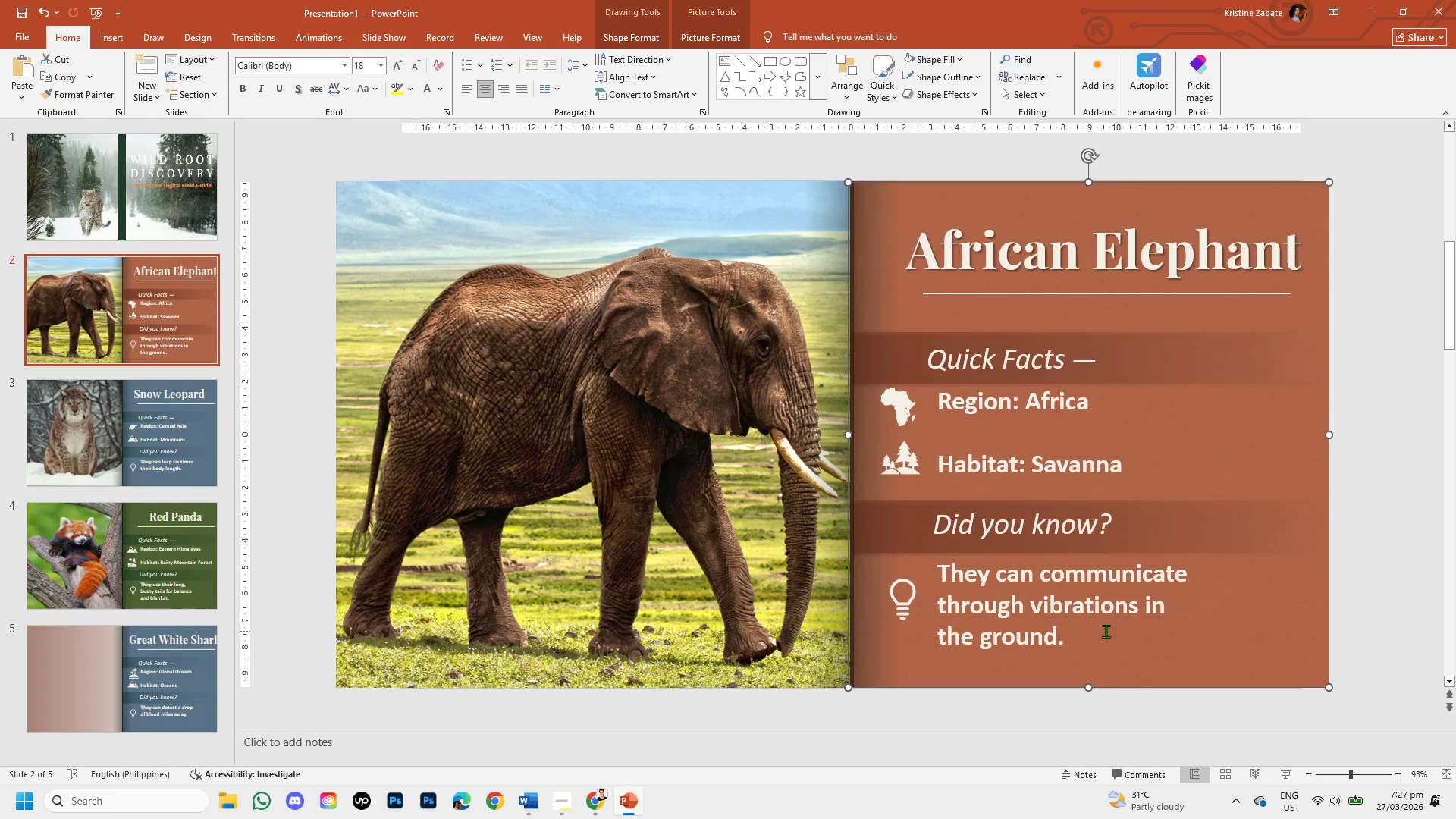 
left_click([1141, 639])
 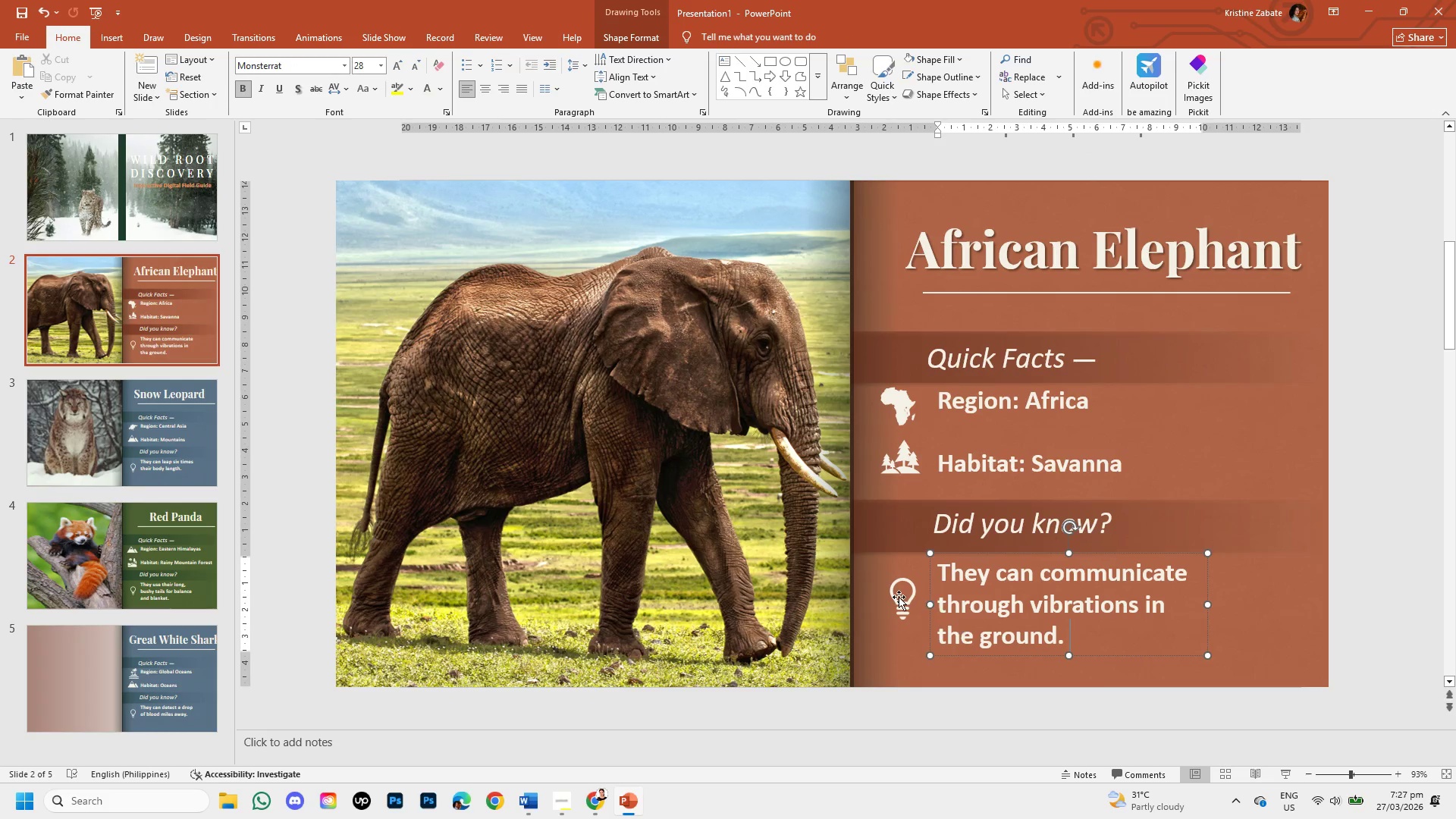 
left_click([896, 597])
 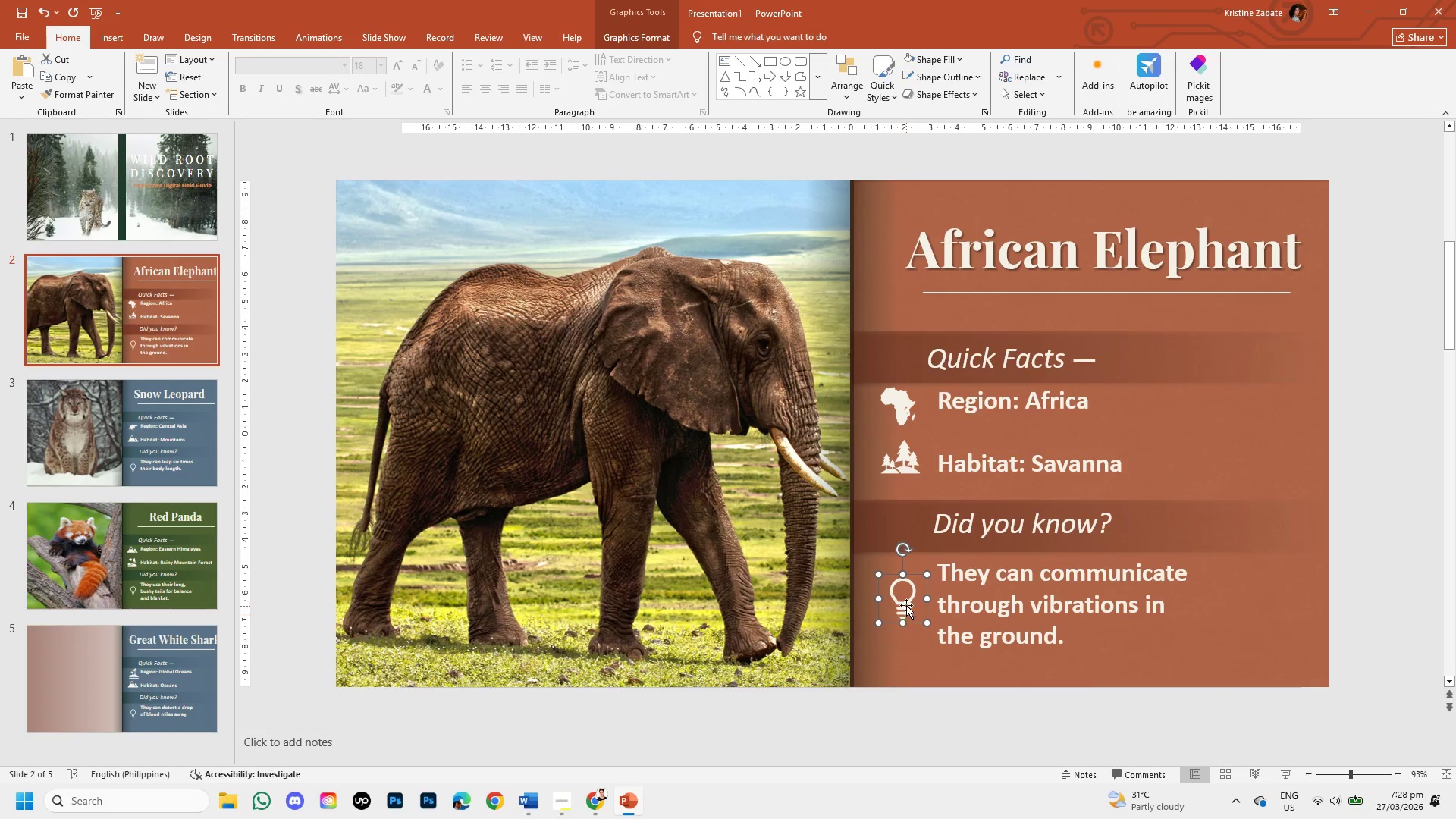 
double_click([906, 605])
 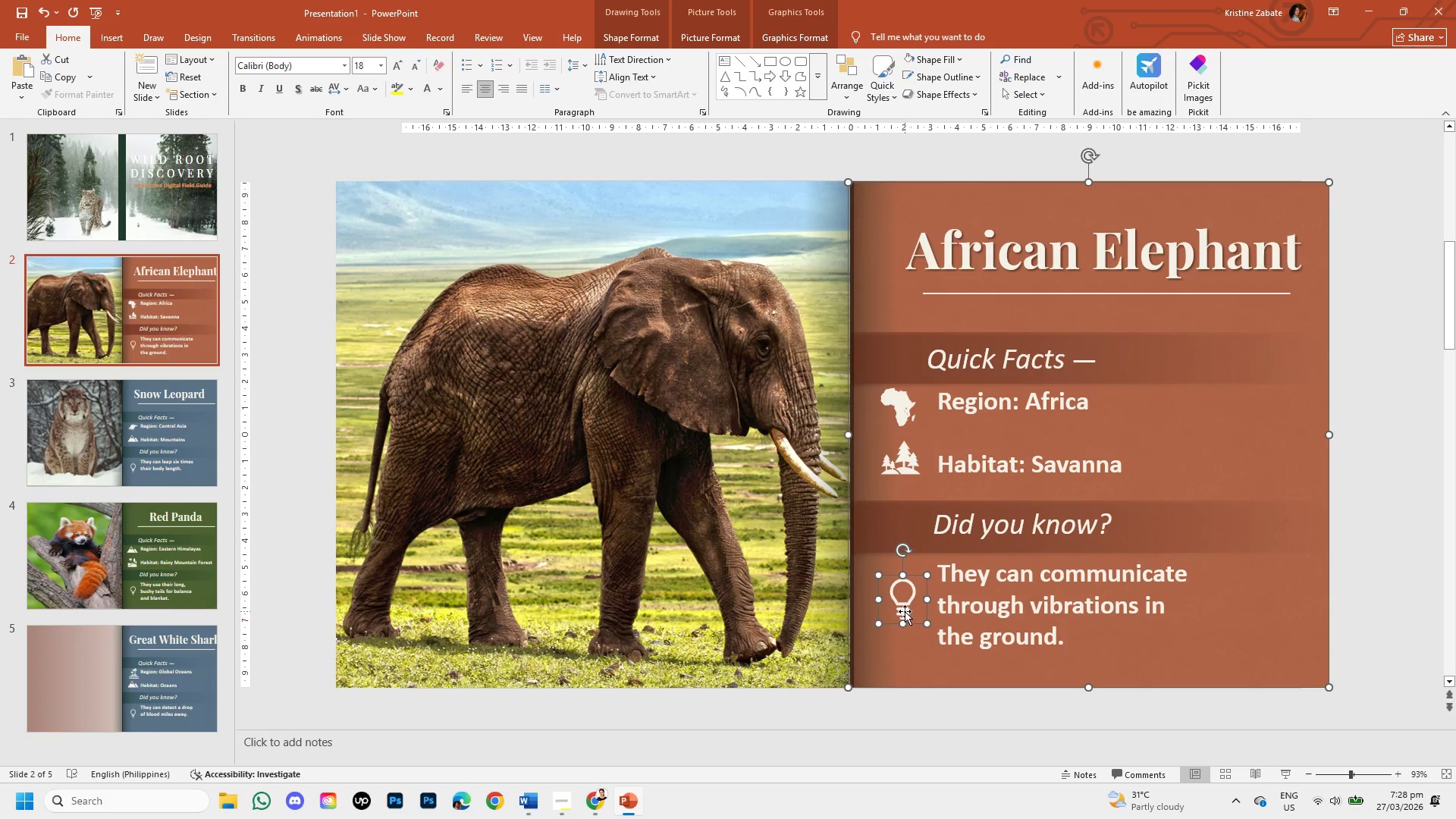 
double_click([905, 610])
 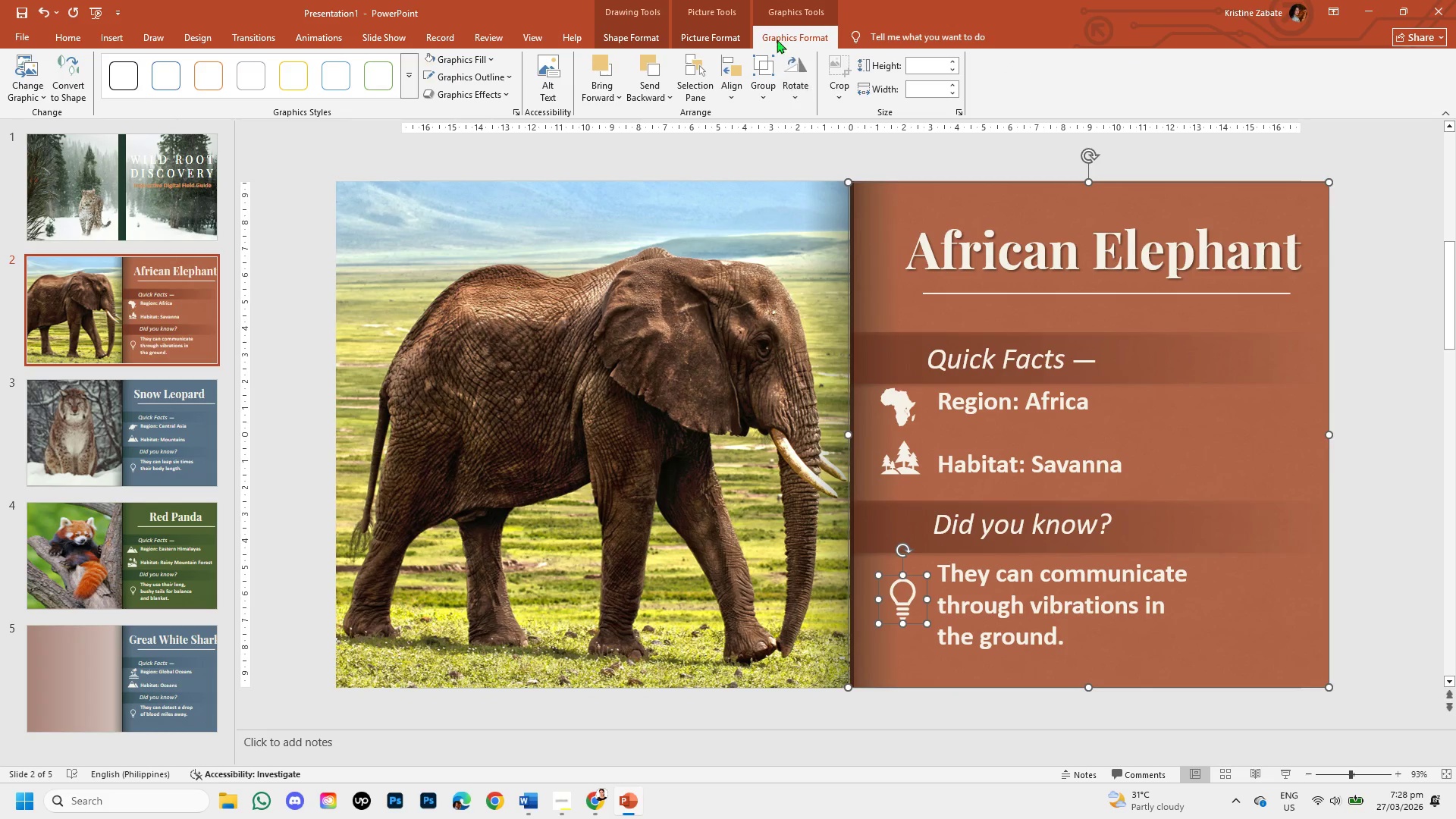 
left_click([725, 36])
 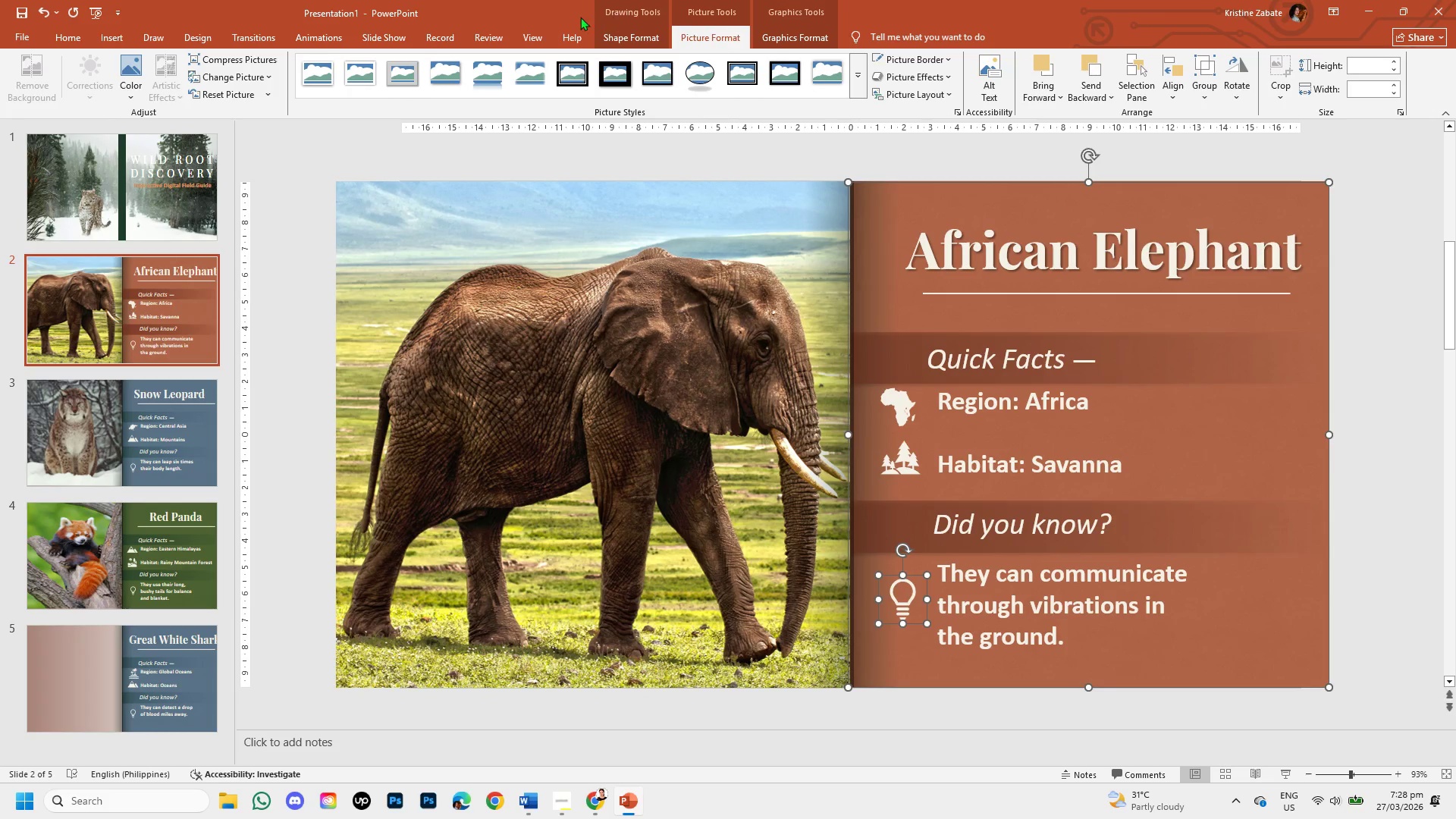 
left_click([624, 39])
 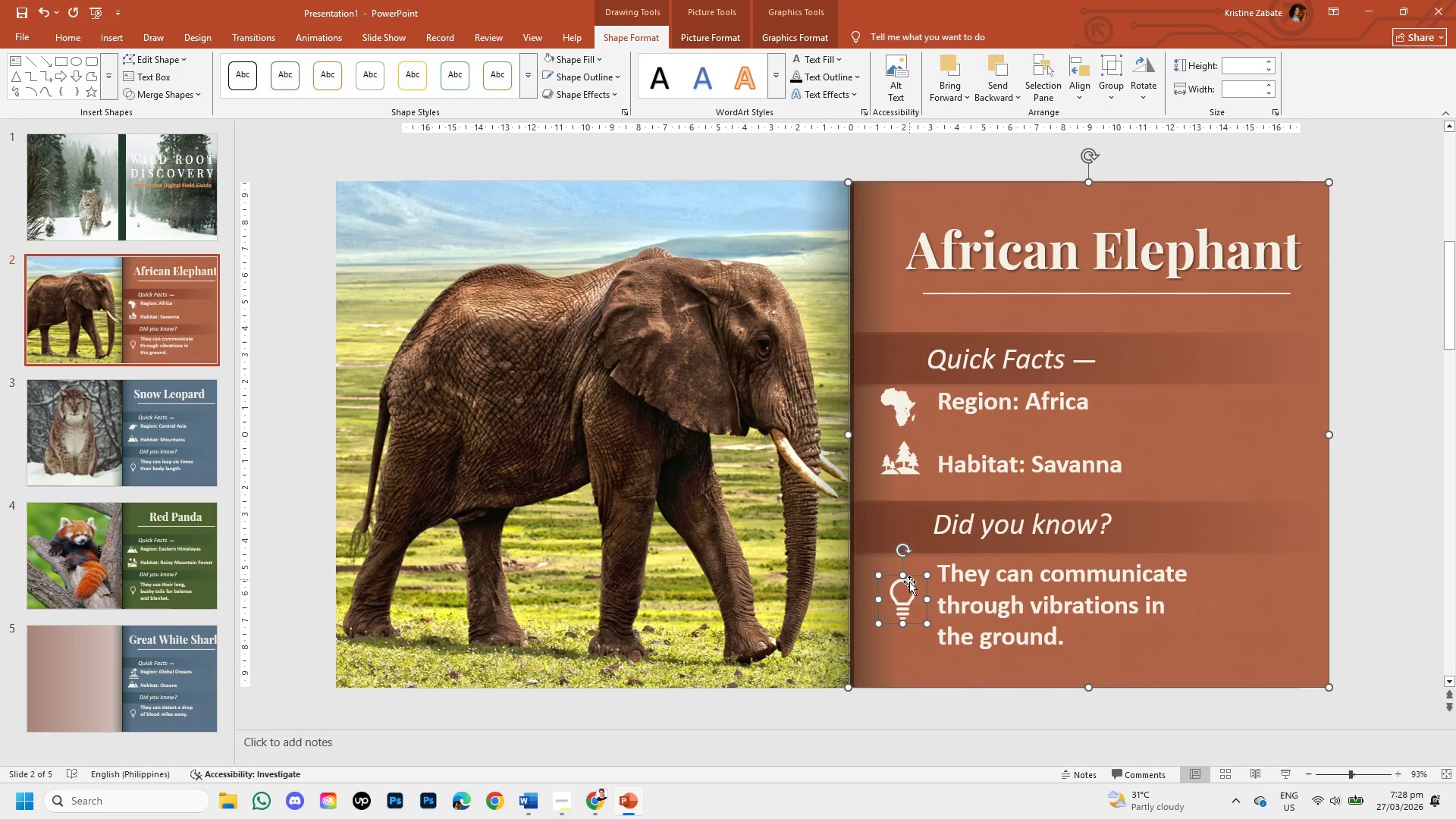 
double_click([901, 597])
 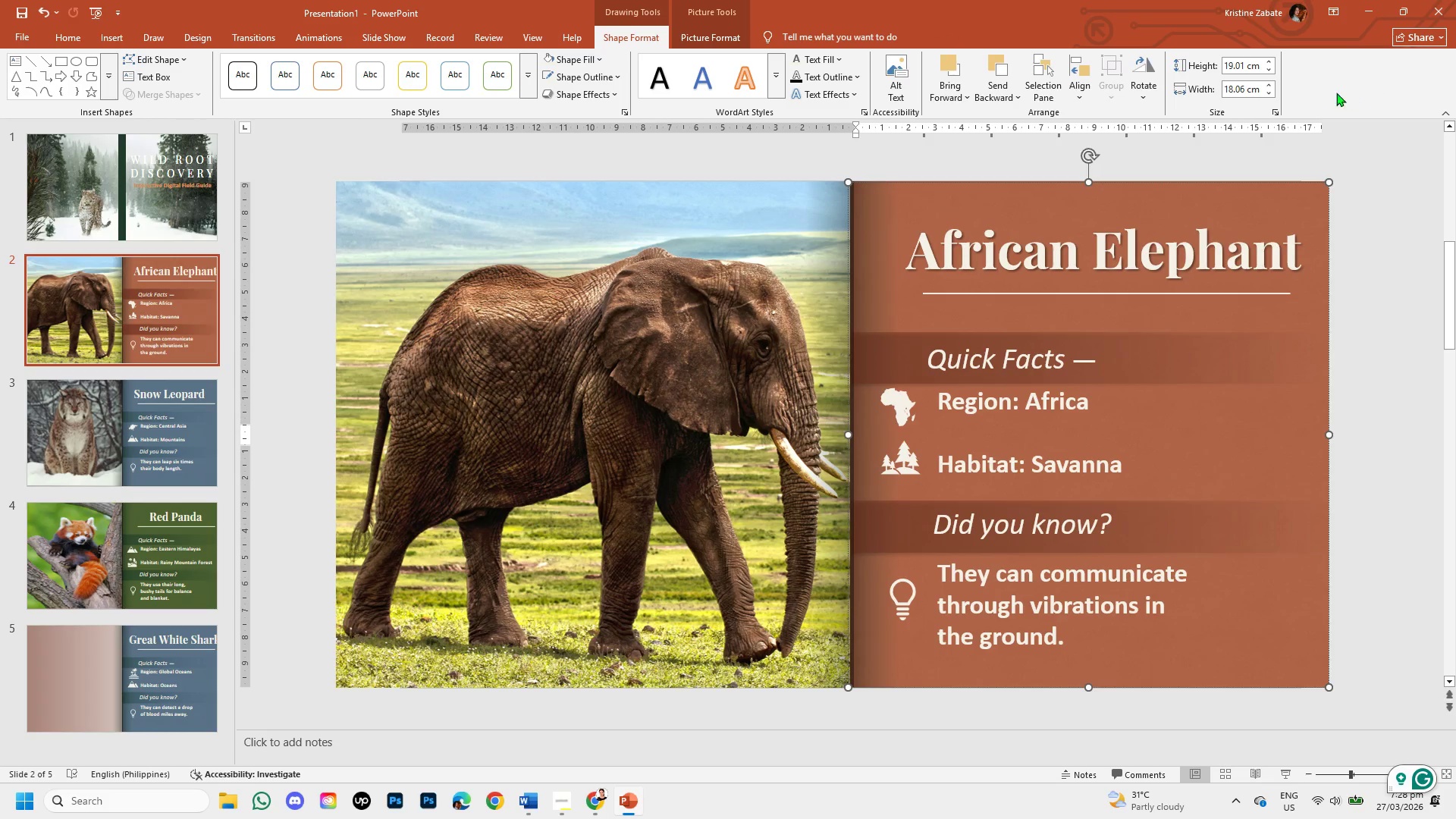 
mouse_move([1234, 61])
 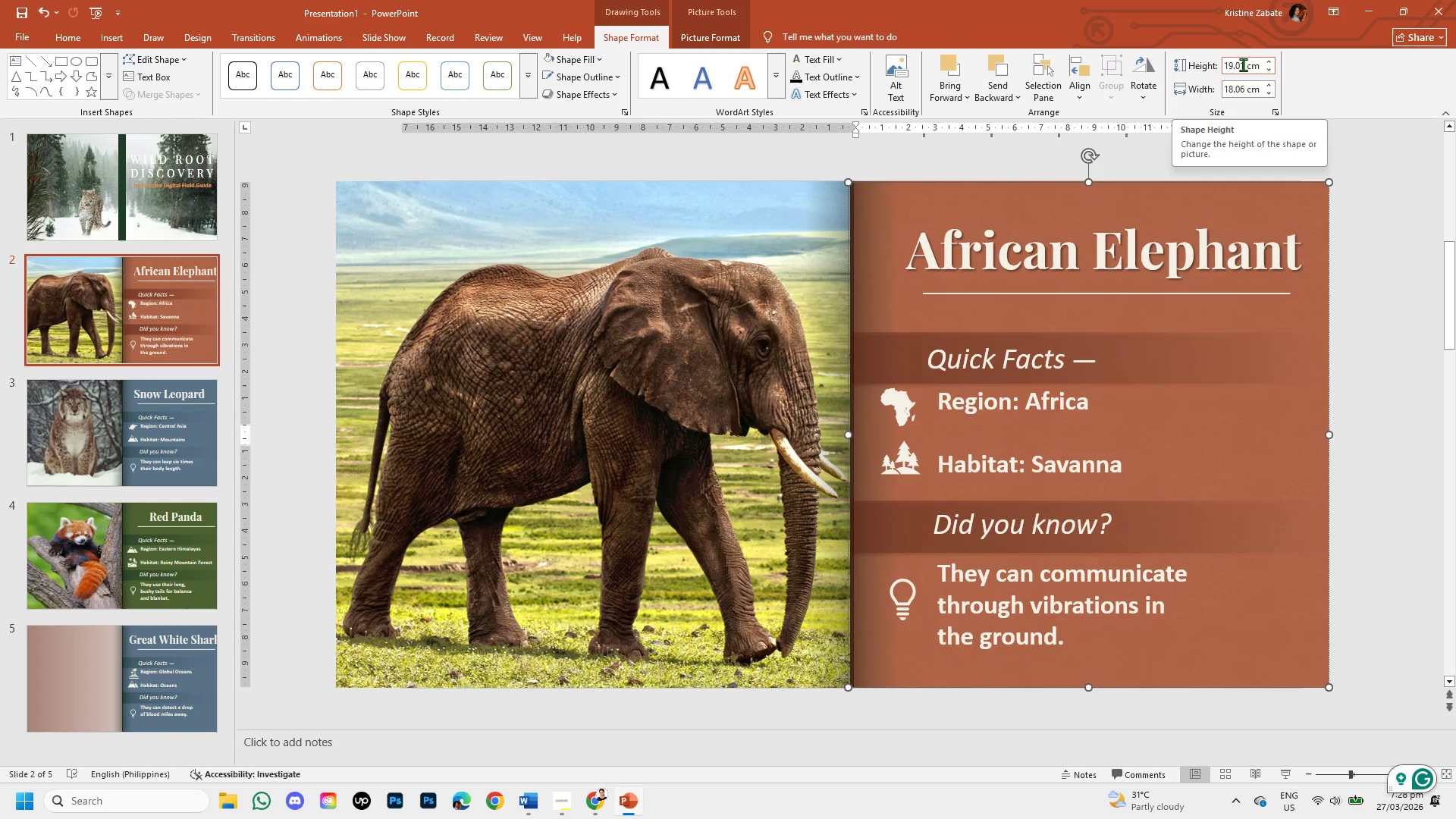 
left_click([1243, 64])
 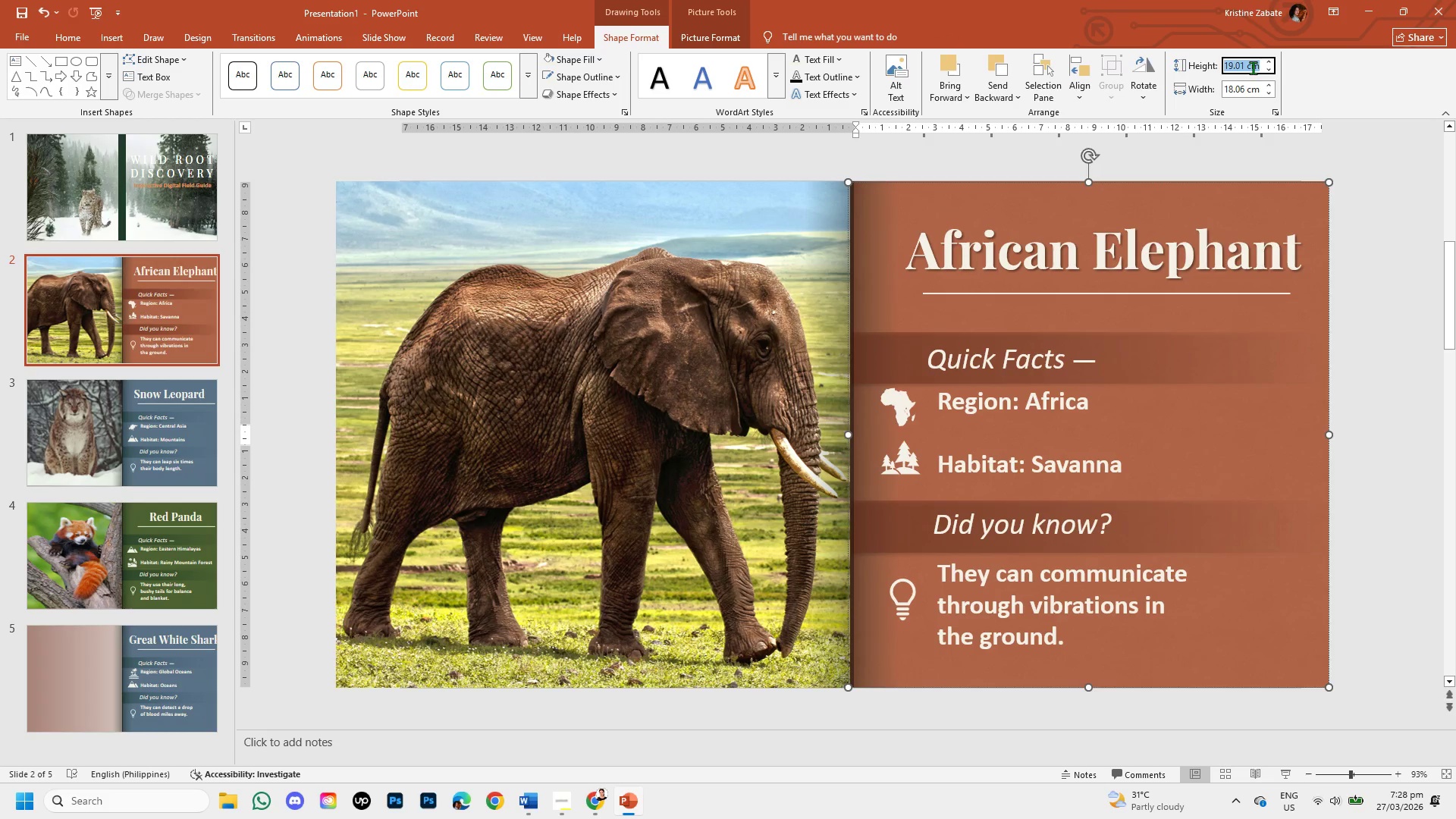 
key(Backspace)
type(1.64cm)
 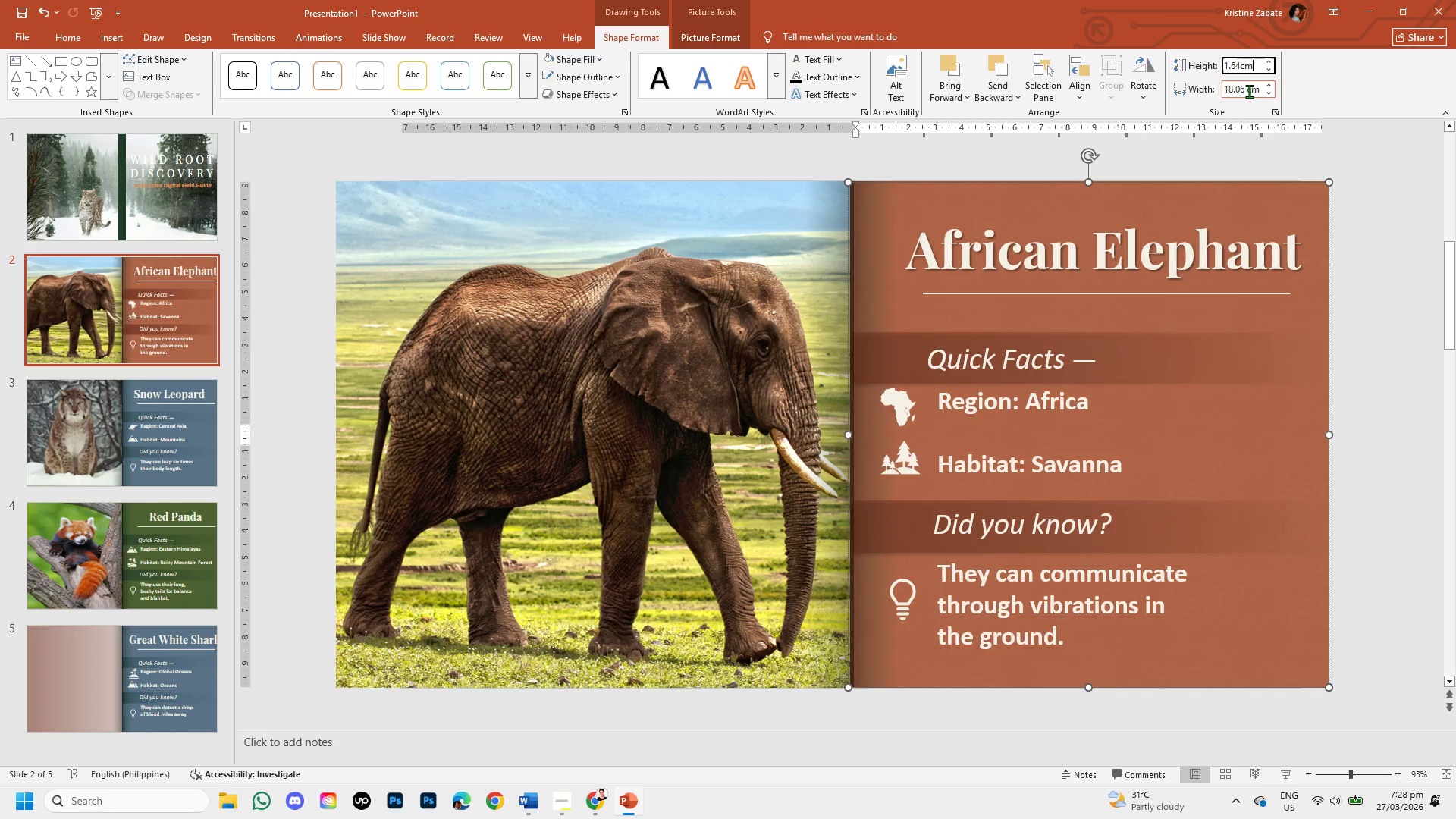 
left_click([1242, 86])
 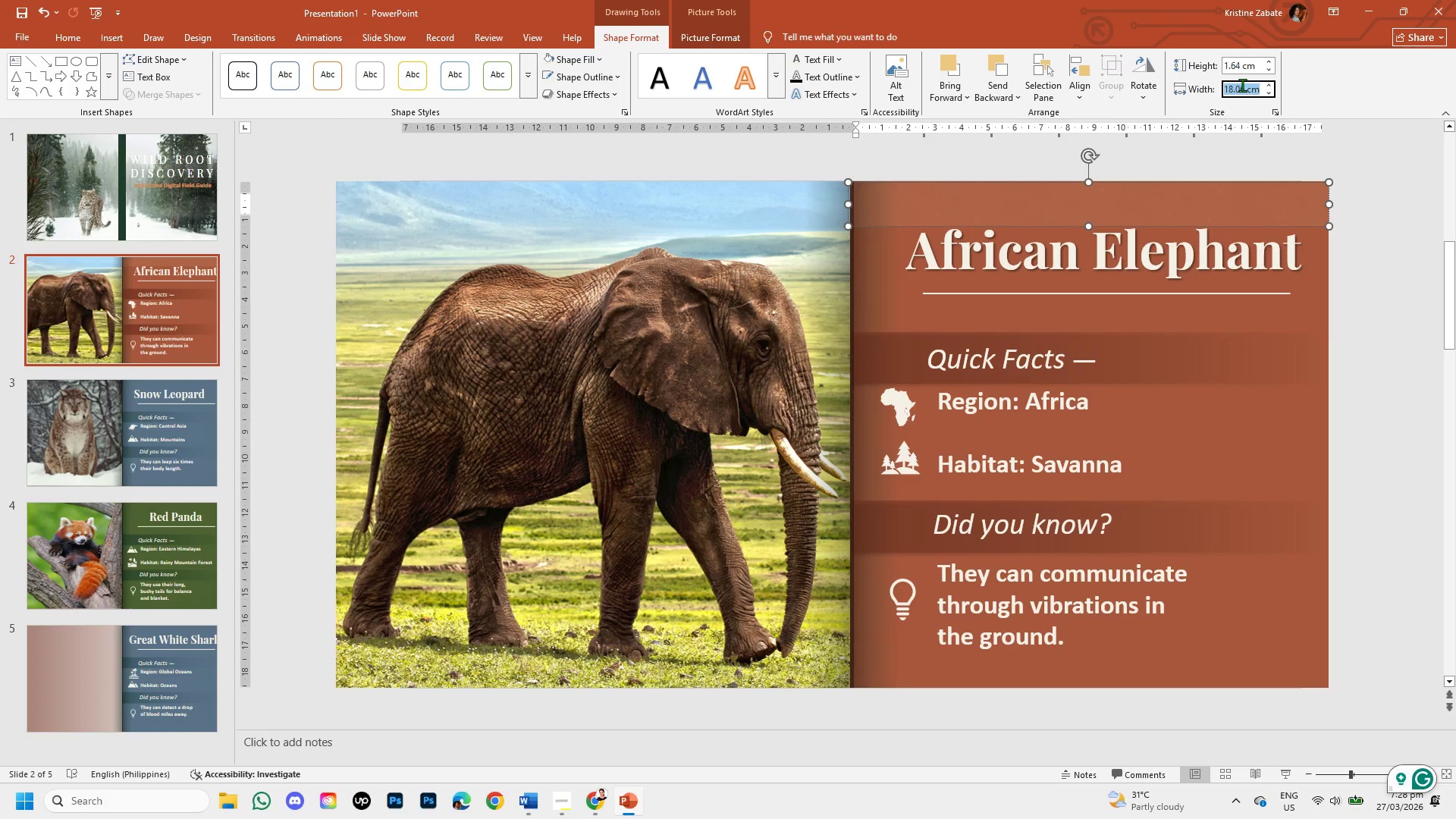 
left_click([1241, 86])
 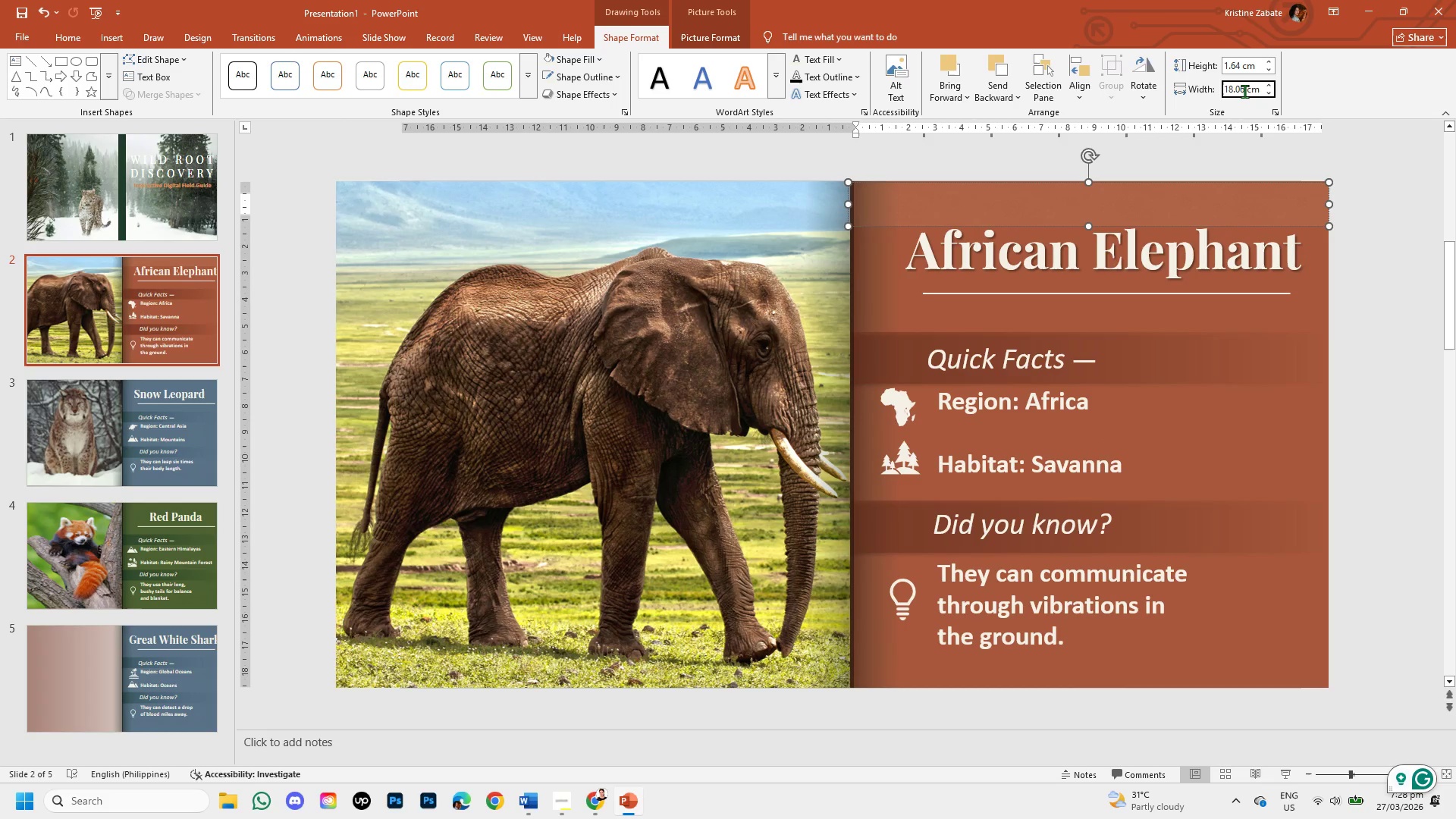 
key(Backspace)
 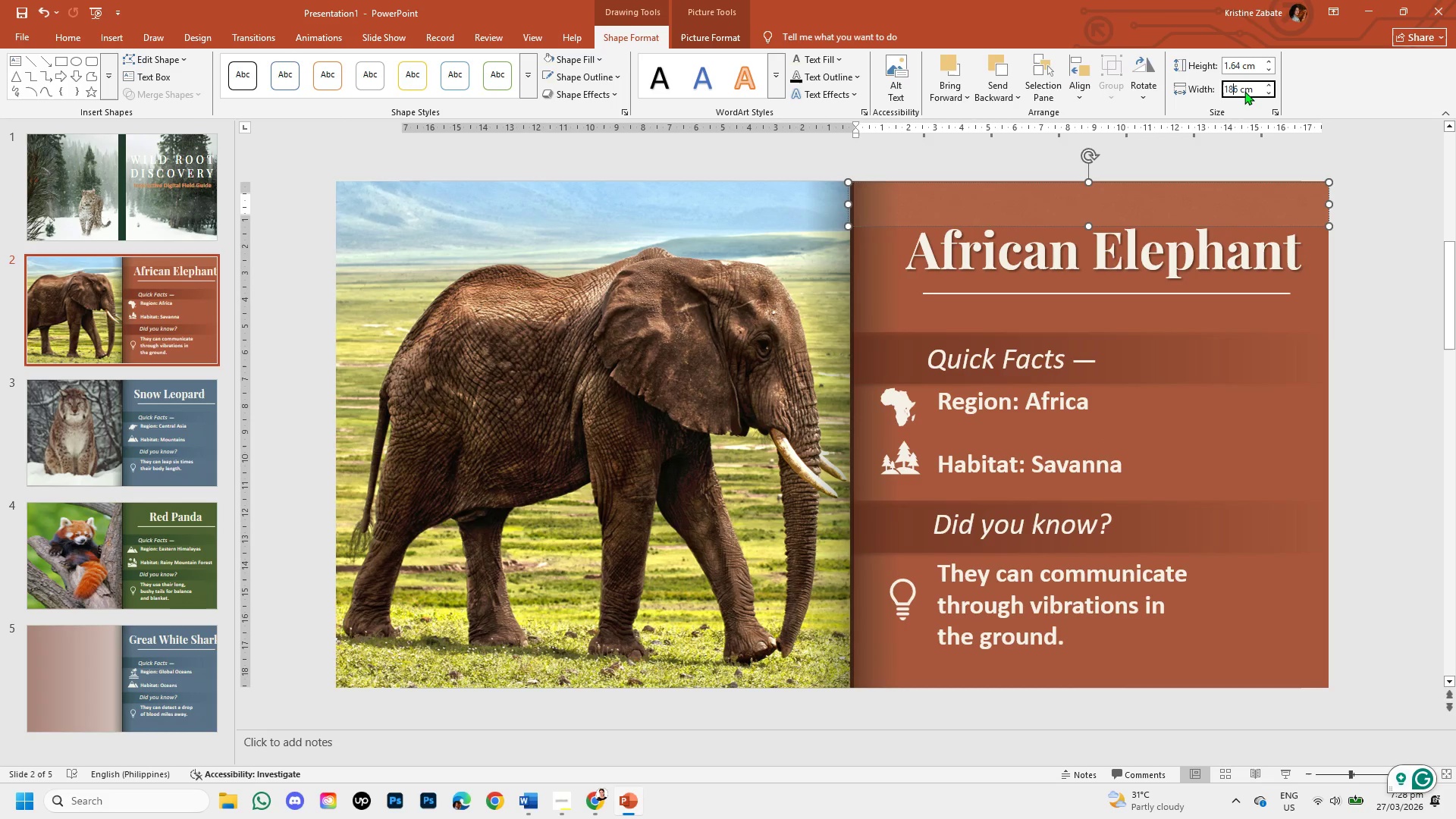 
key(Backspace)
 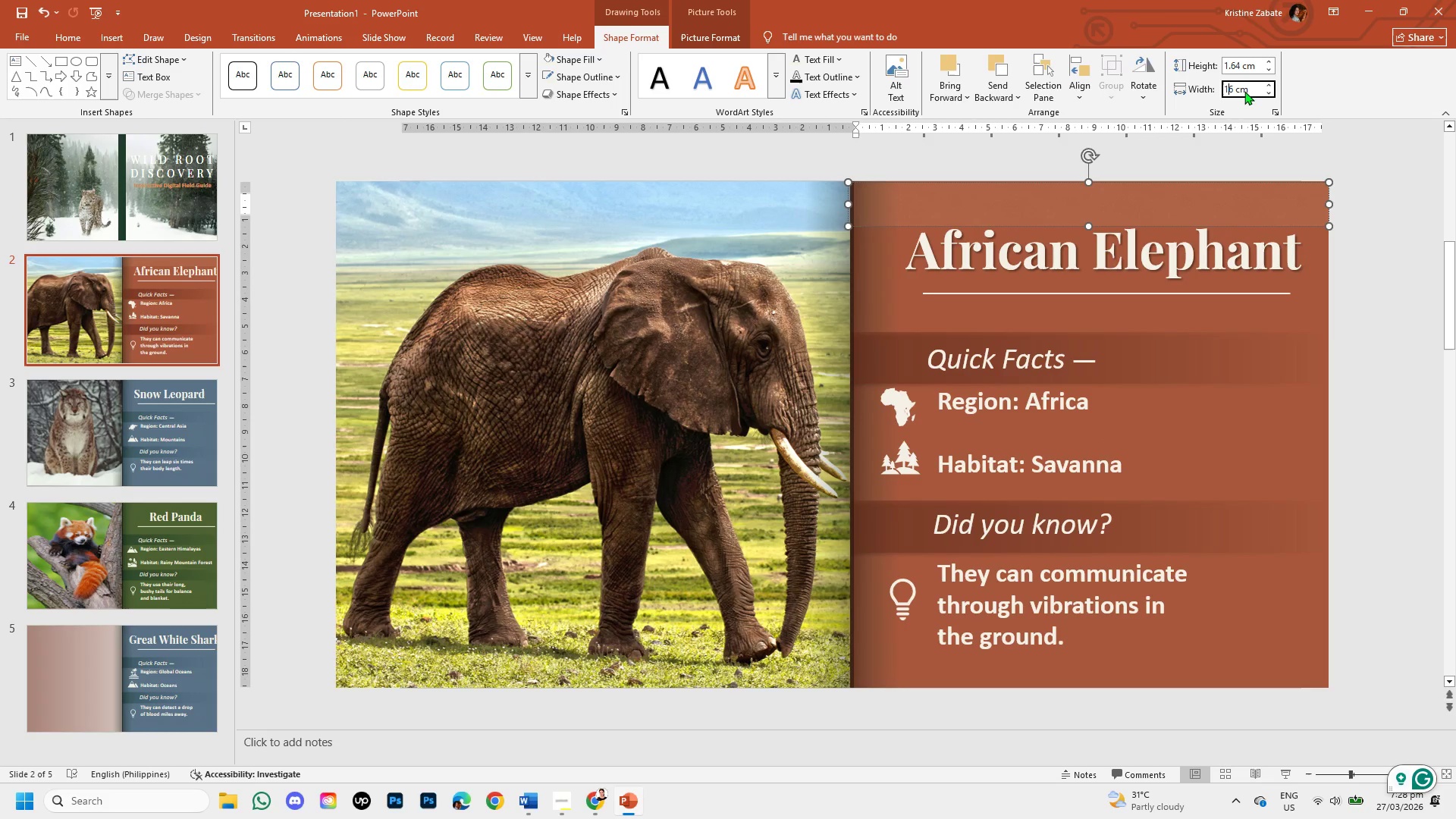 
key(Backspace)
 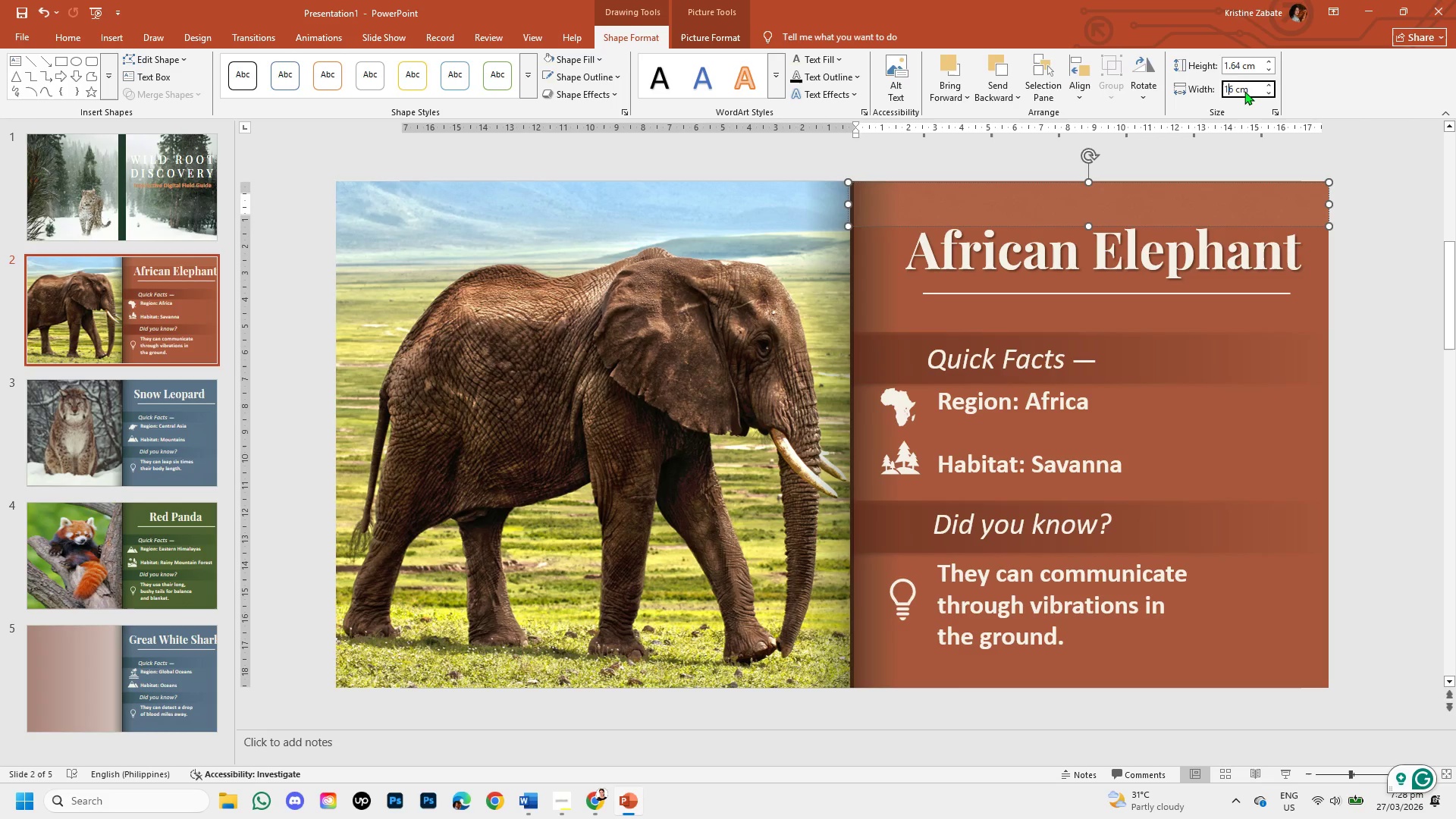 
key(NumpadDecimal)
 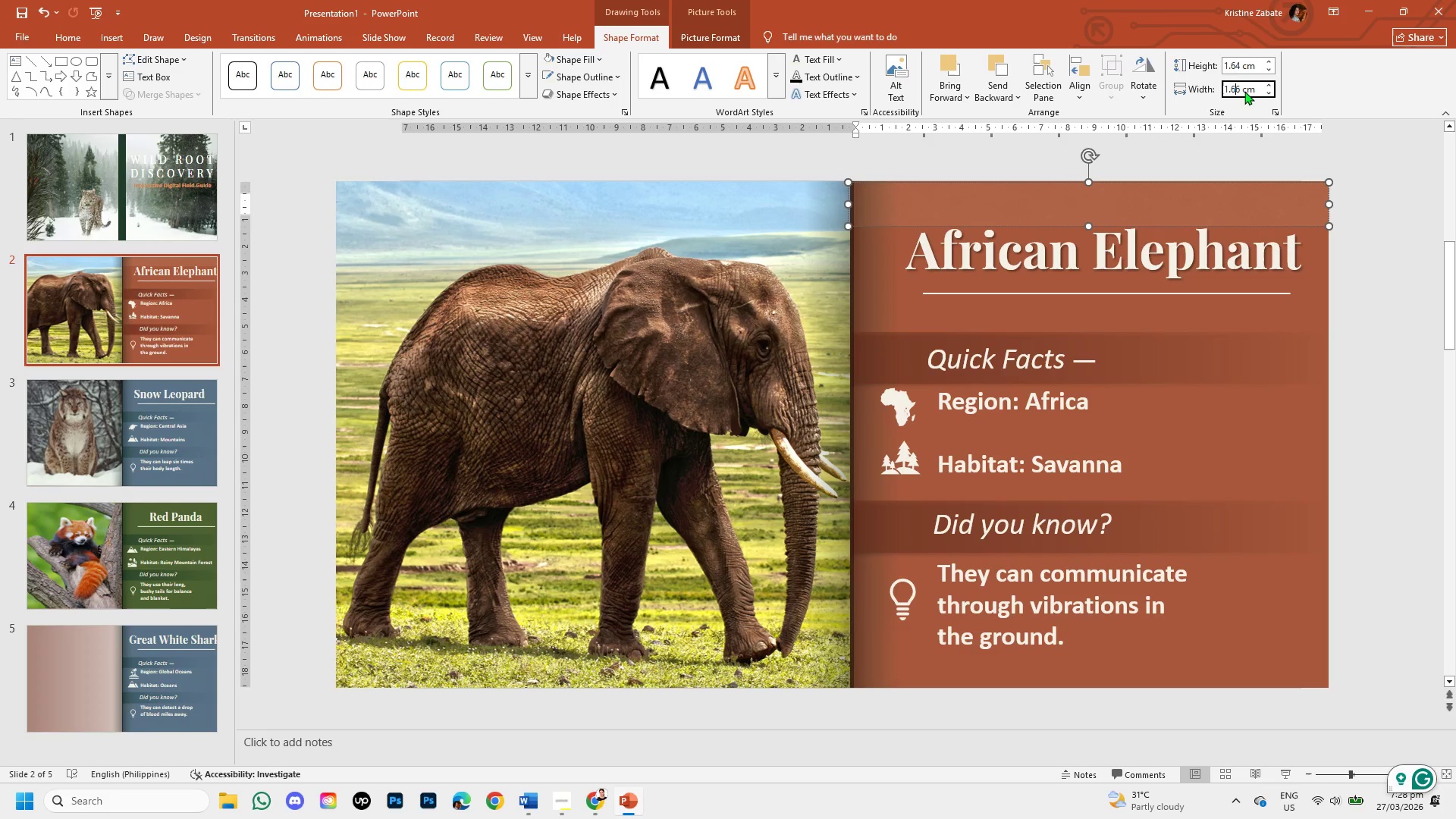 
key(Numpad6)
 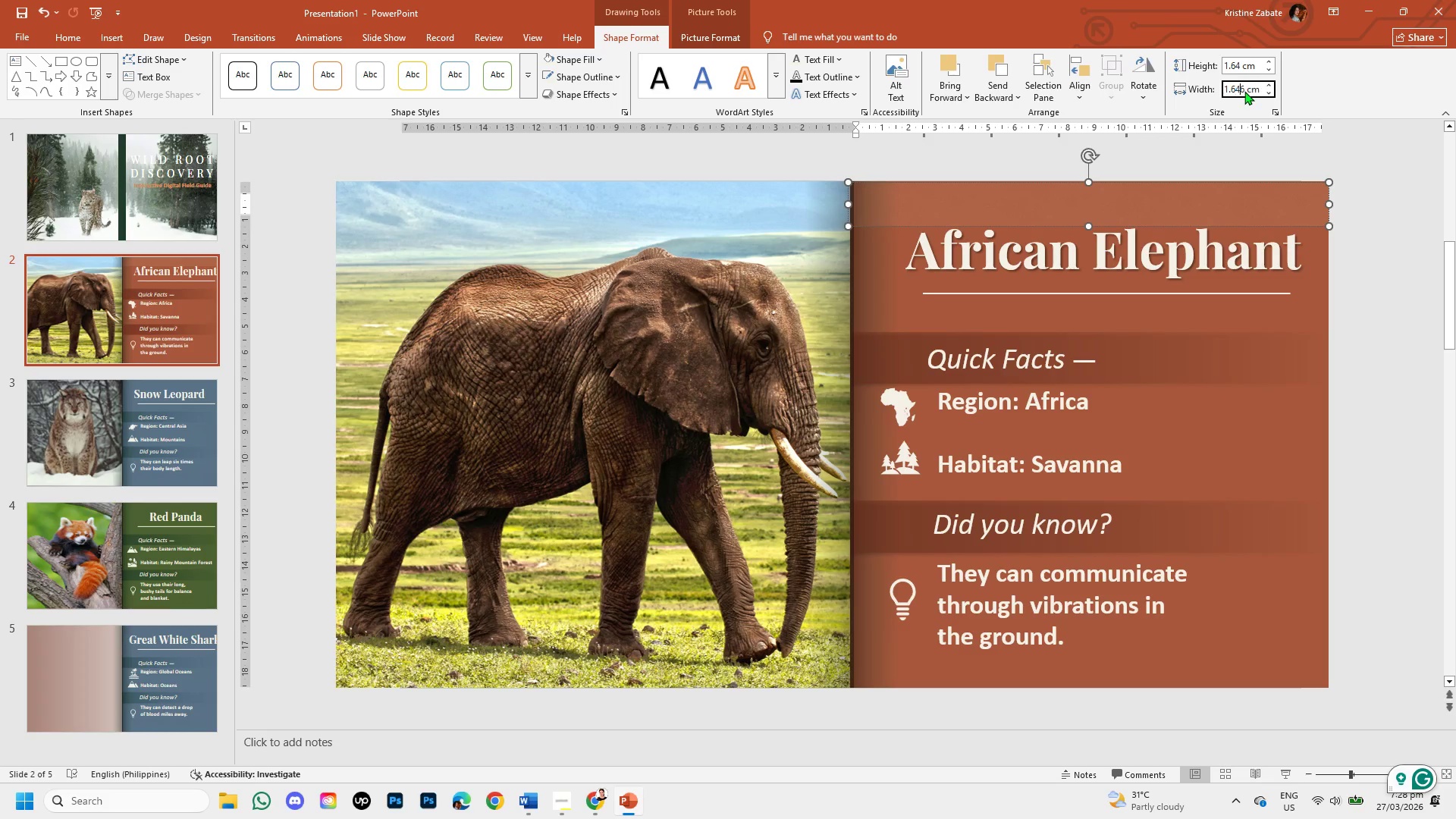 
key(Numpad4)
 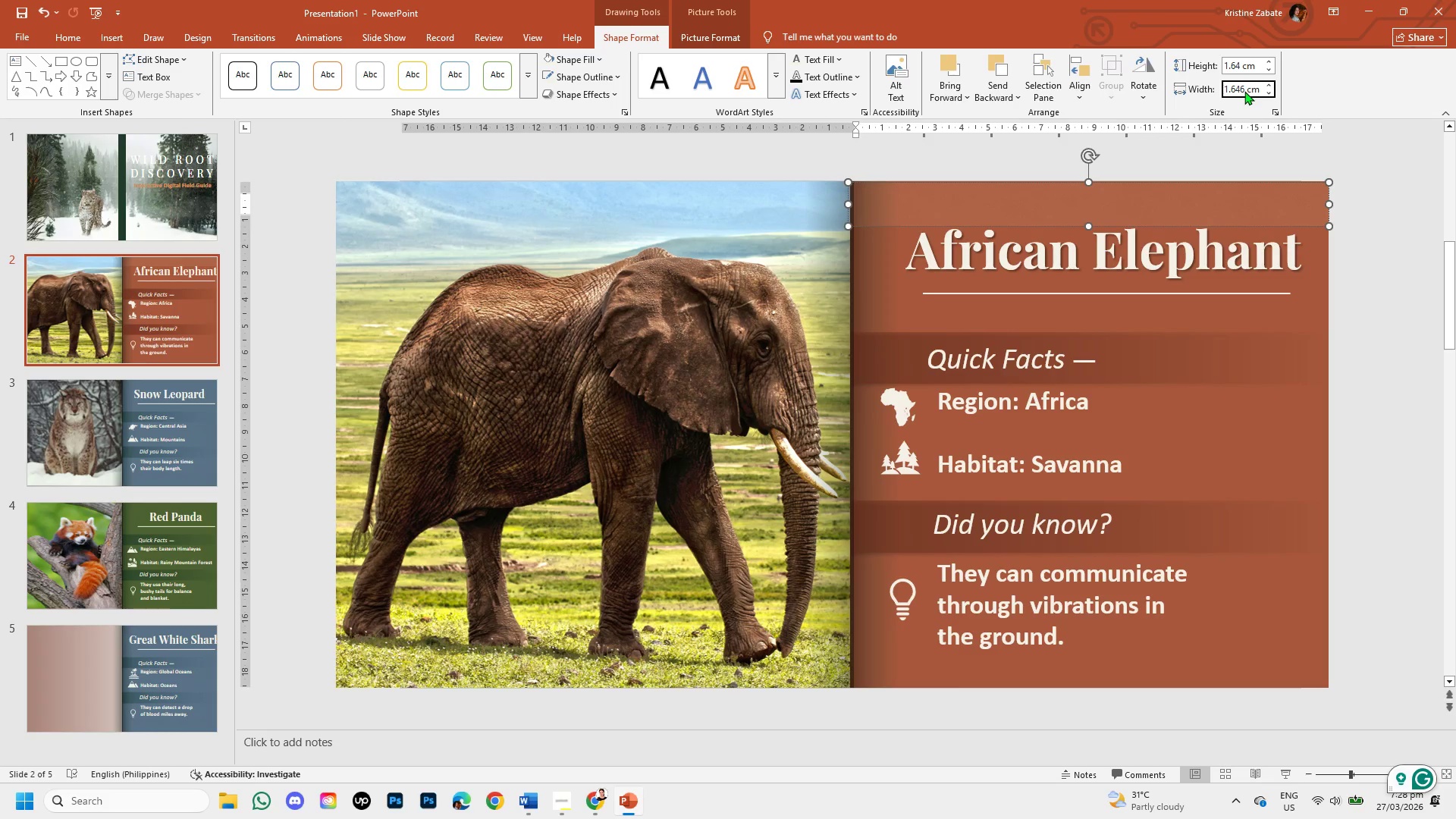 
key(Backspace)
 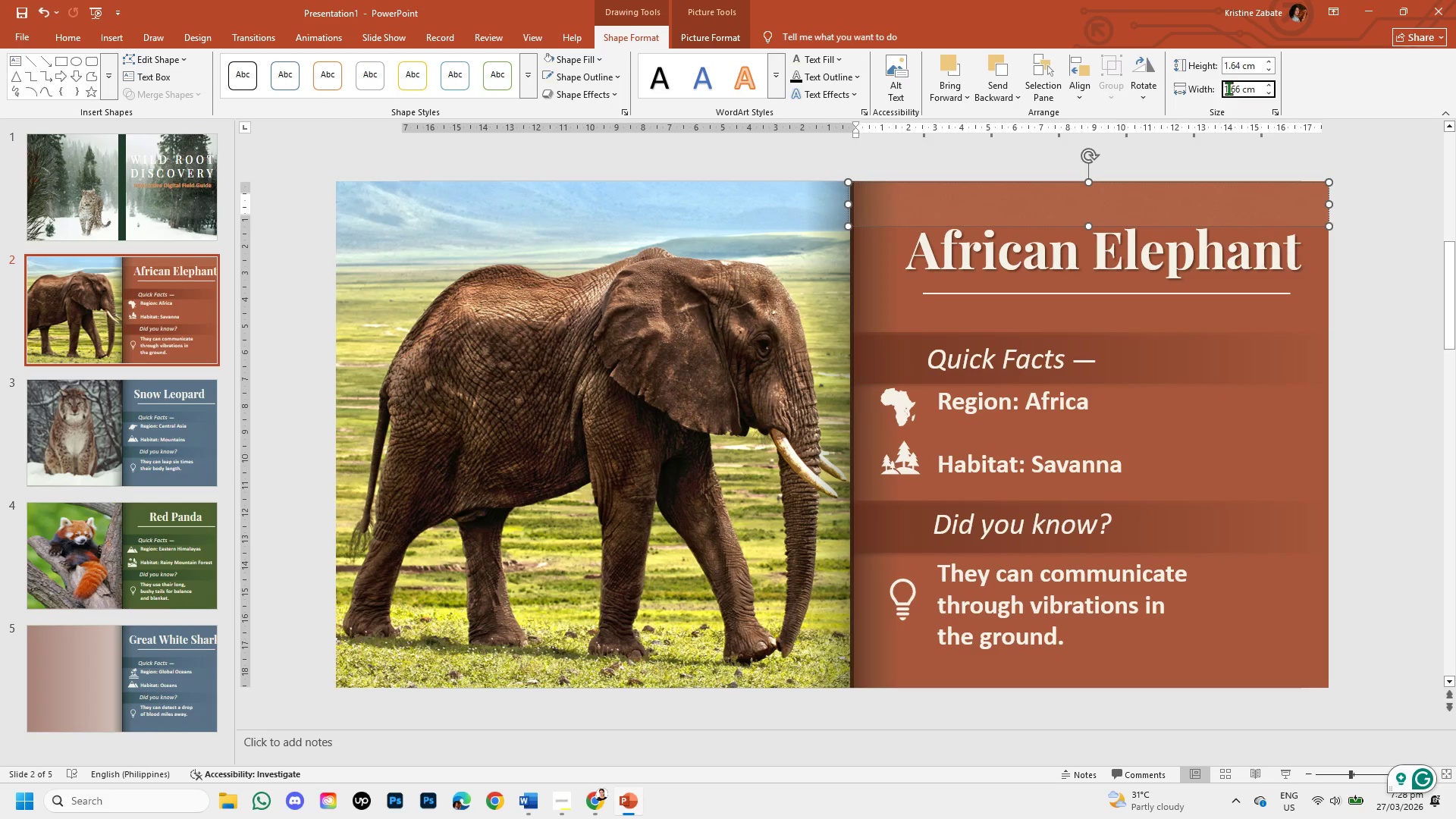 
left_click([1242, 88])
 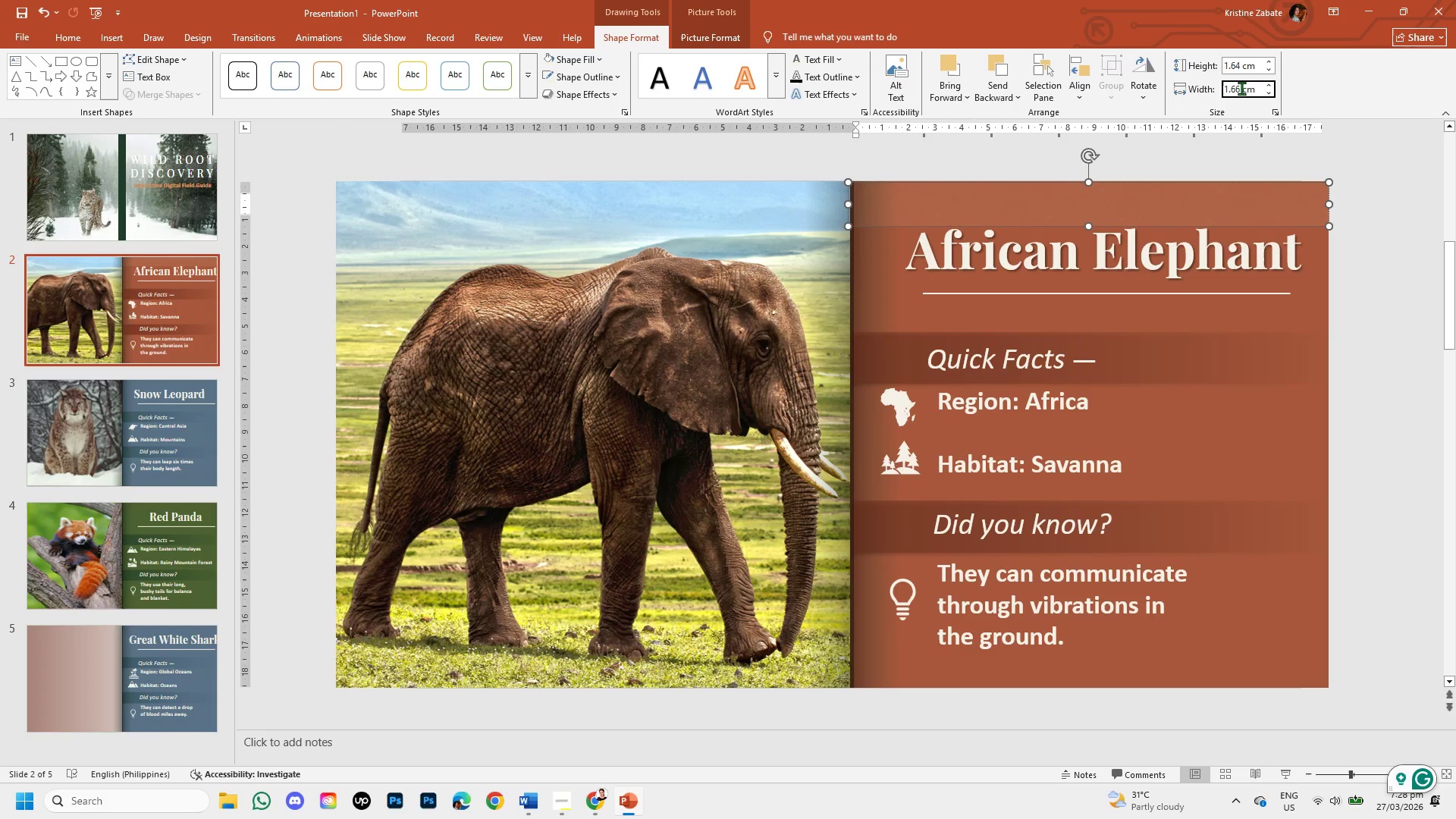 
left_click([1241, 88])
 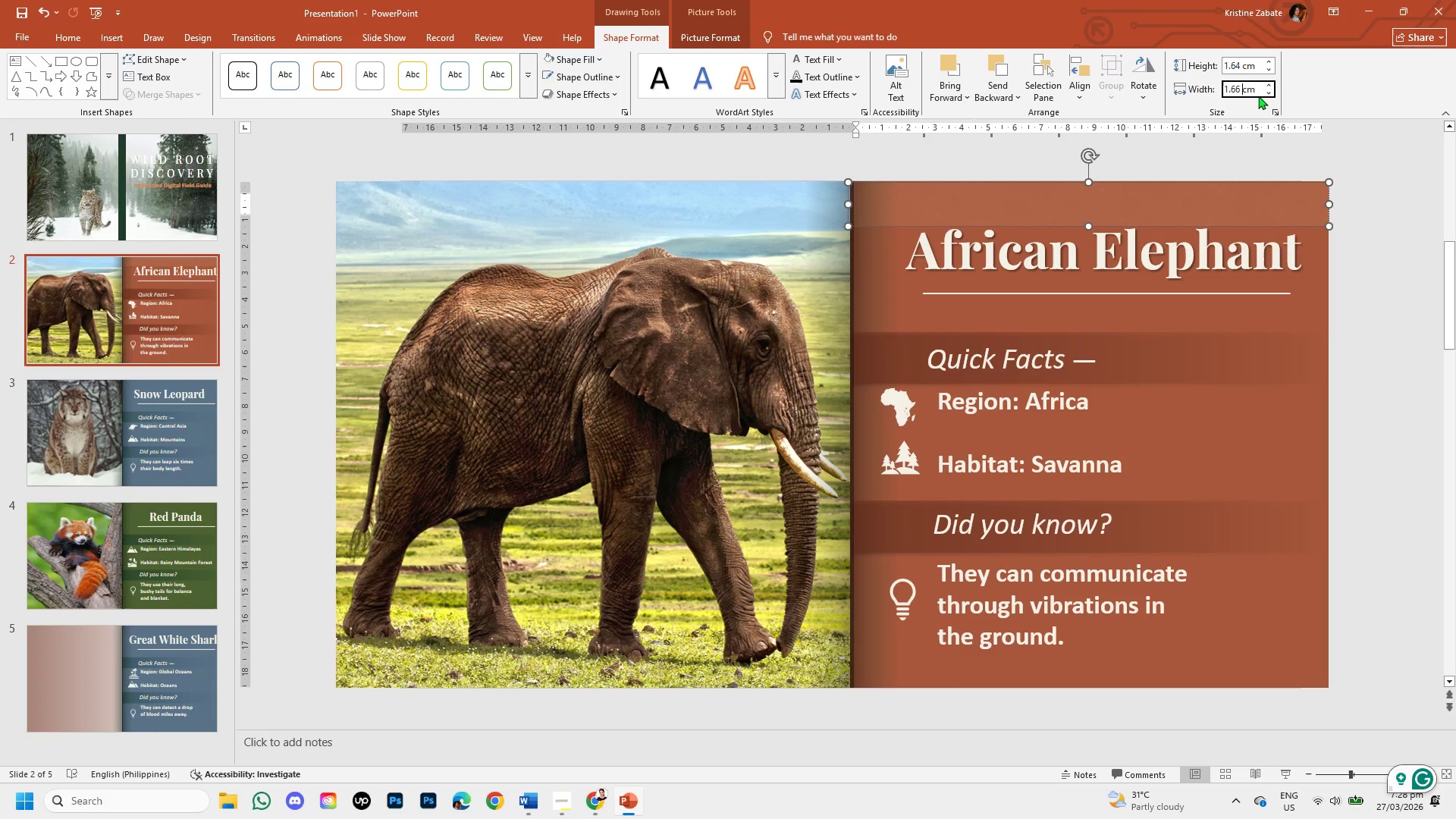 
key(Backspace)
 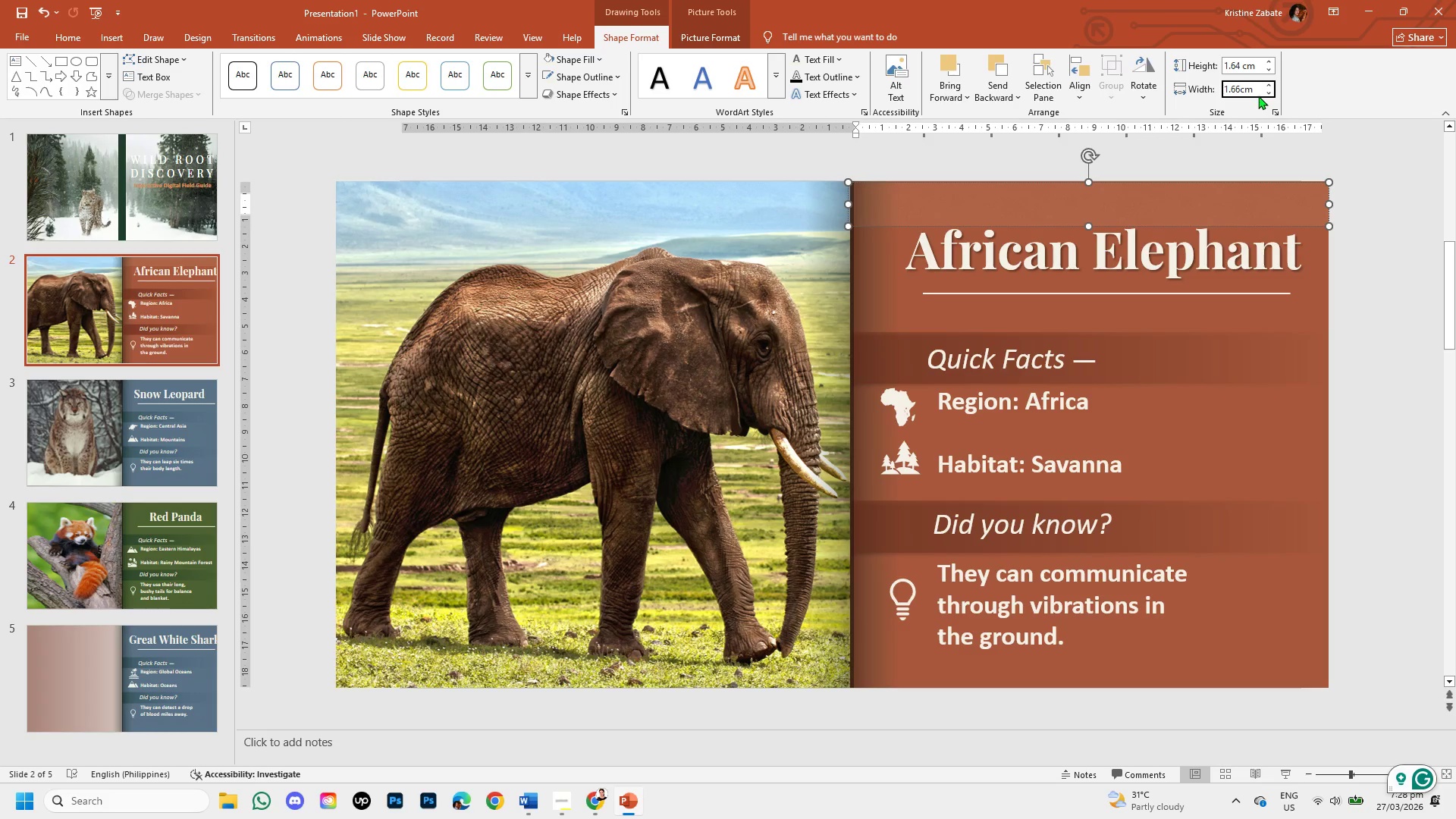 
key(Numpad4)
 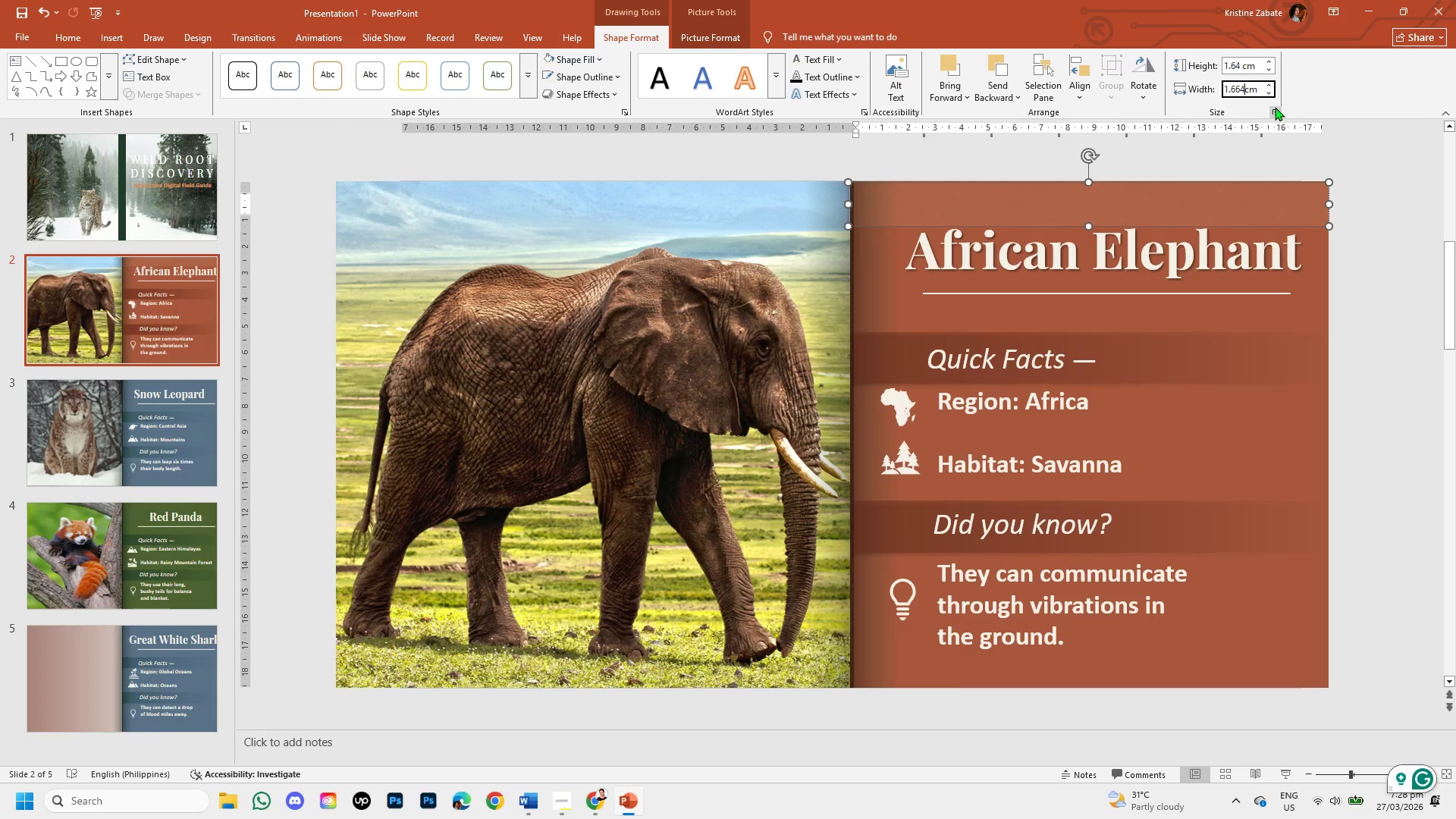 
key(Backspace)
 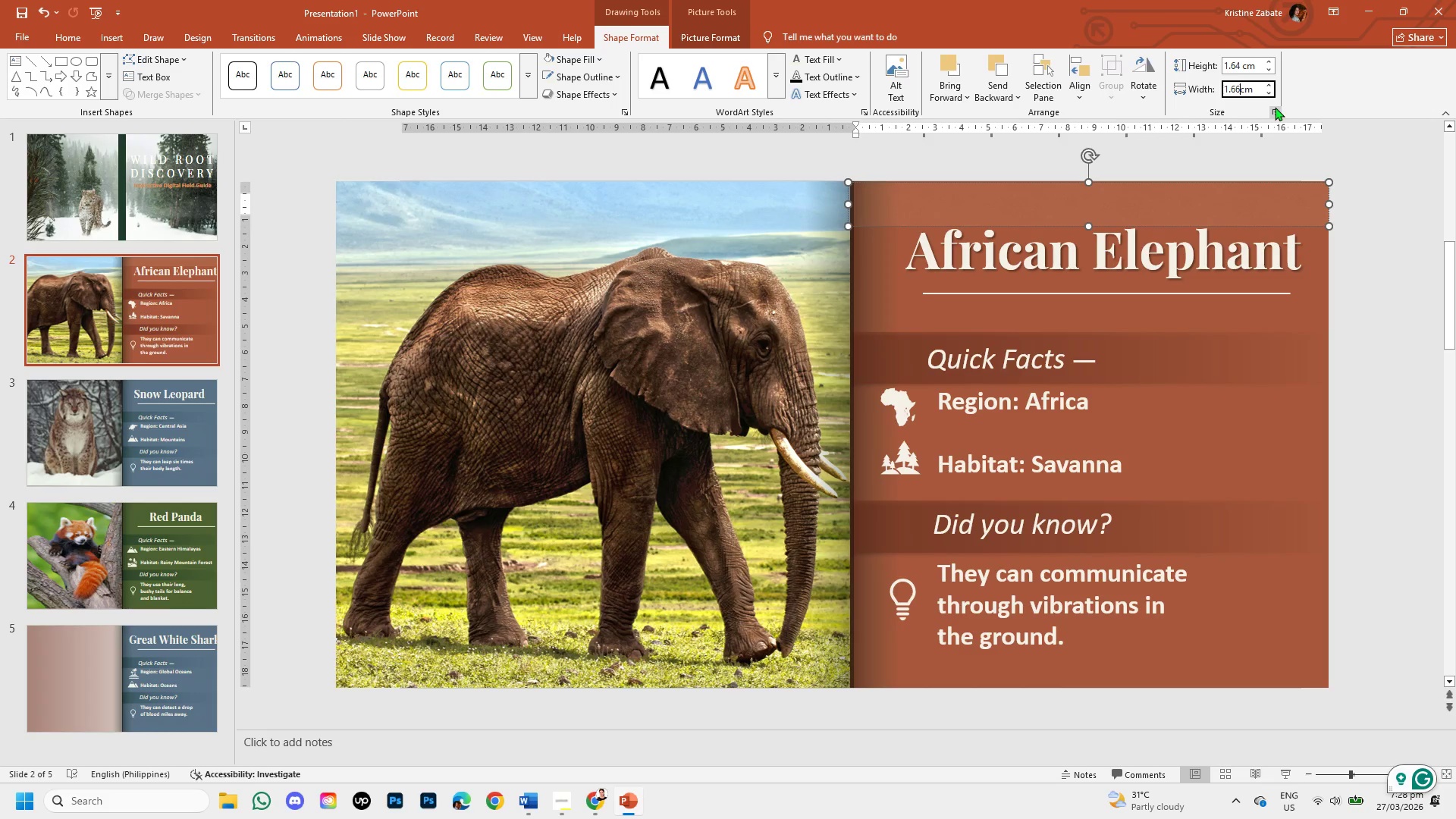 
key(Backspace)
 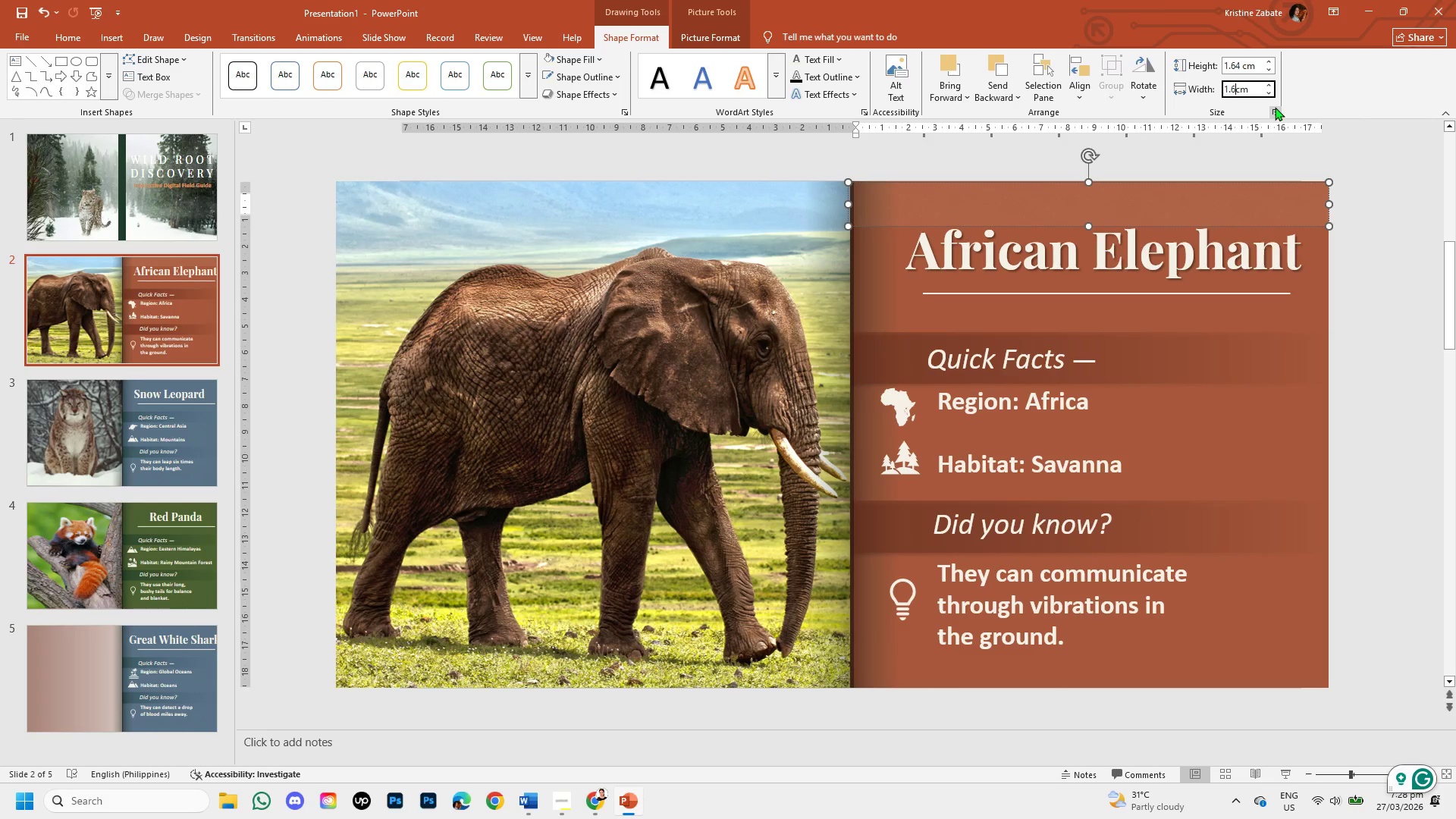 
key(Numpad4)
 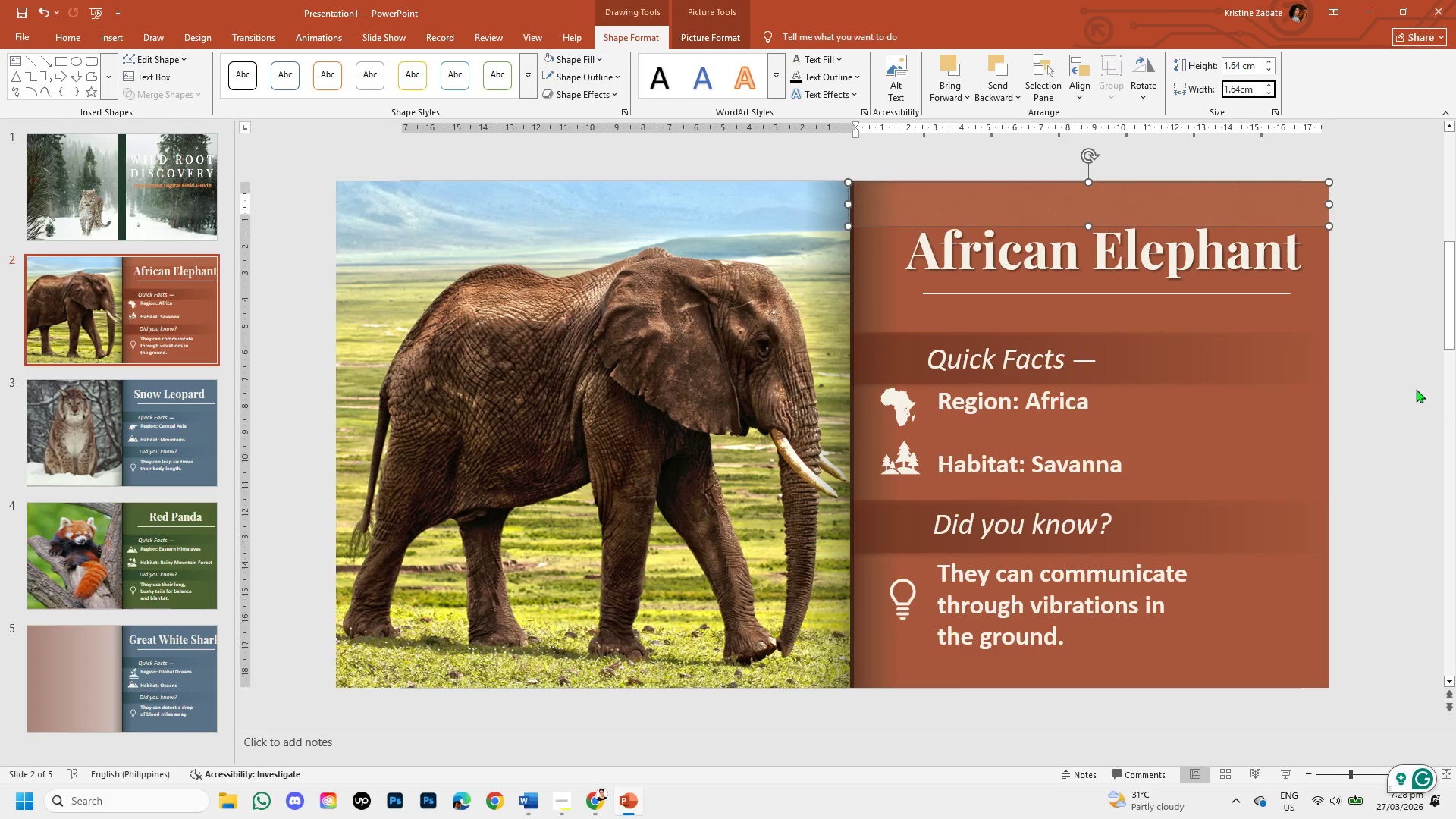 
left_click([1414, 387])
 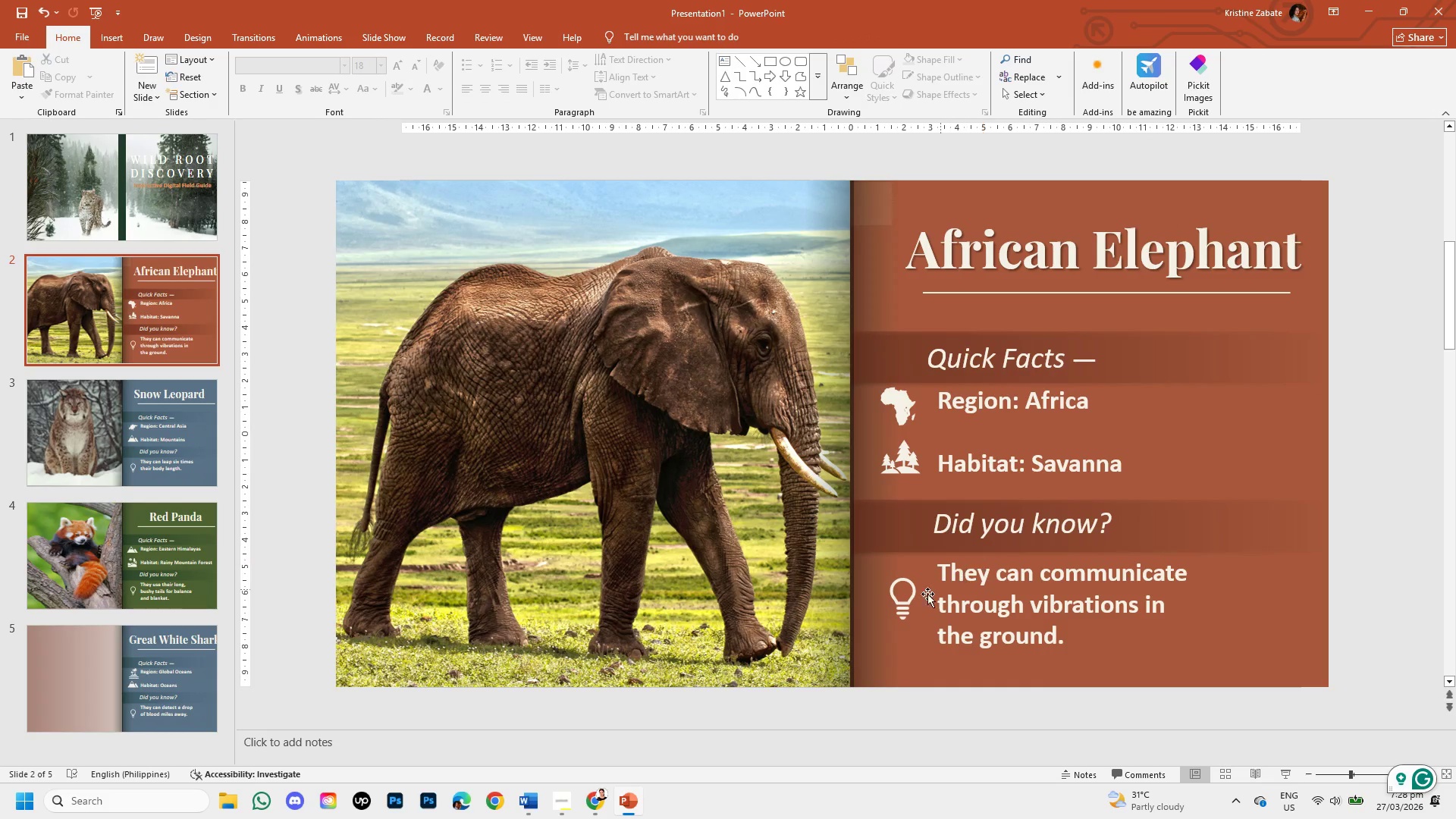 
left_click([915, 599])
 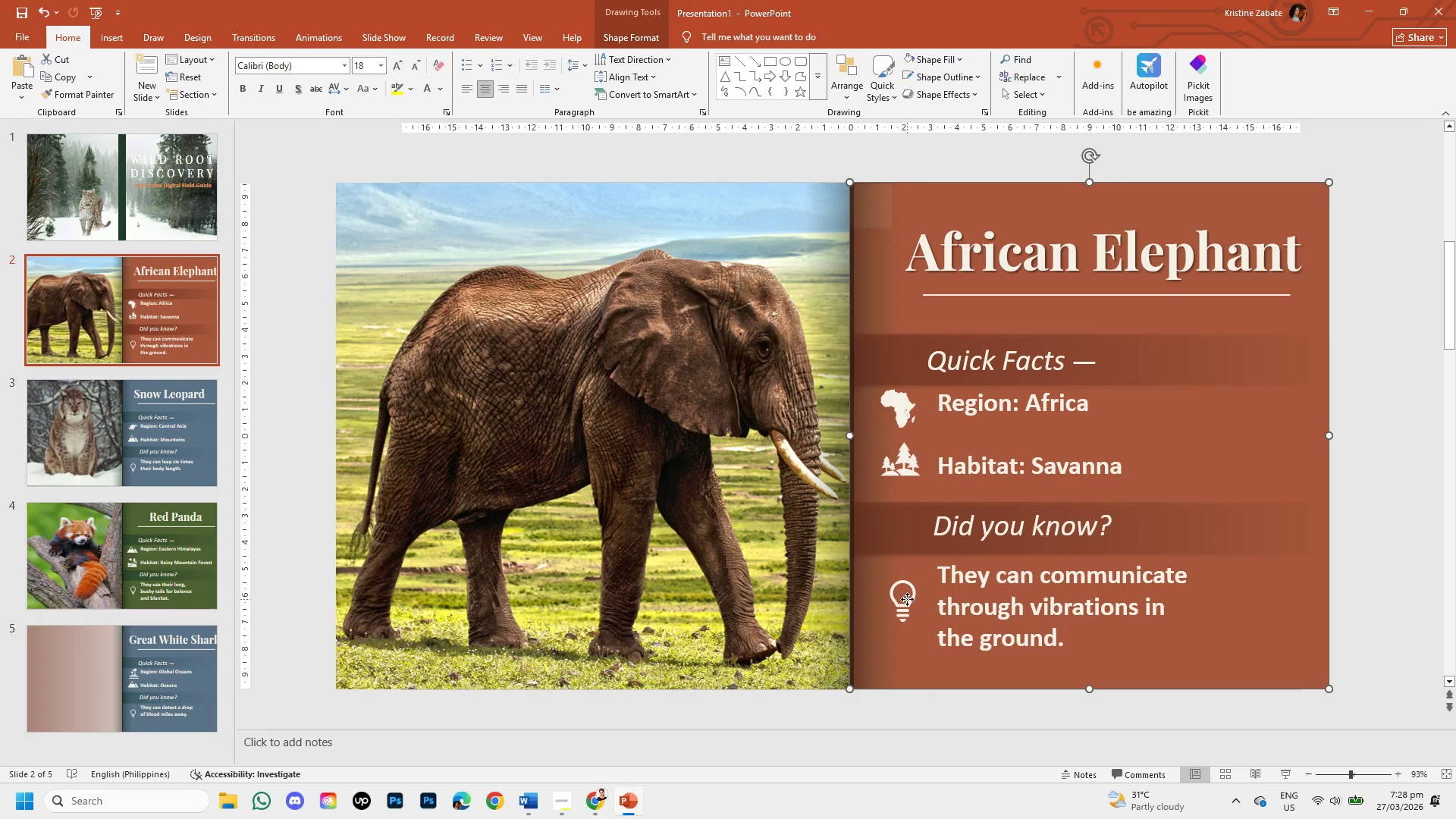 
double_click([907, 599])
 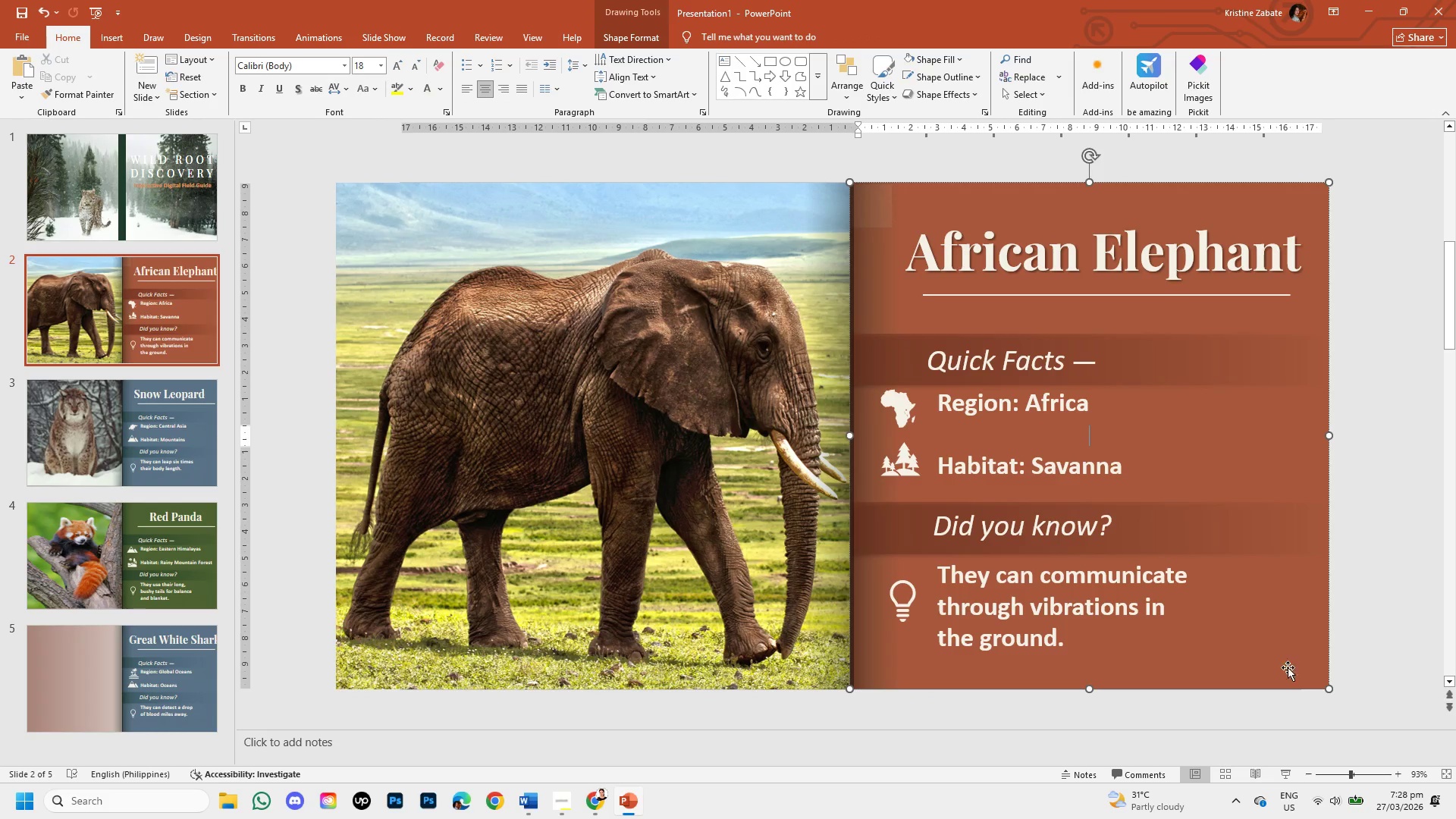 
left_click([1356, 649])
 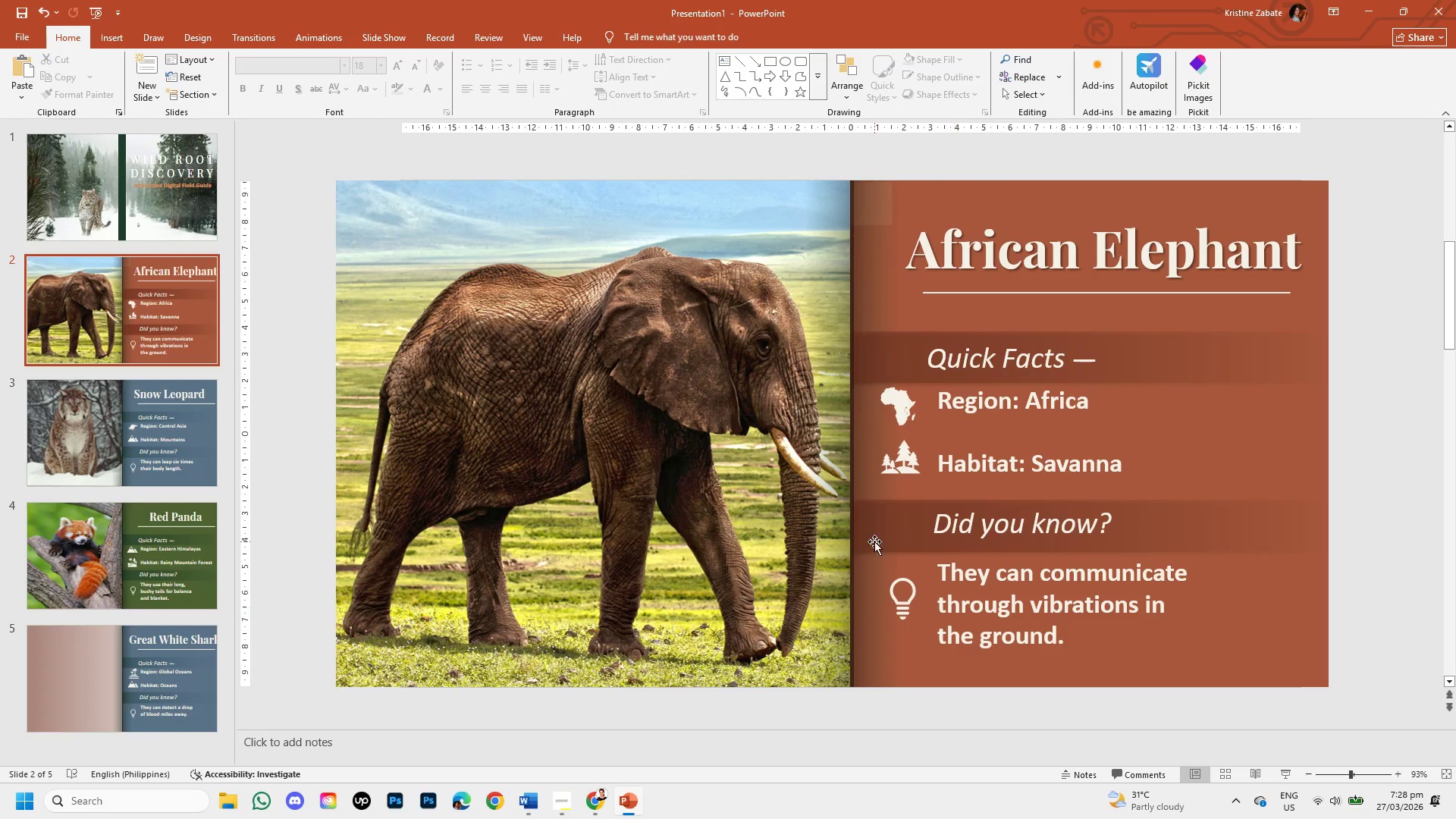 
left_click([905, 601])
 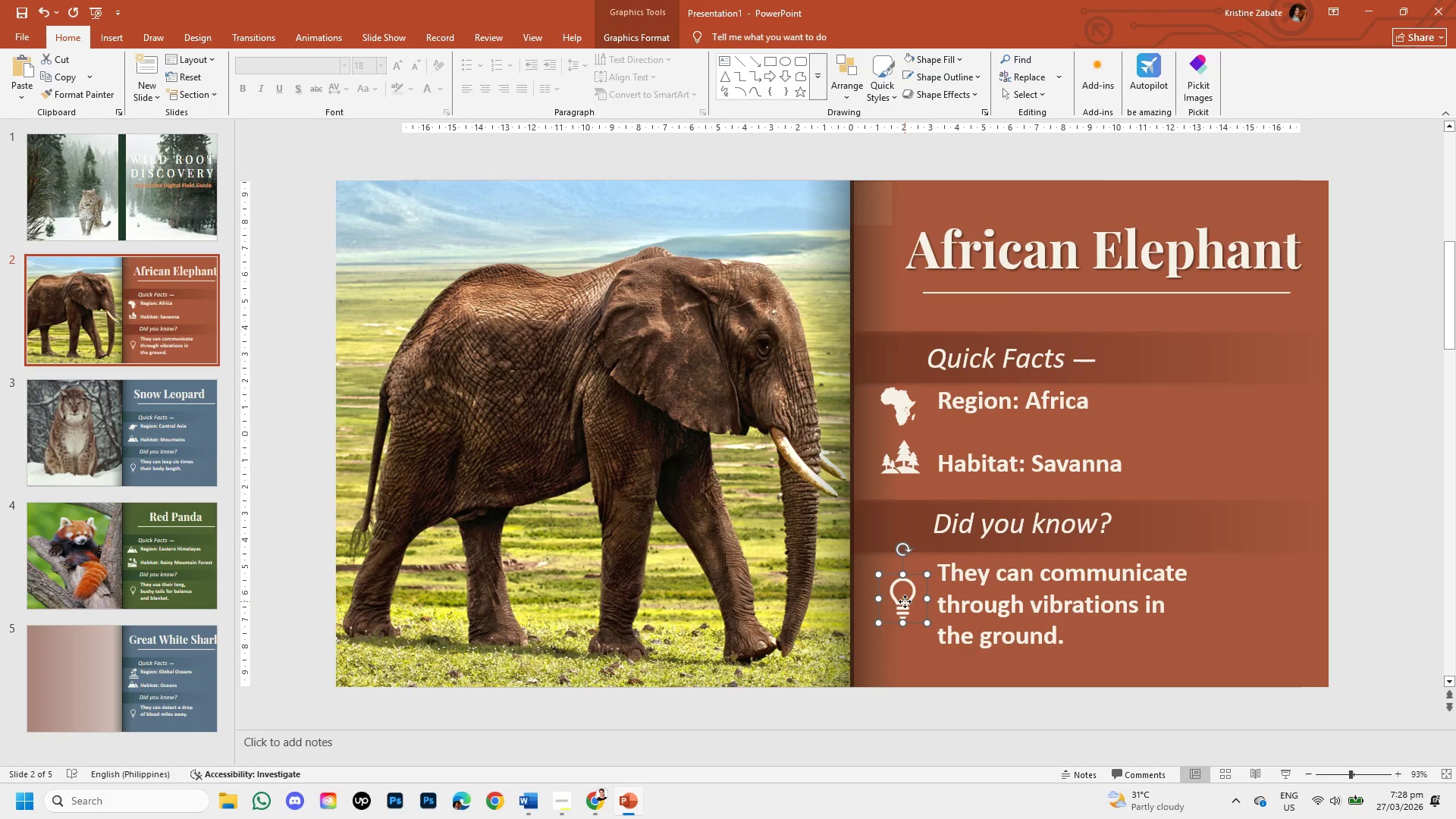 
double_click([905, 601])
 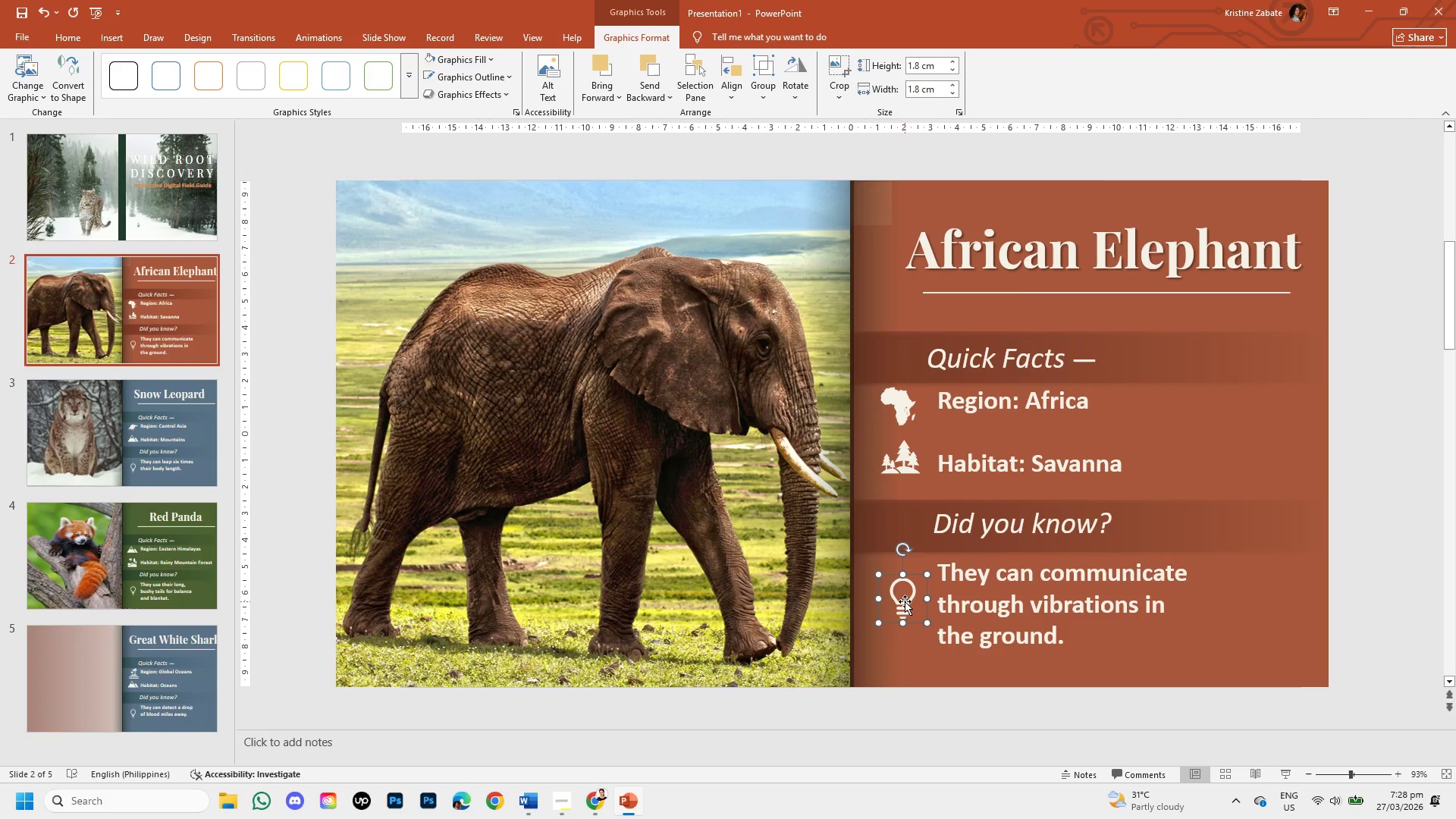 
left_click([1233, 626])
 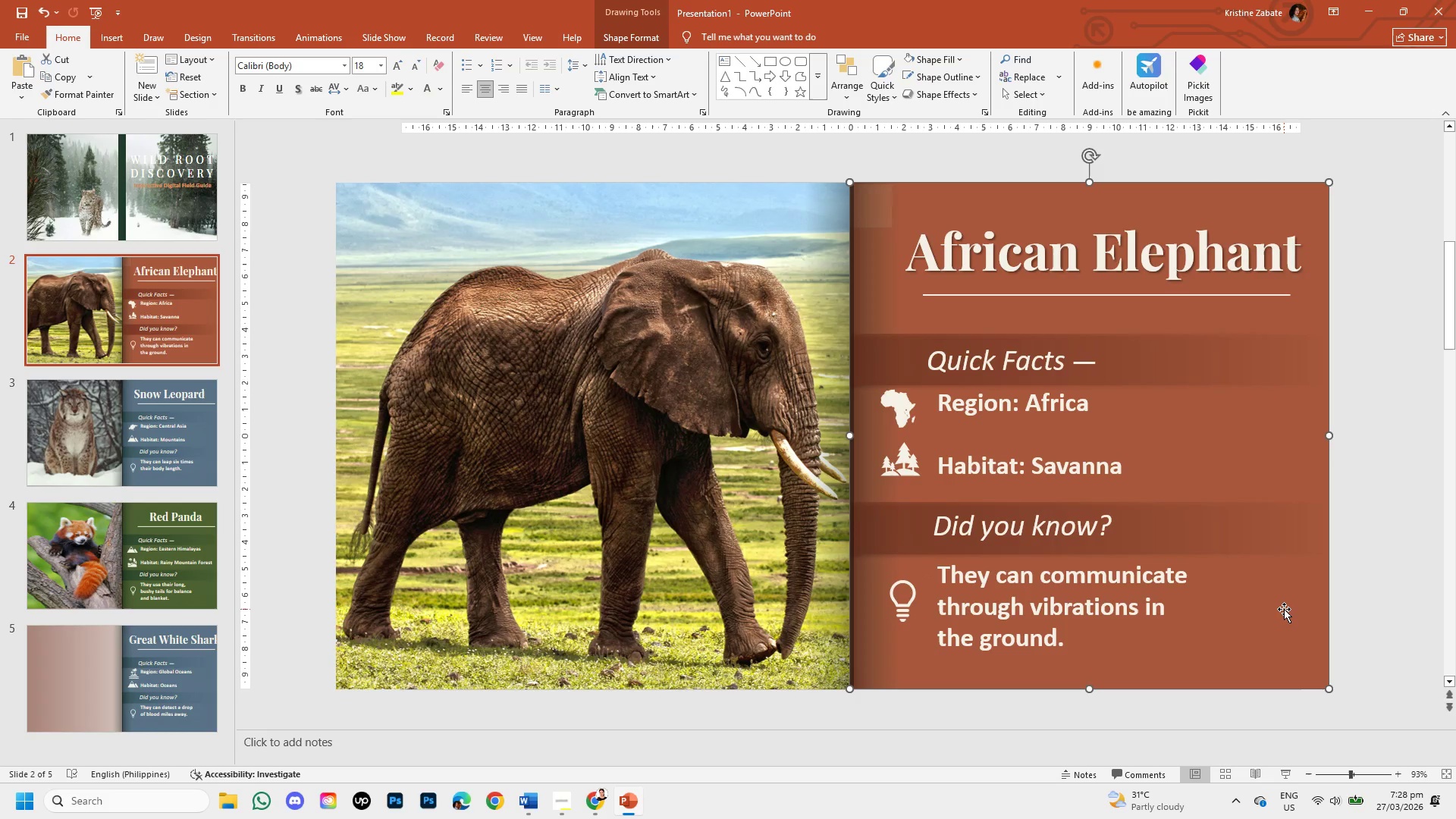 
key(Control+Z)
 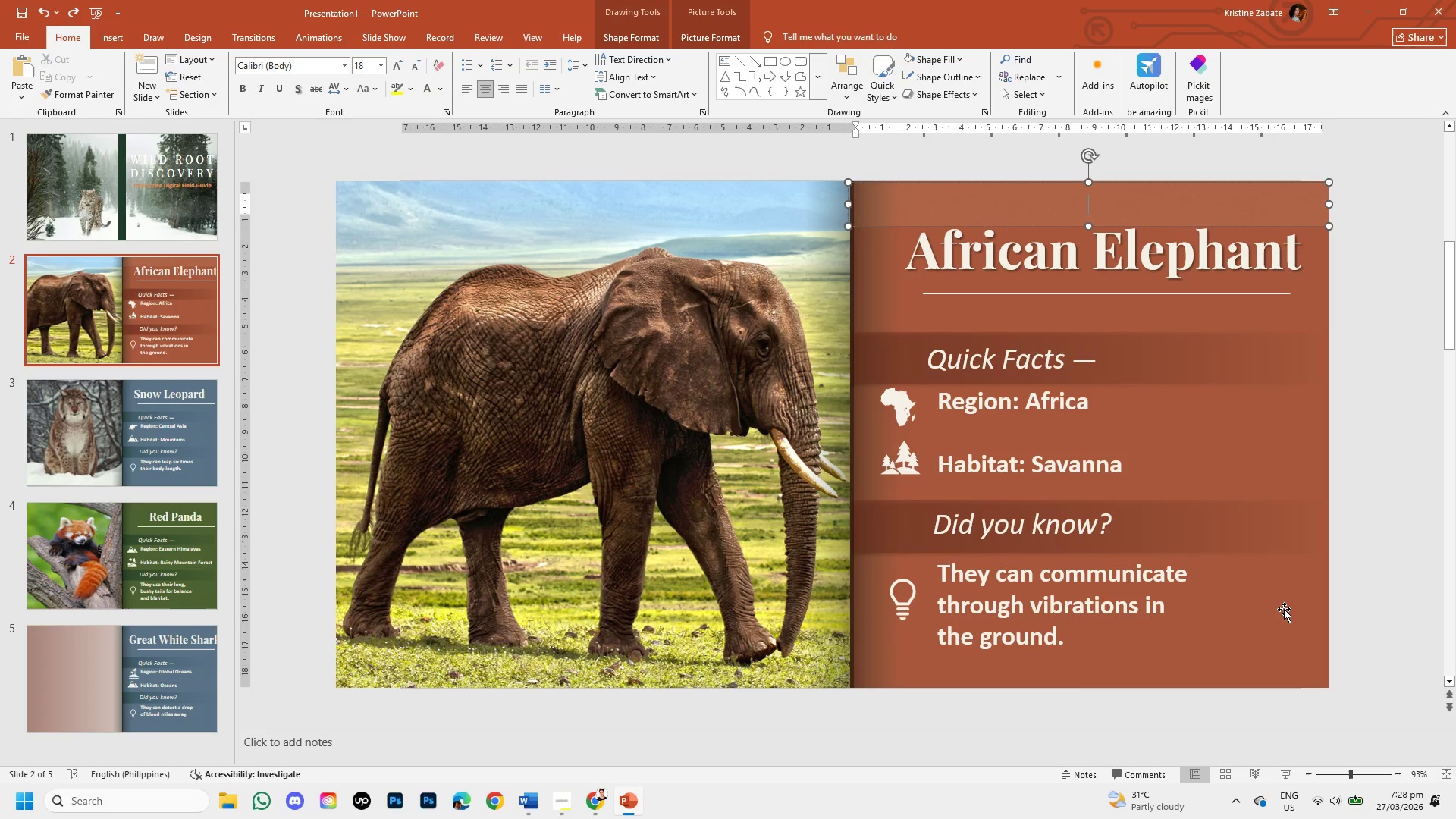 
hold_key(key=ControlLeft, duration=1.5)
 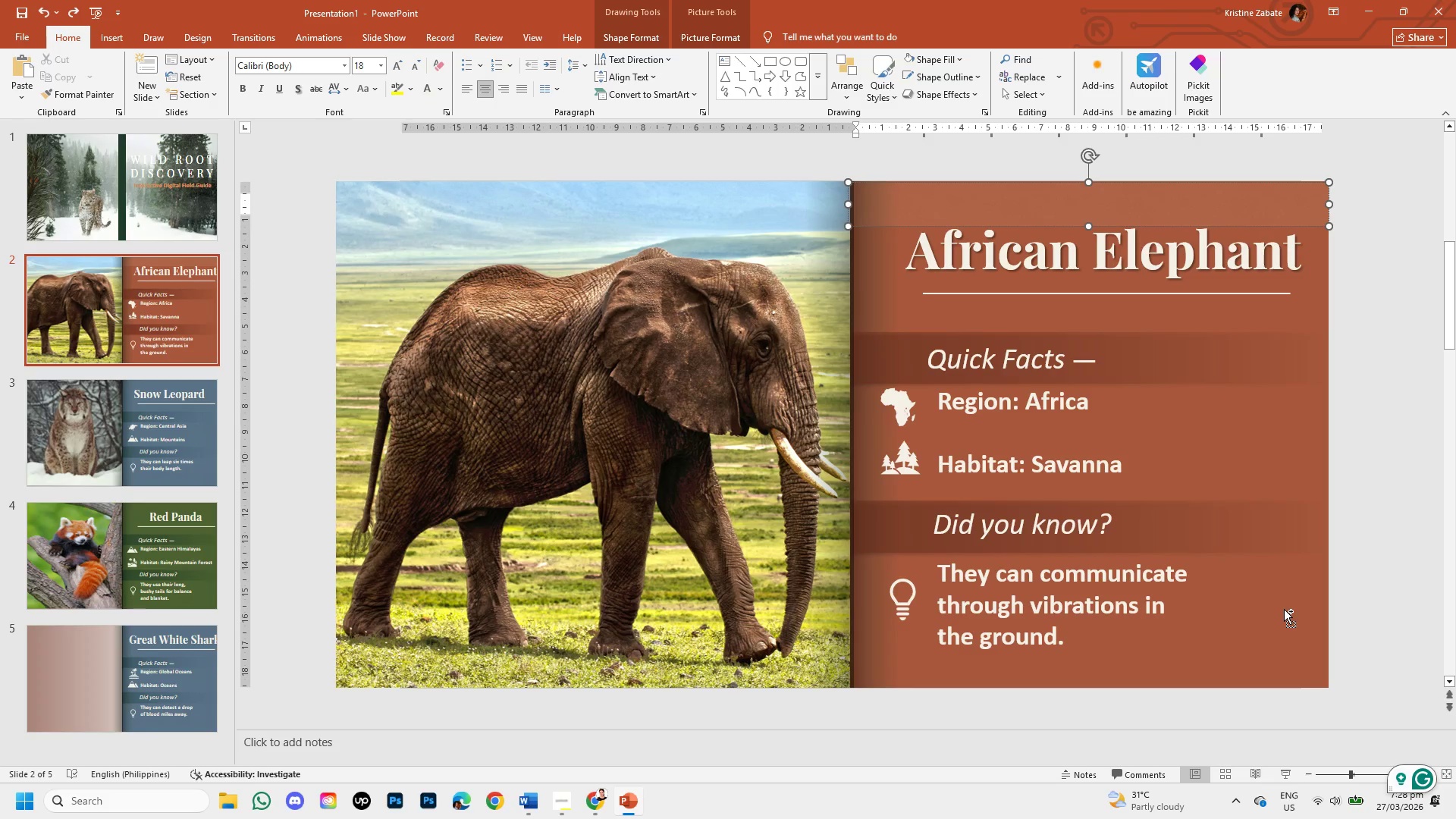 
key(Control+Z)
 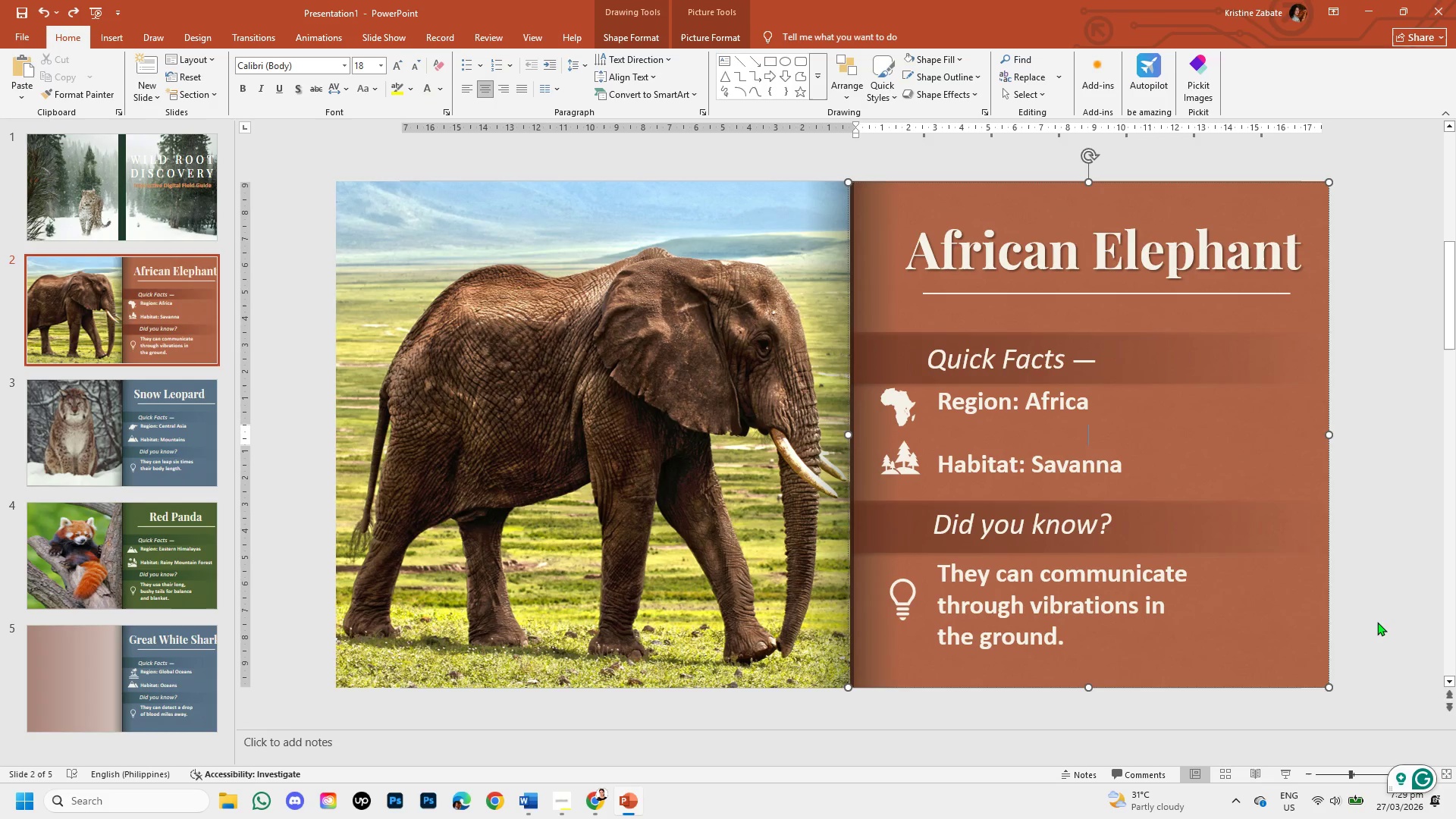 
left_click([1377, 622])
 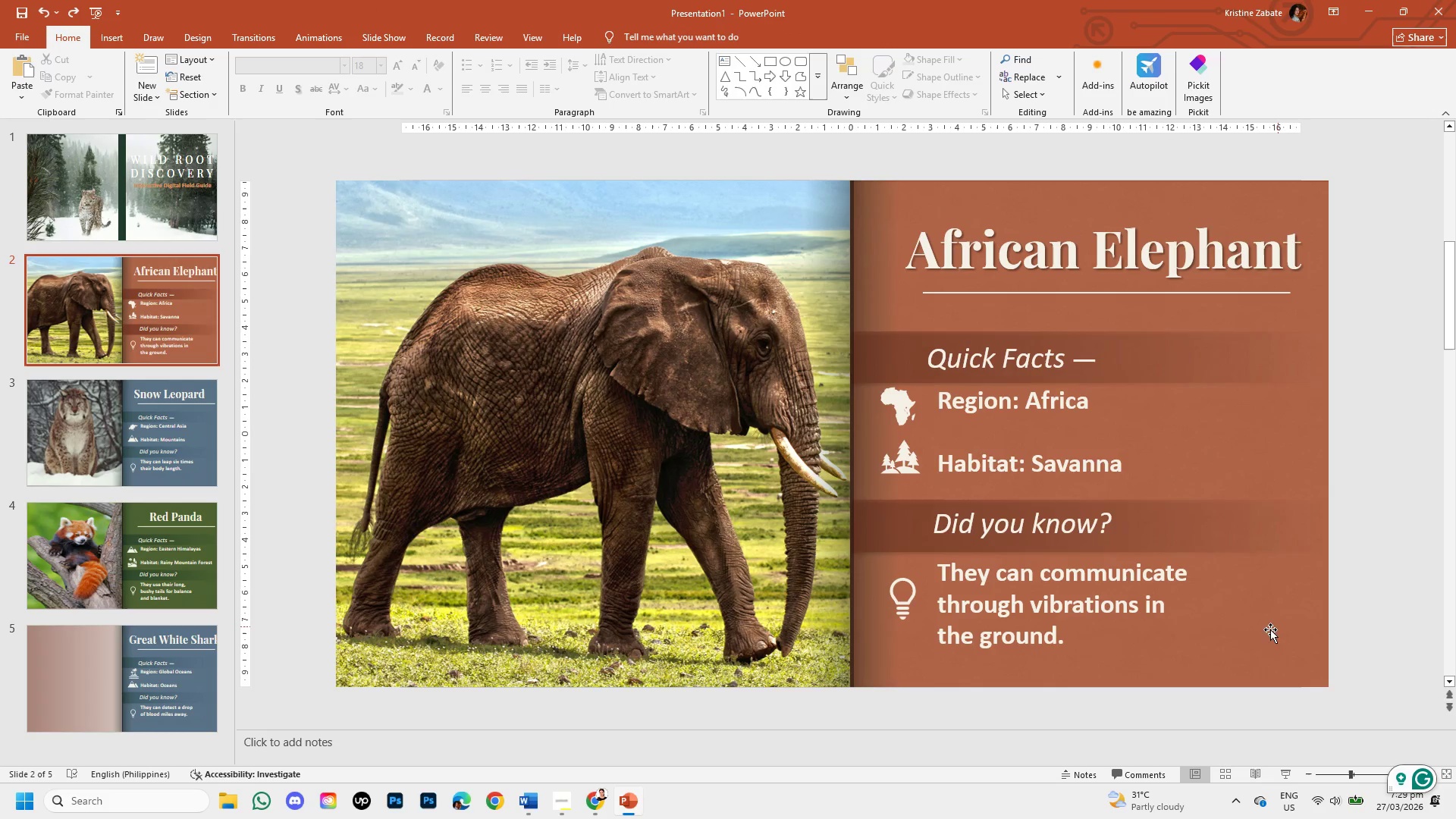 
left_click([1262, 630])
 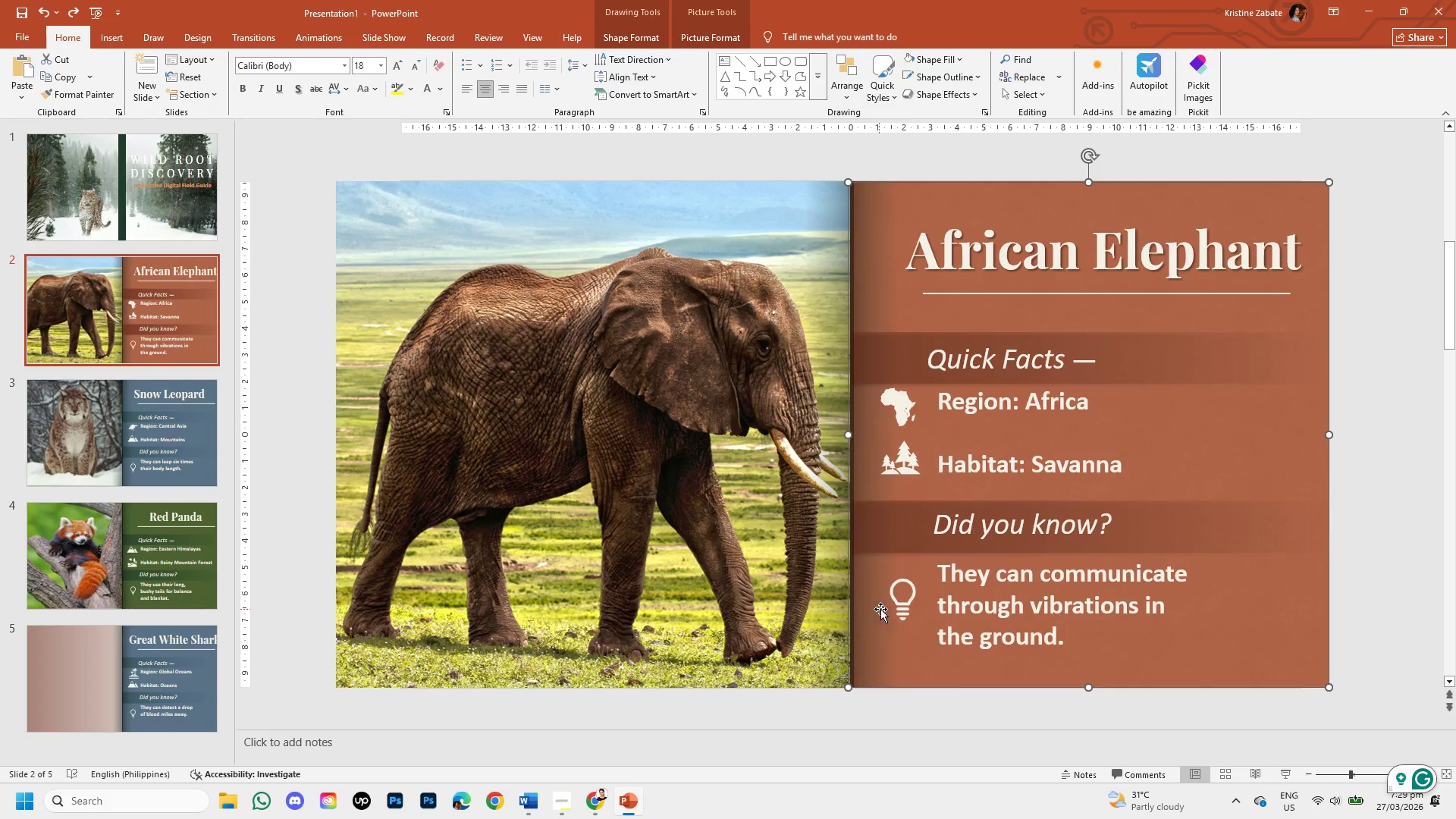 
left_click([897, 601])
 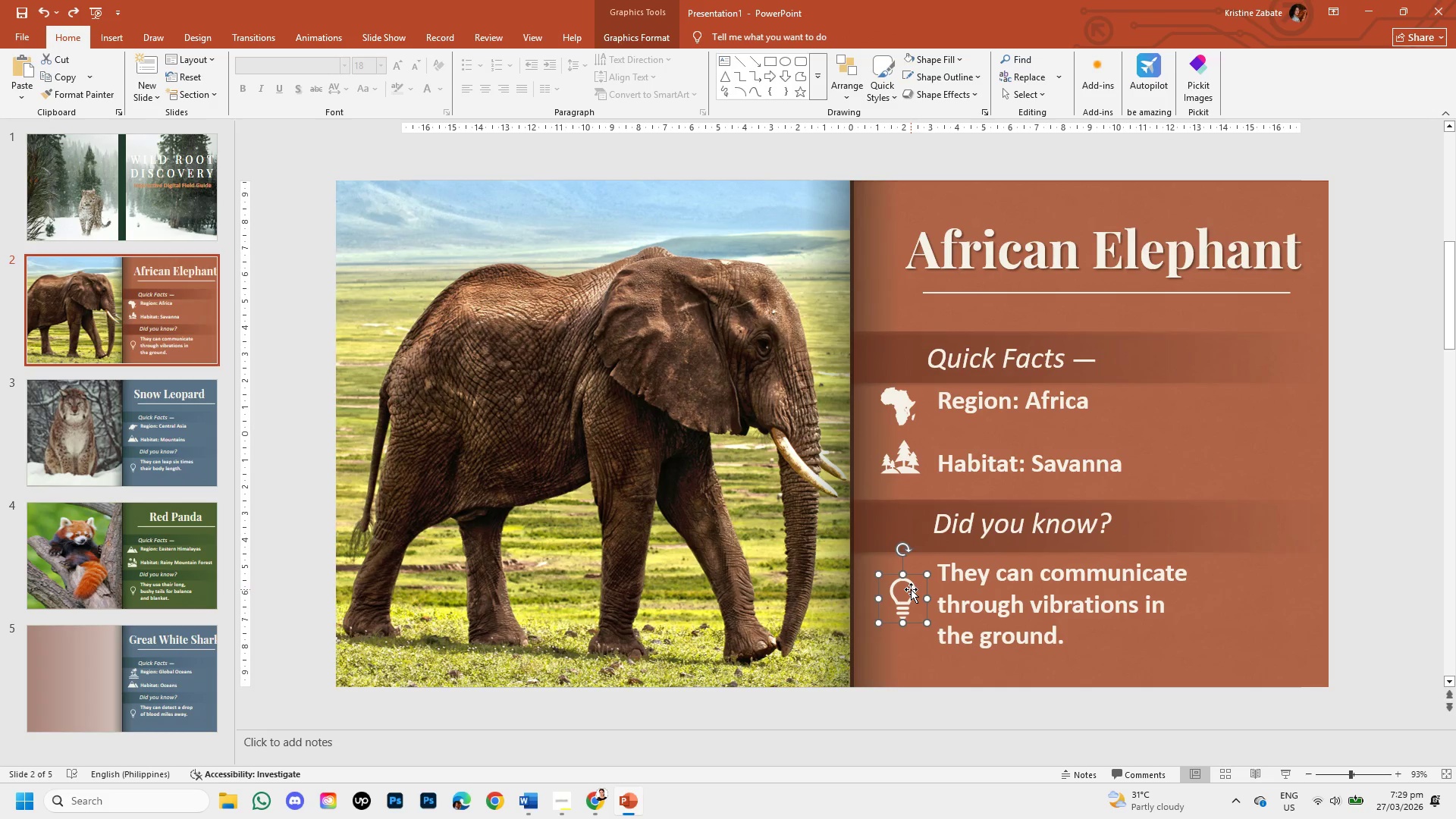 
double_click([911, 589])
 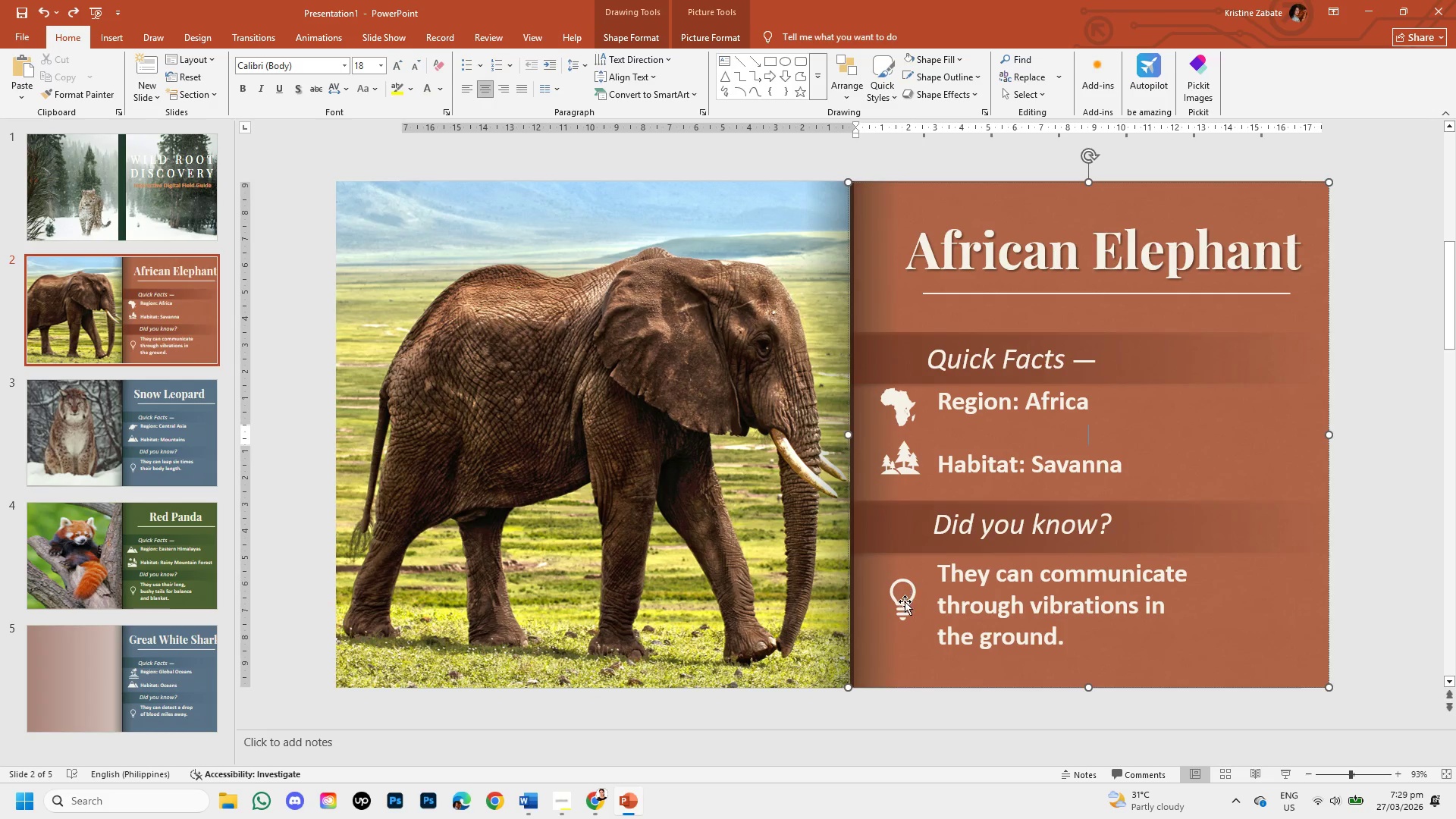 
left_click([905, 601])
 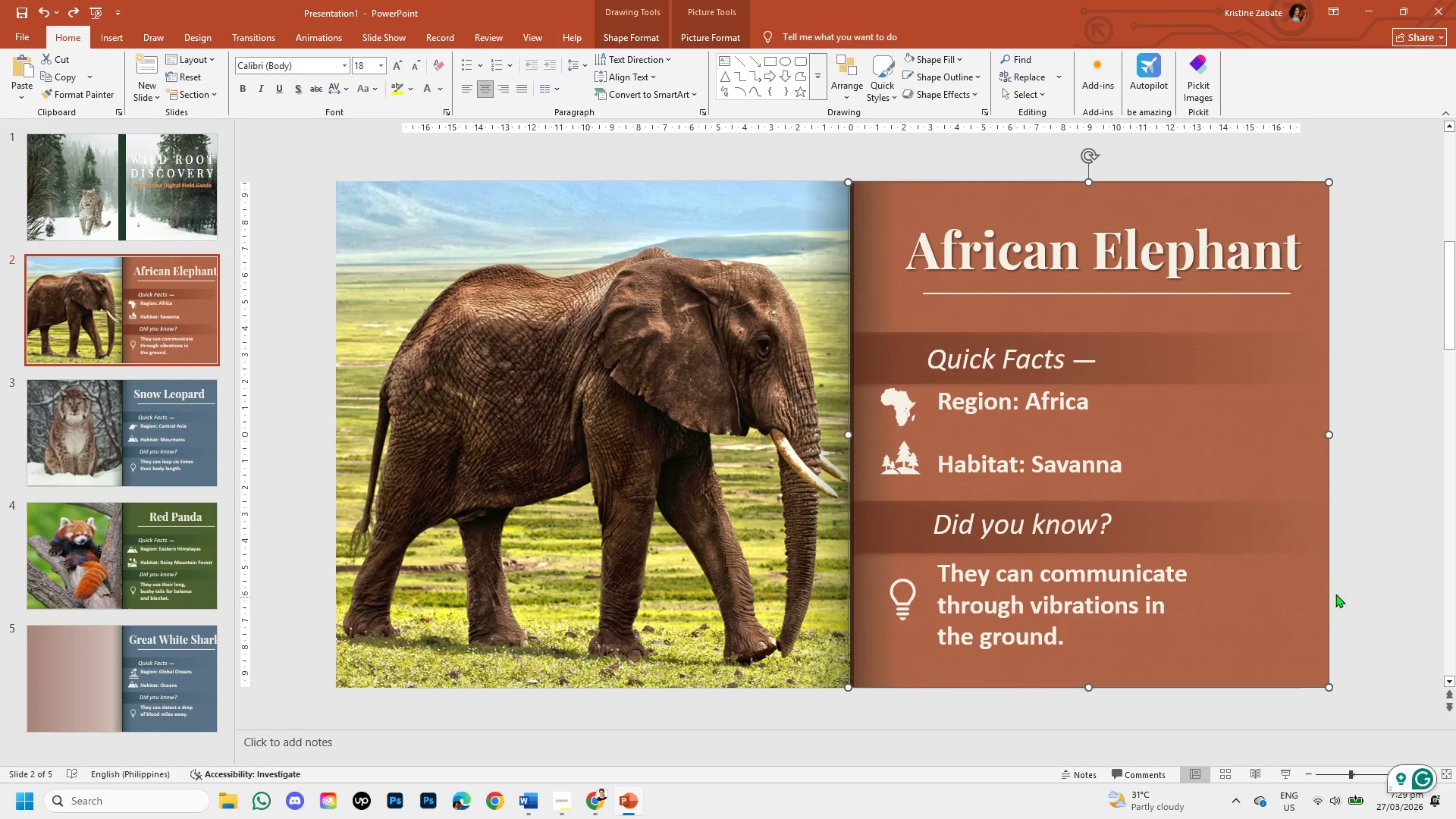 
left_click([1348, 583])
 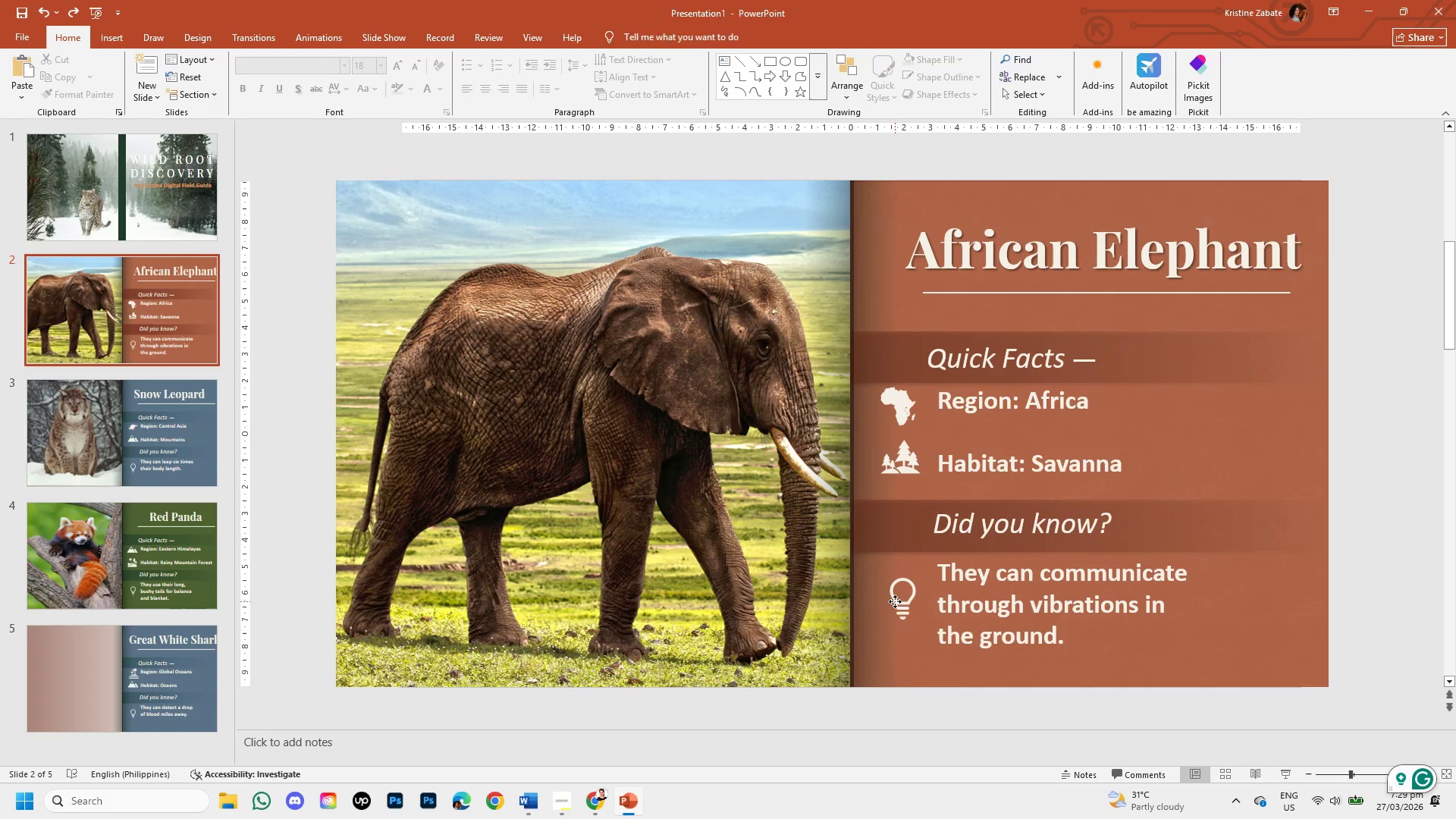 
double_click([895, 601])
 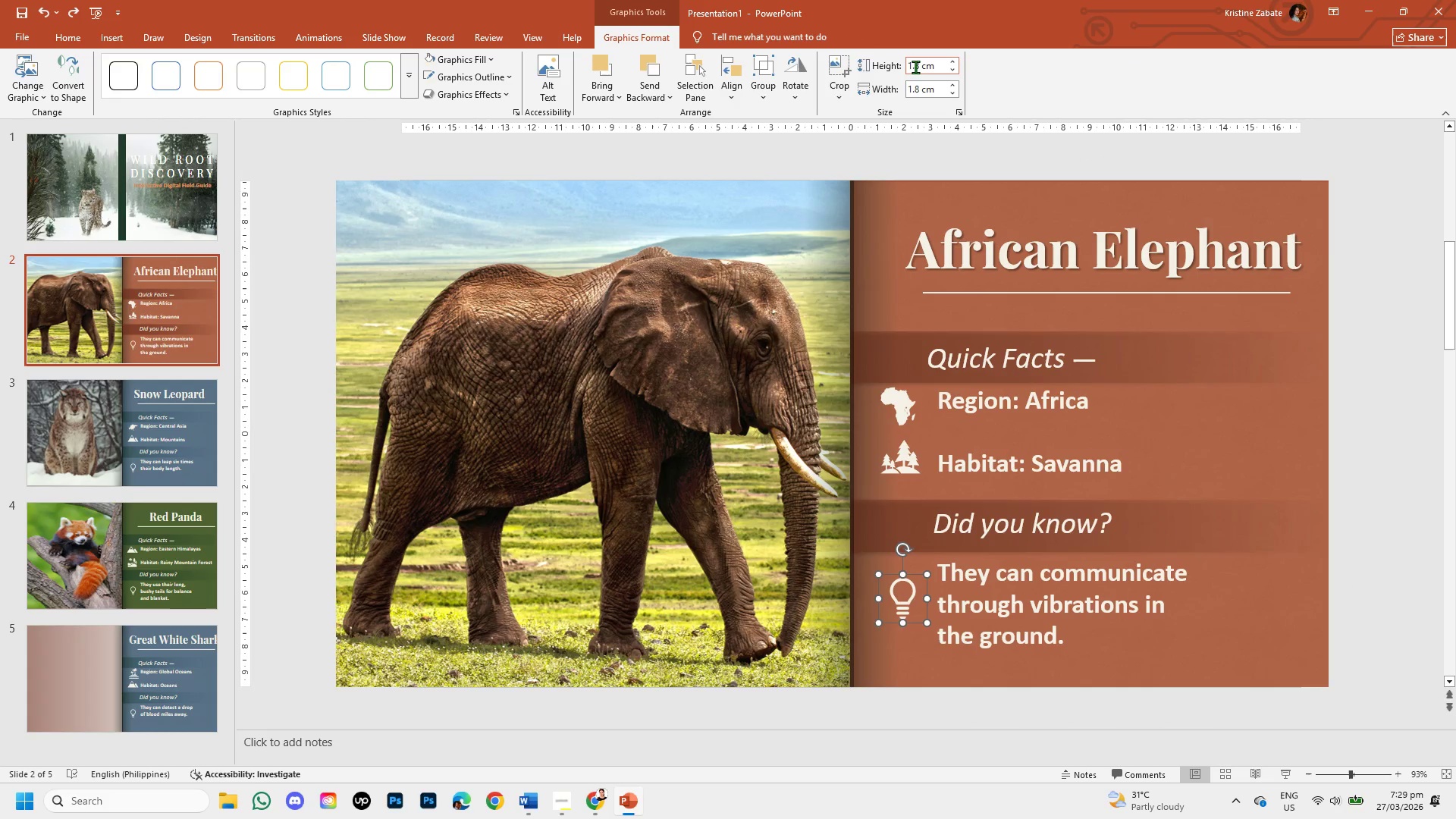 
left_click([918, 67])
 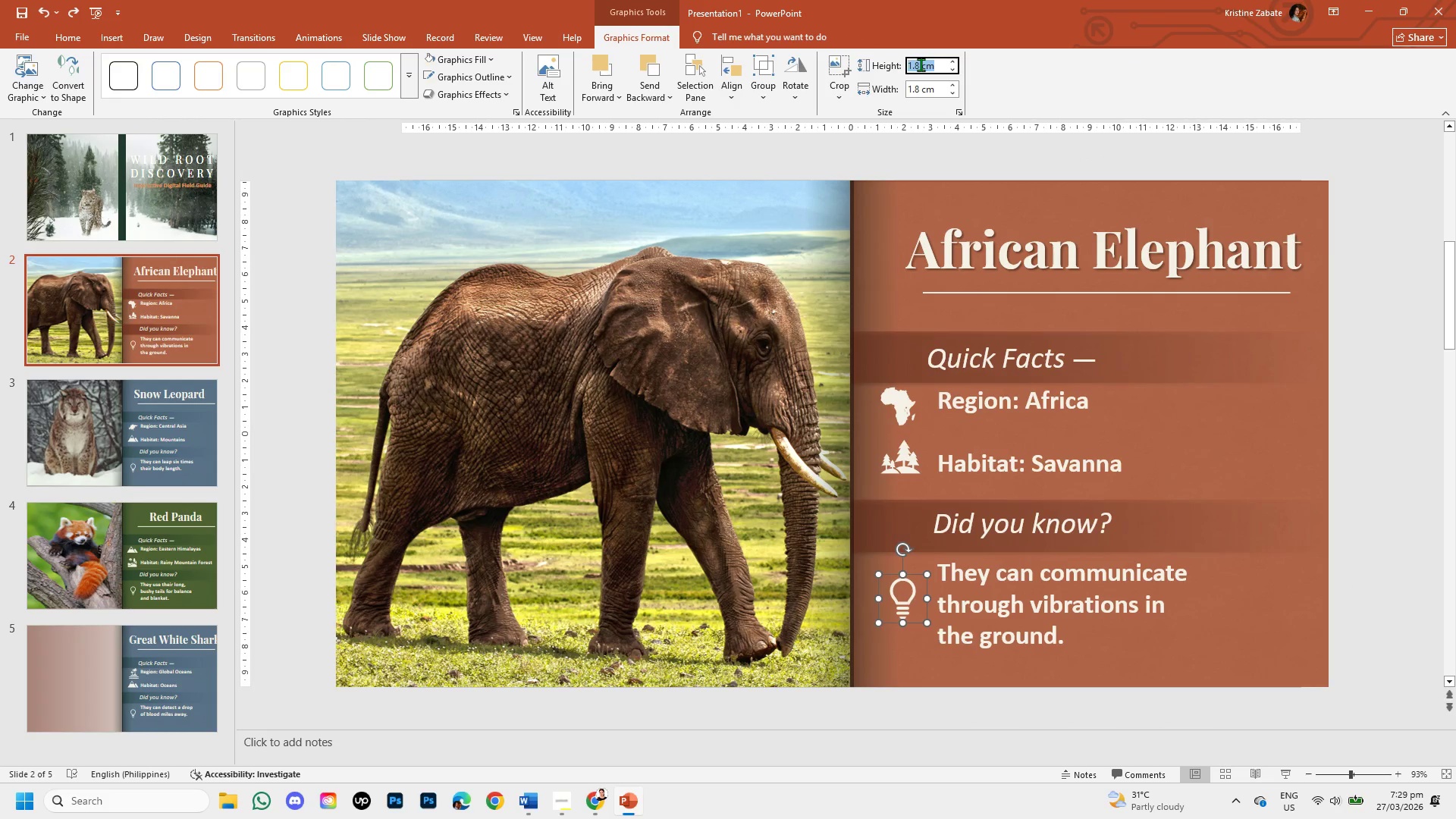 
left_click([921, 64])
 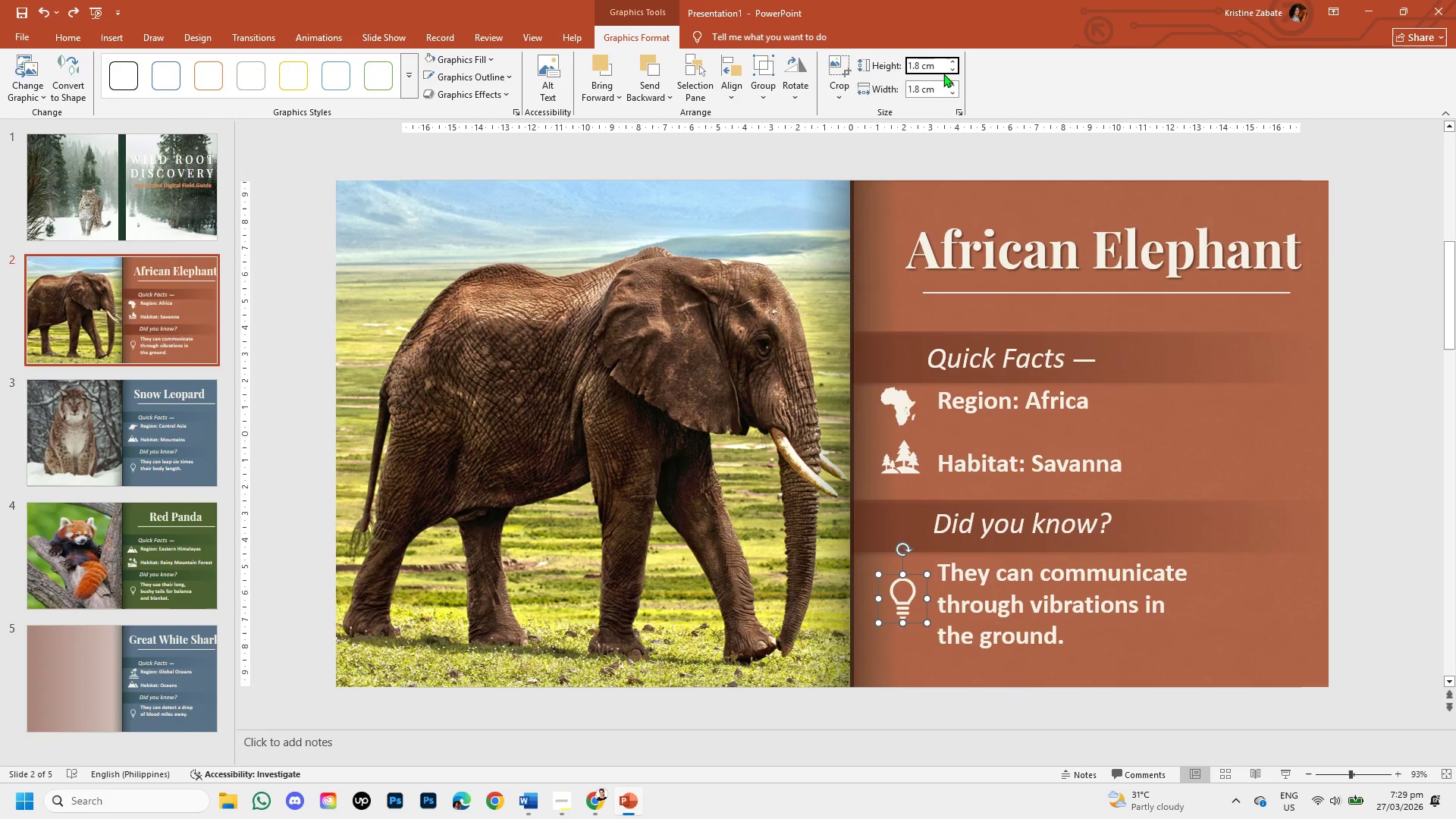 
key(Backspace)
 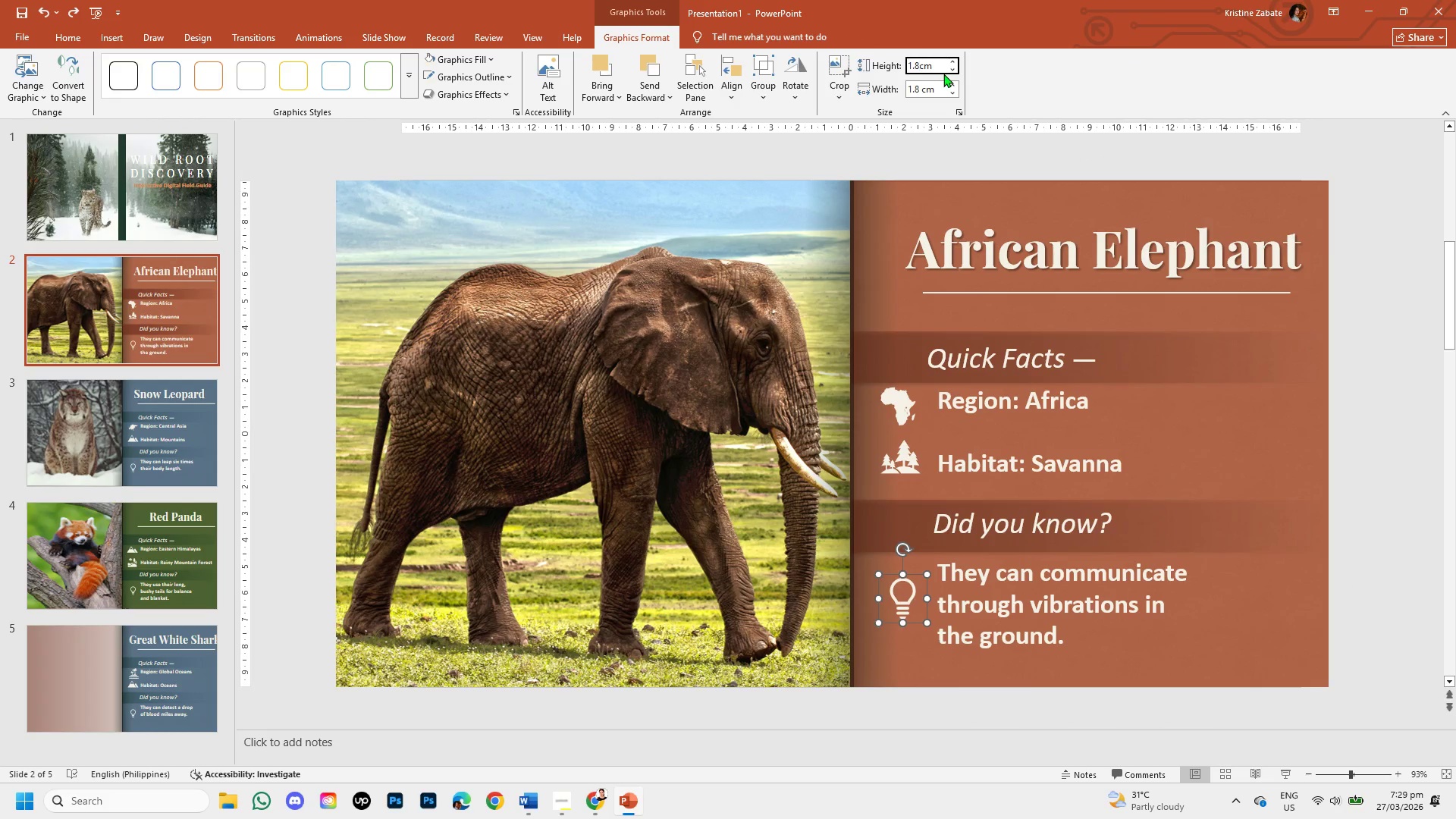 
key(Backspace)
 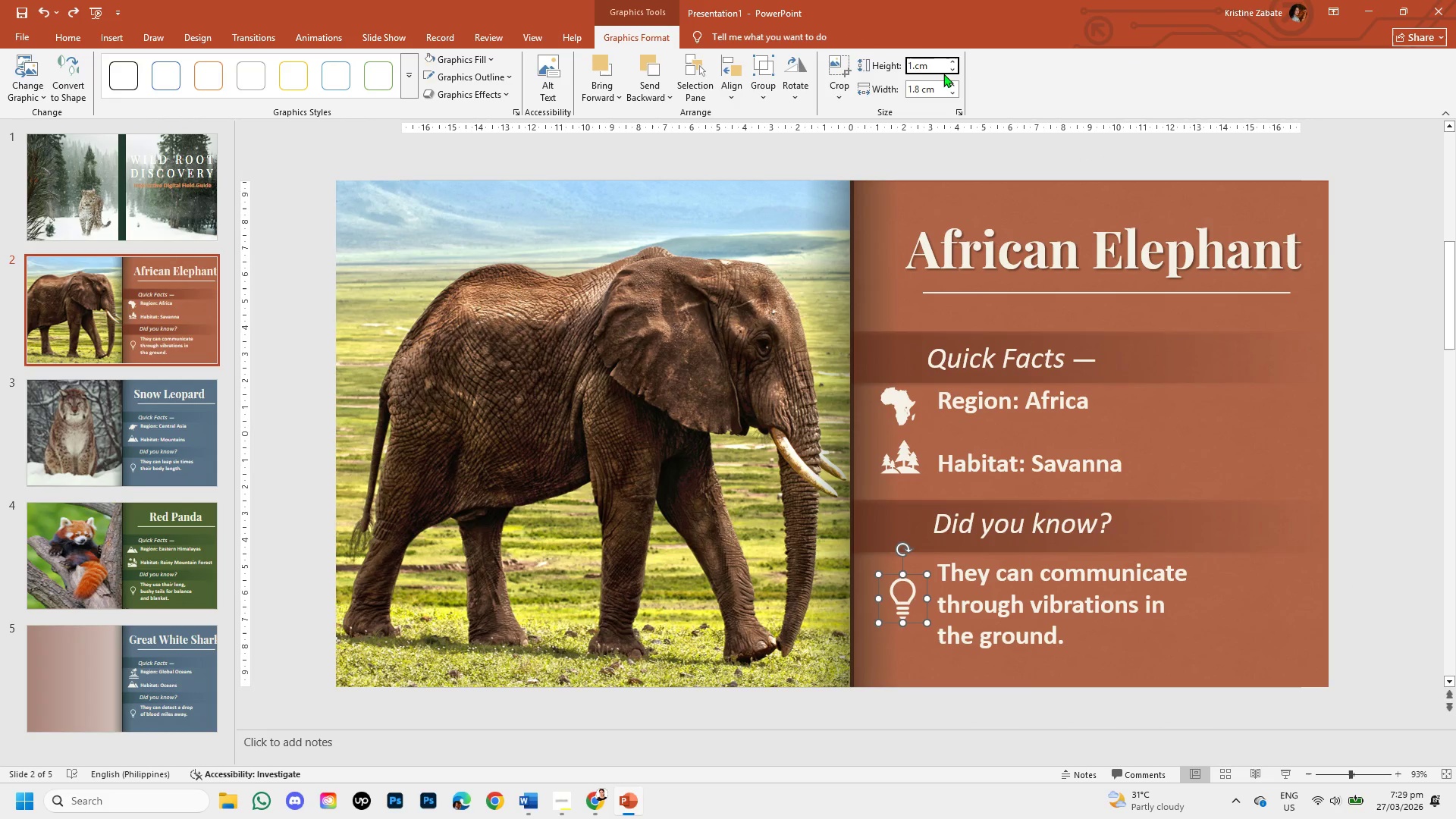 
key(Numpad6)
 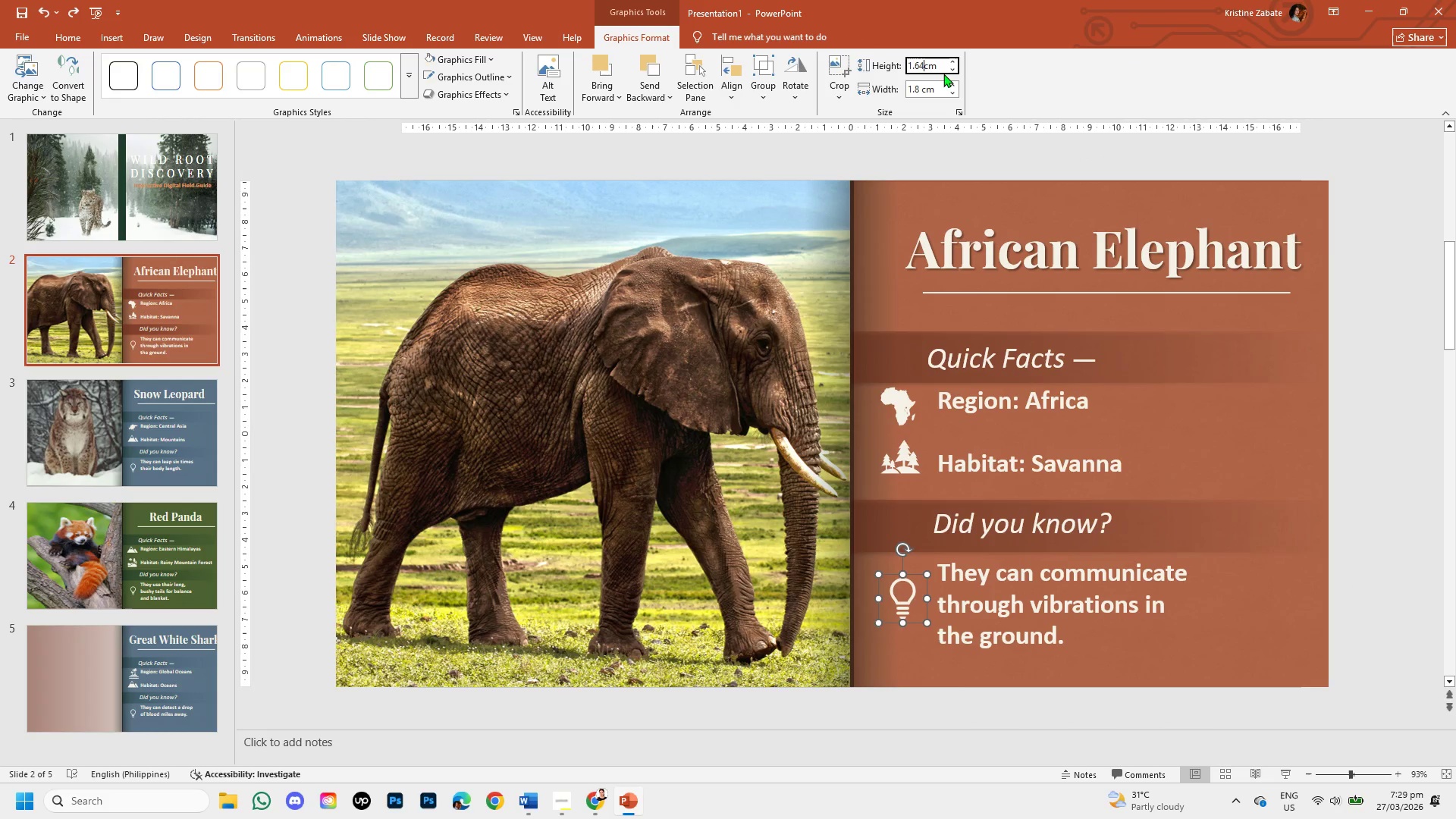 
key(Numpad4)
 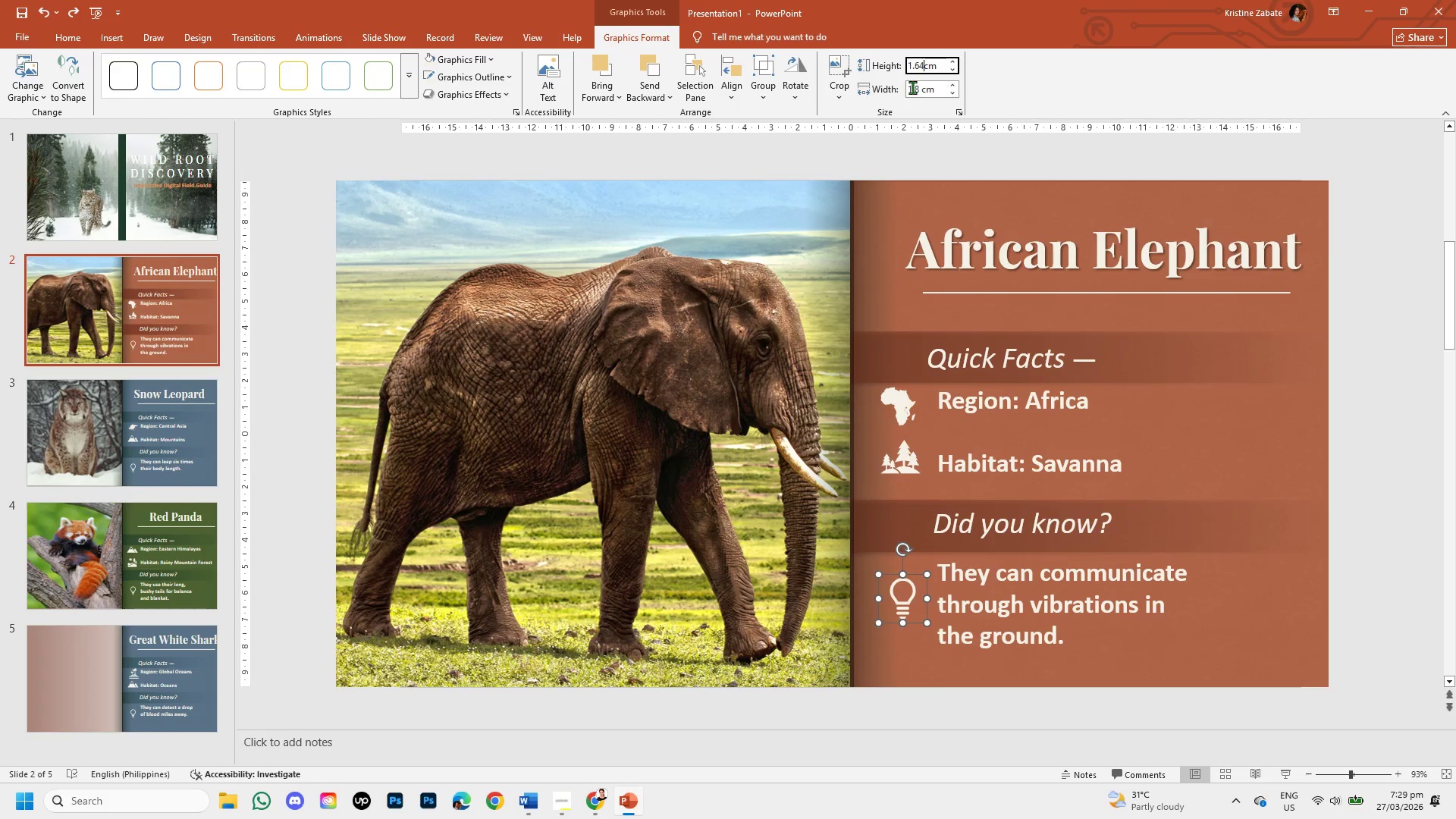 
key(Space)
 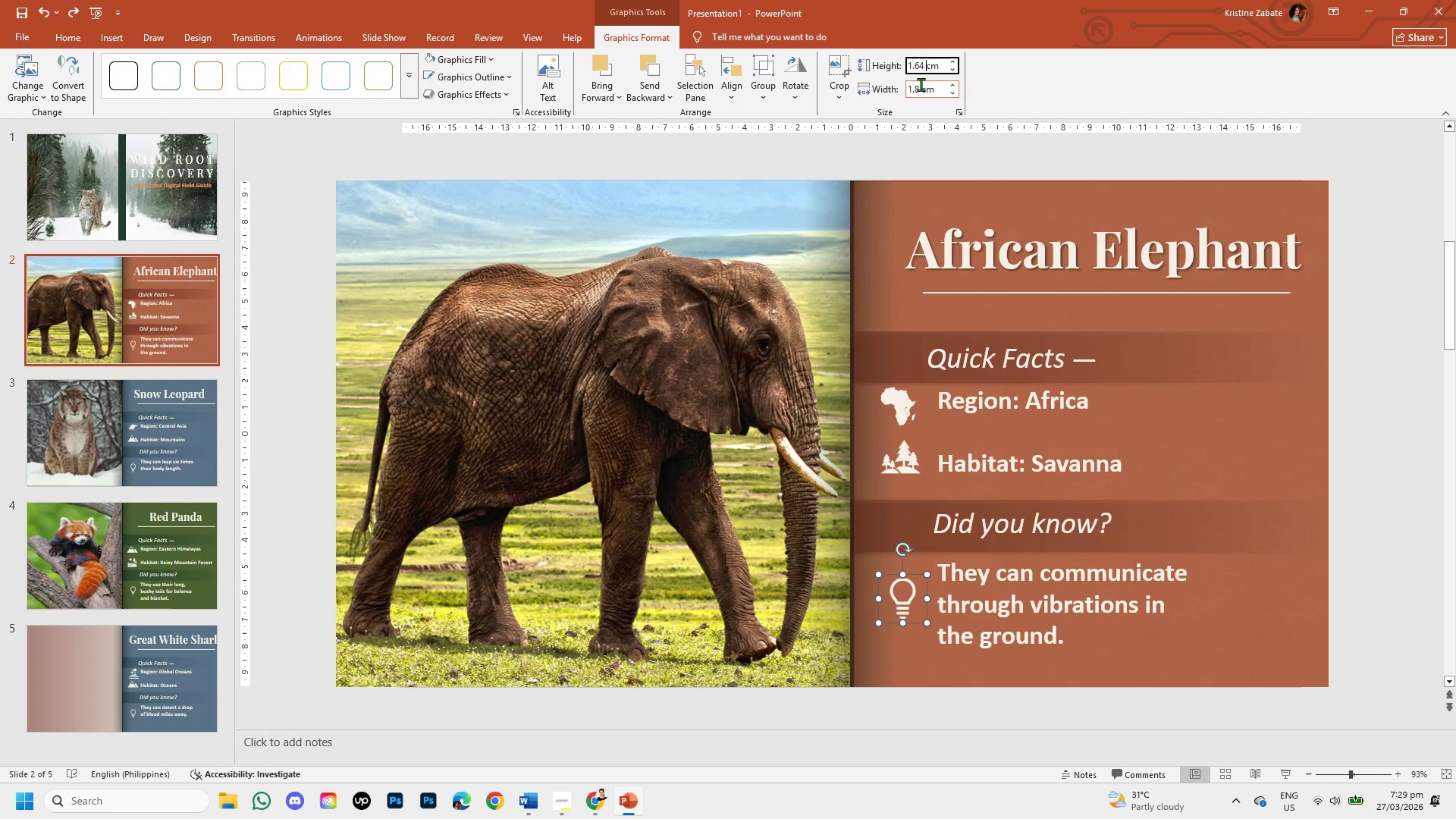 
left_click([921, 84])
 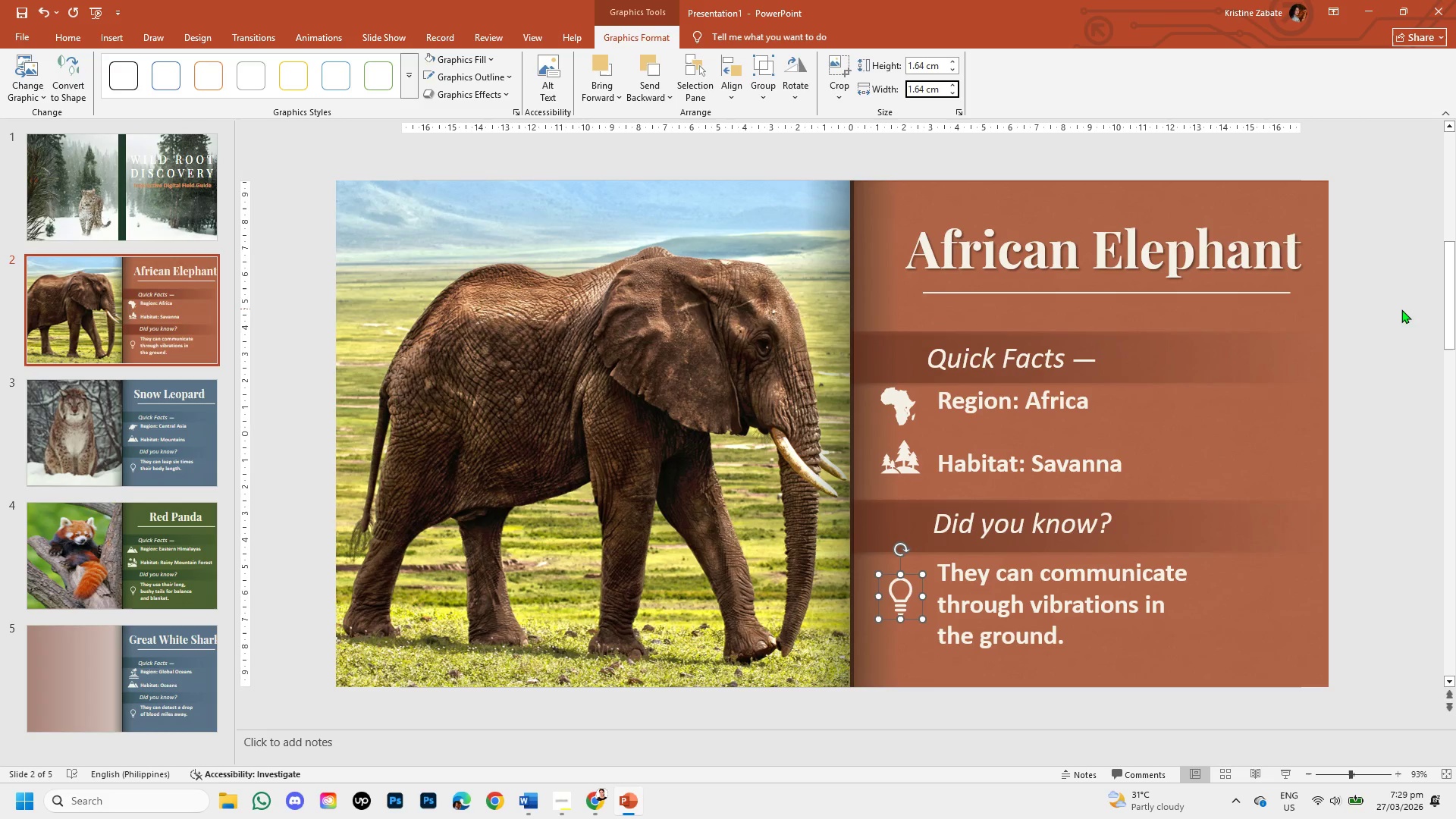 
left_click([1398, 325])
 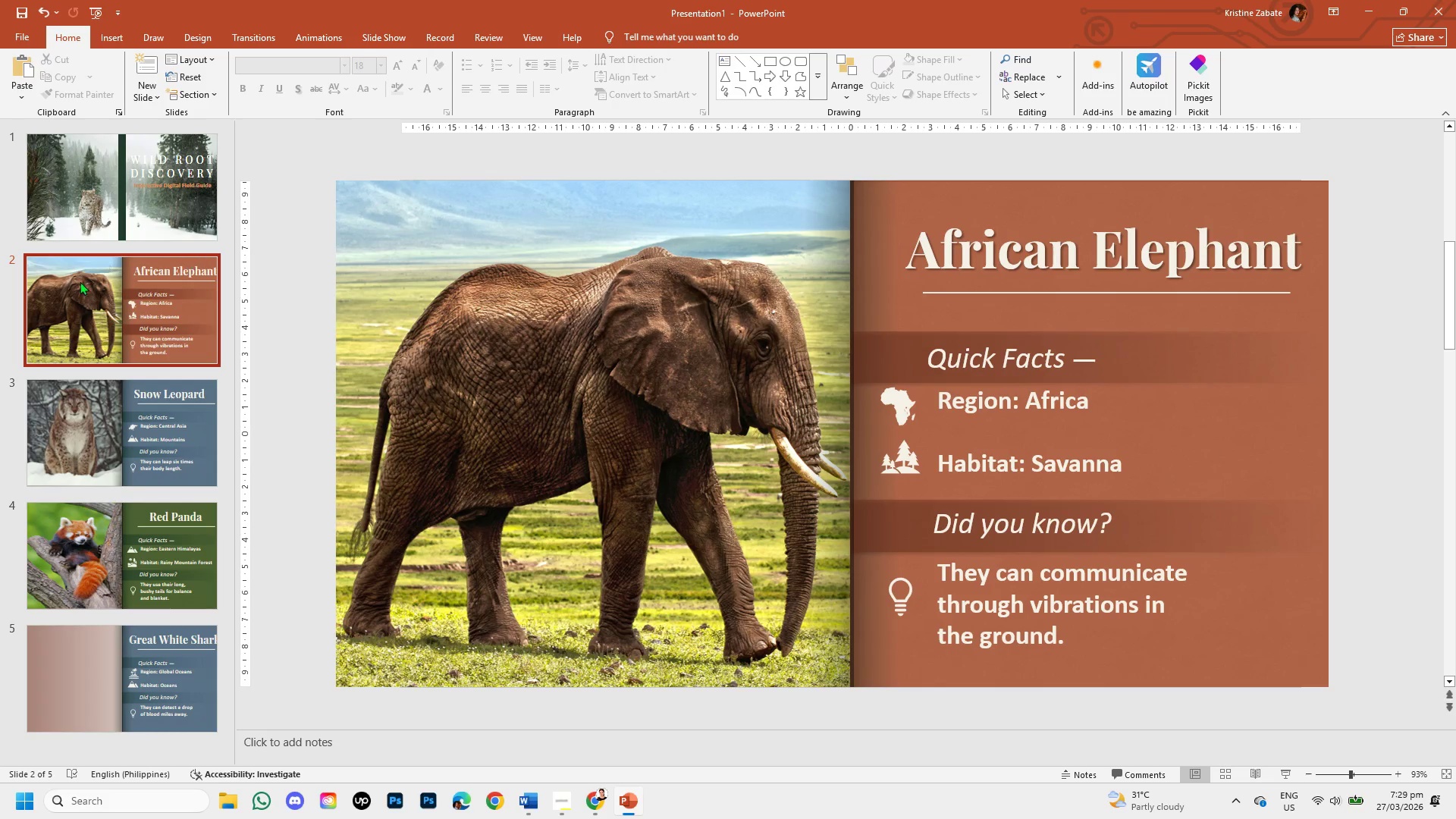 
left_click([113, 436])
 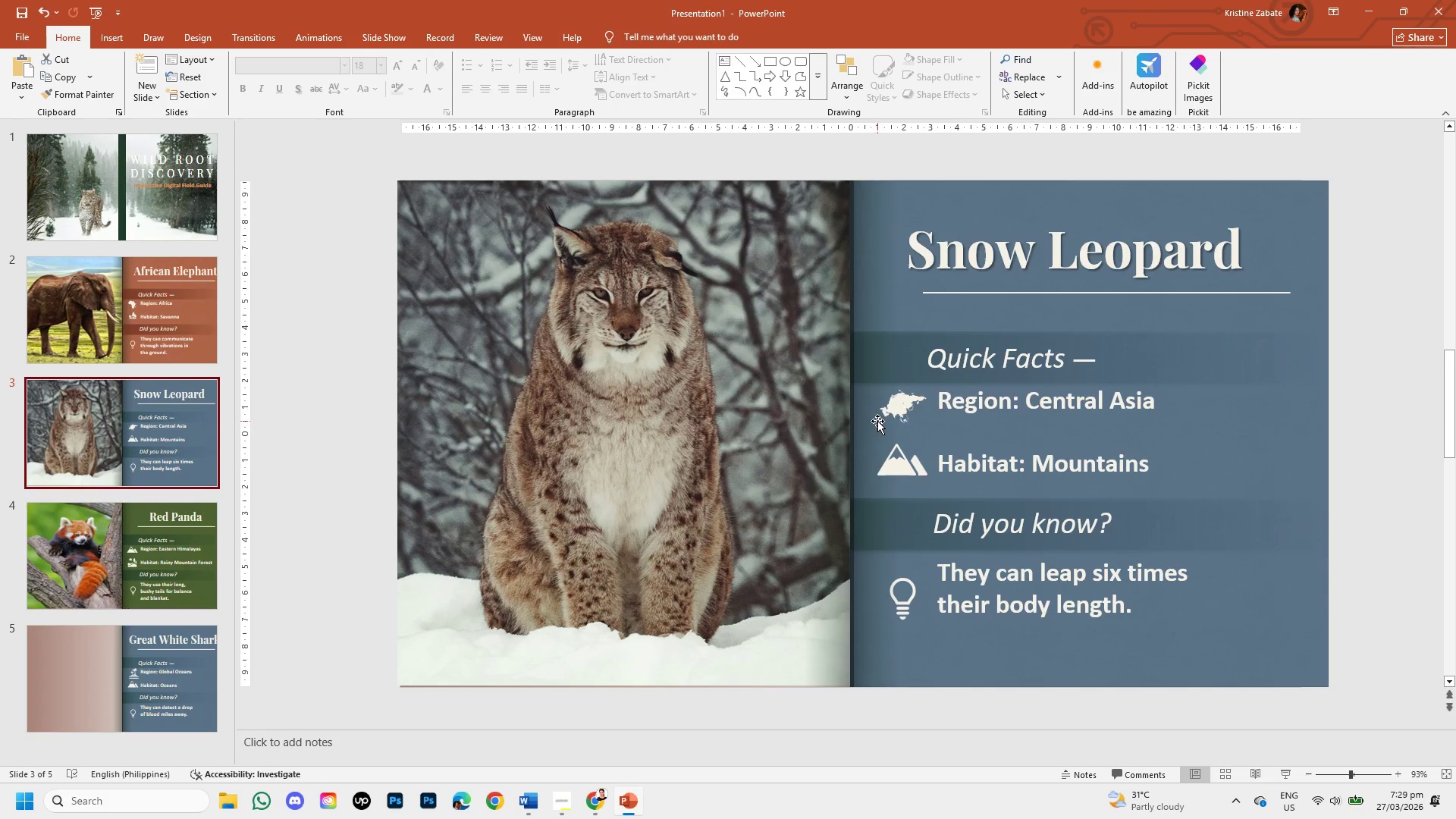 
left_click([890, 413])
 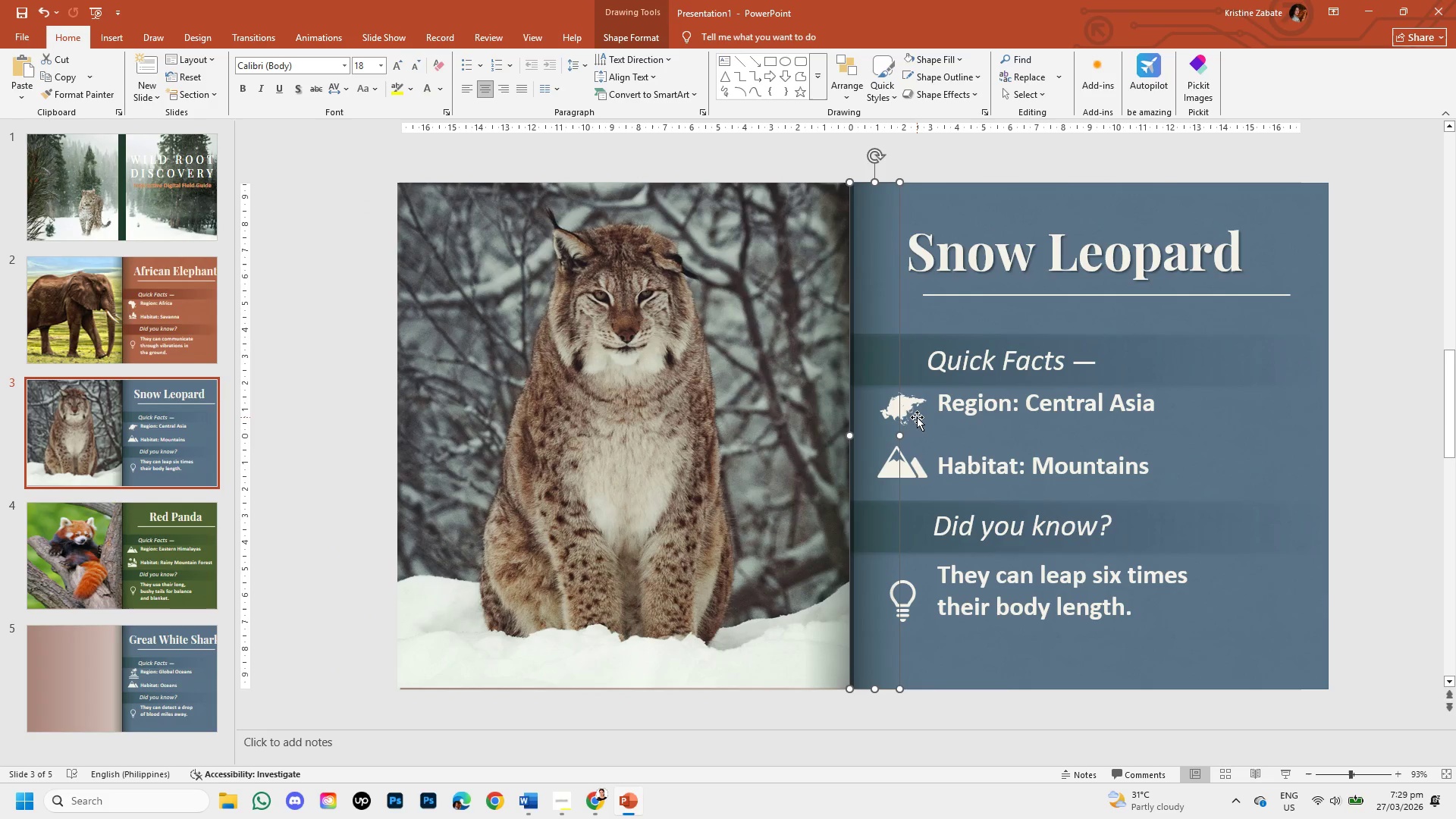 
left_click([915, 413])
 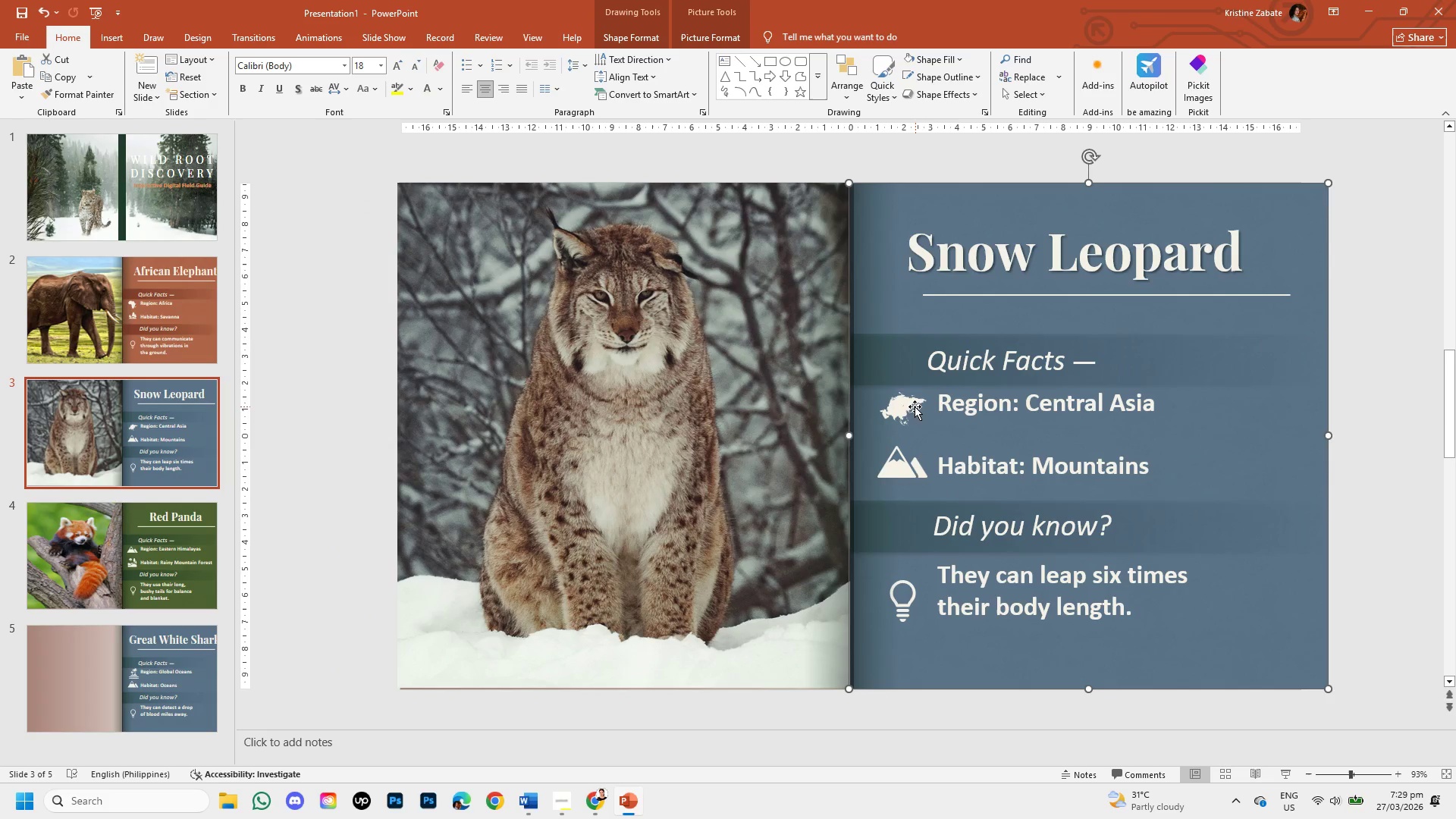 
left_click([912, 406])
 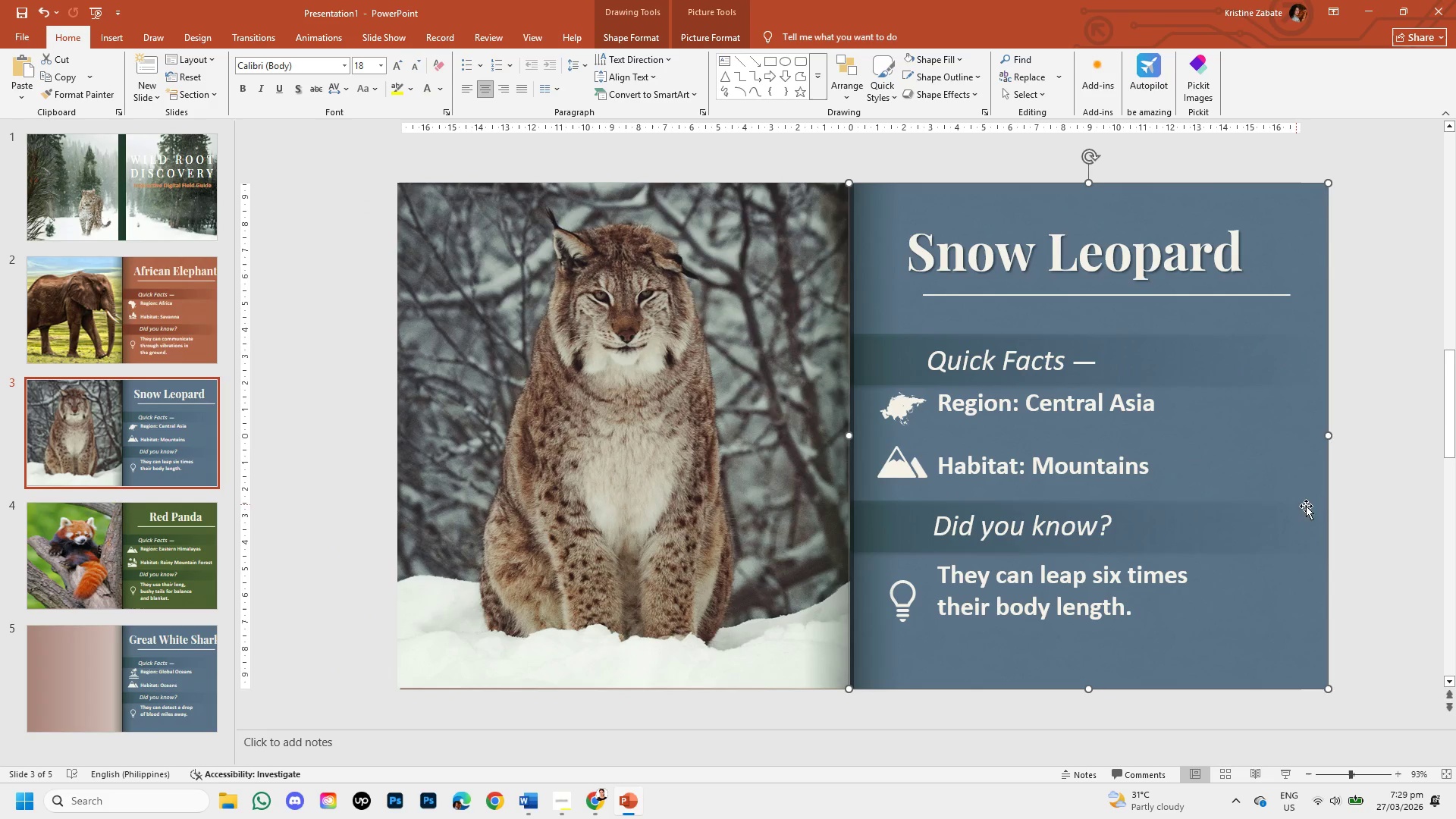 
left_click([1365, 507])
 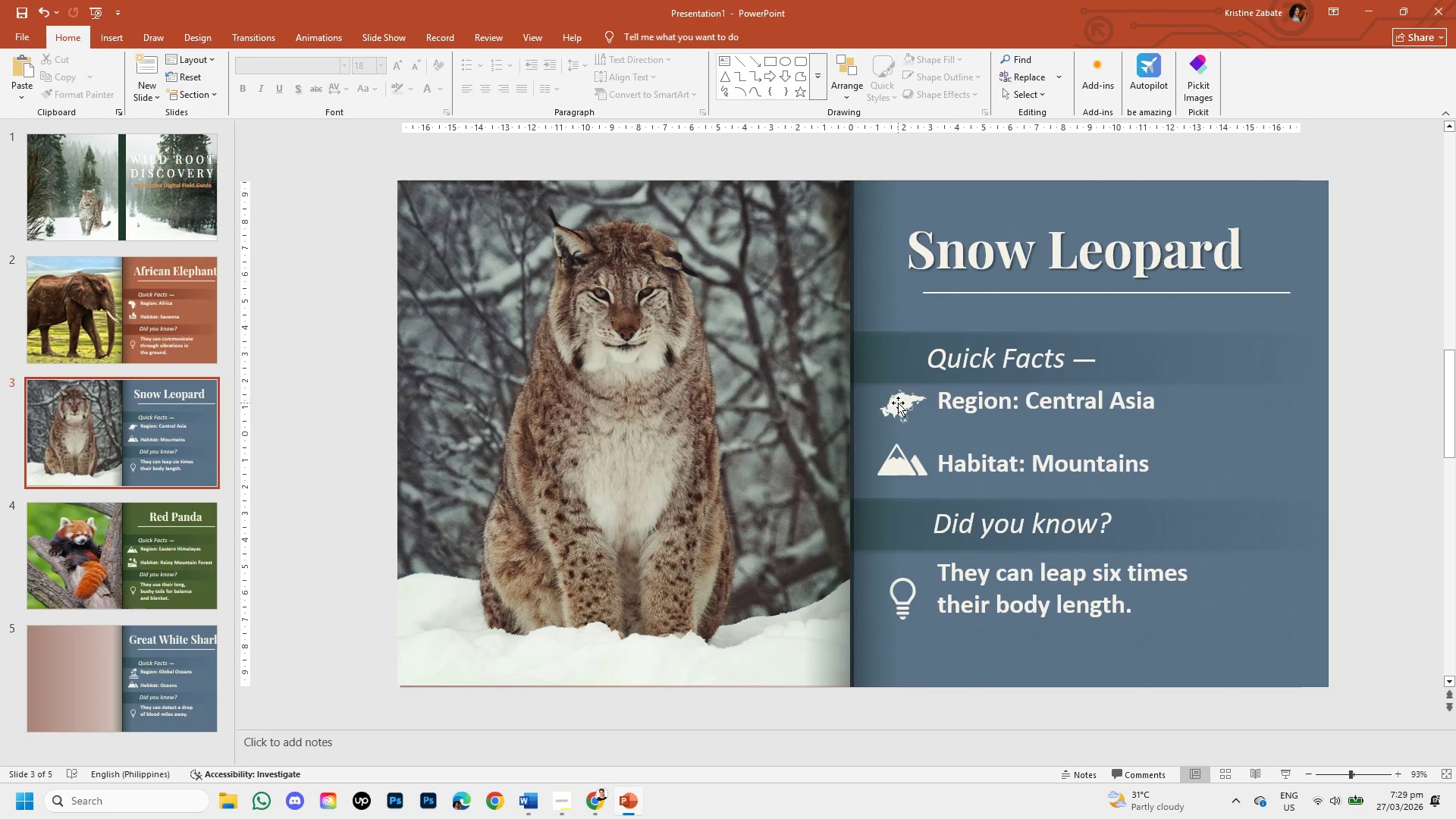 
double_click([898, 403])
 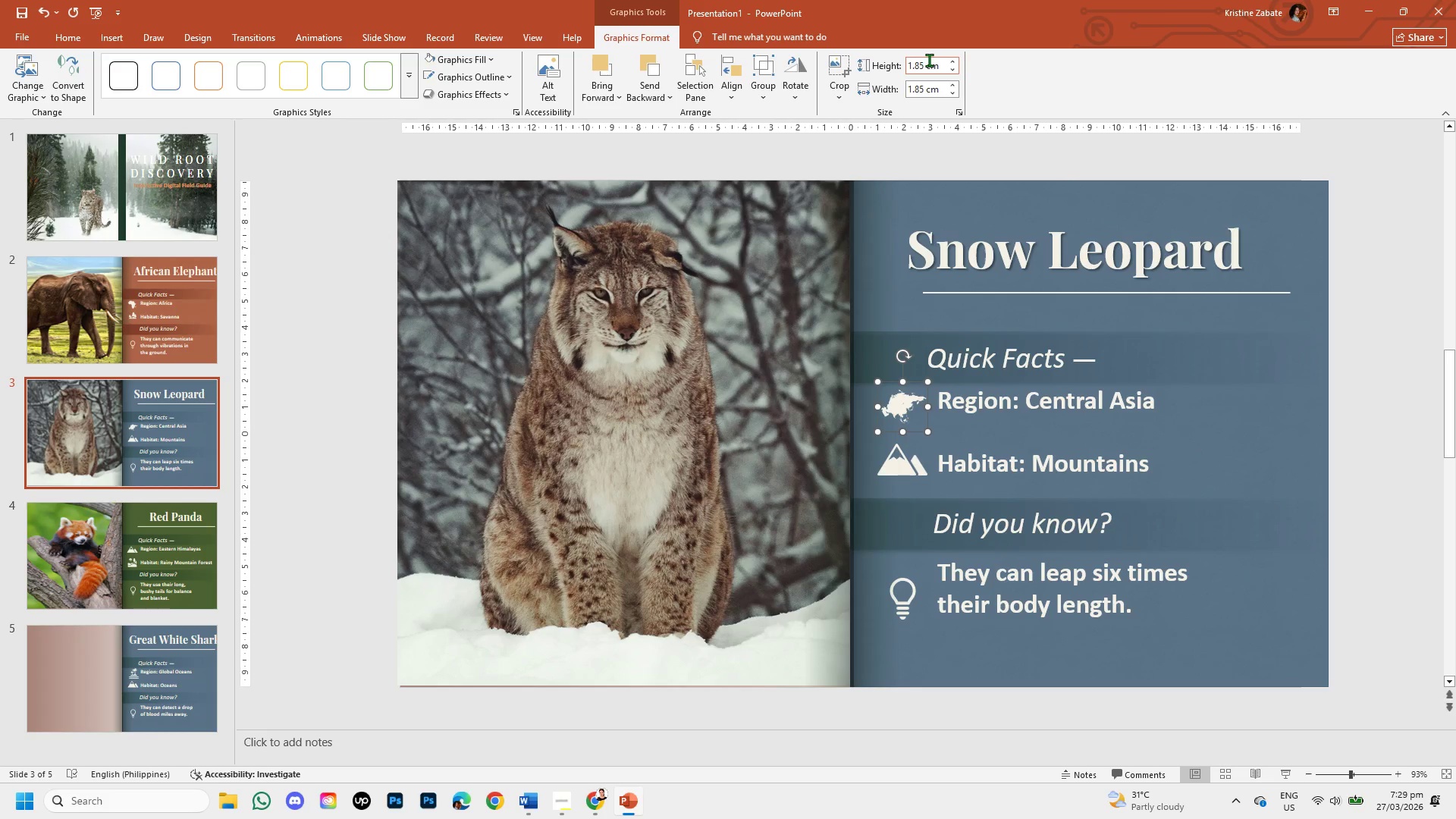 
left_click([925, 61])
 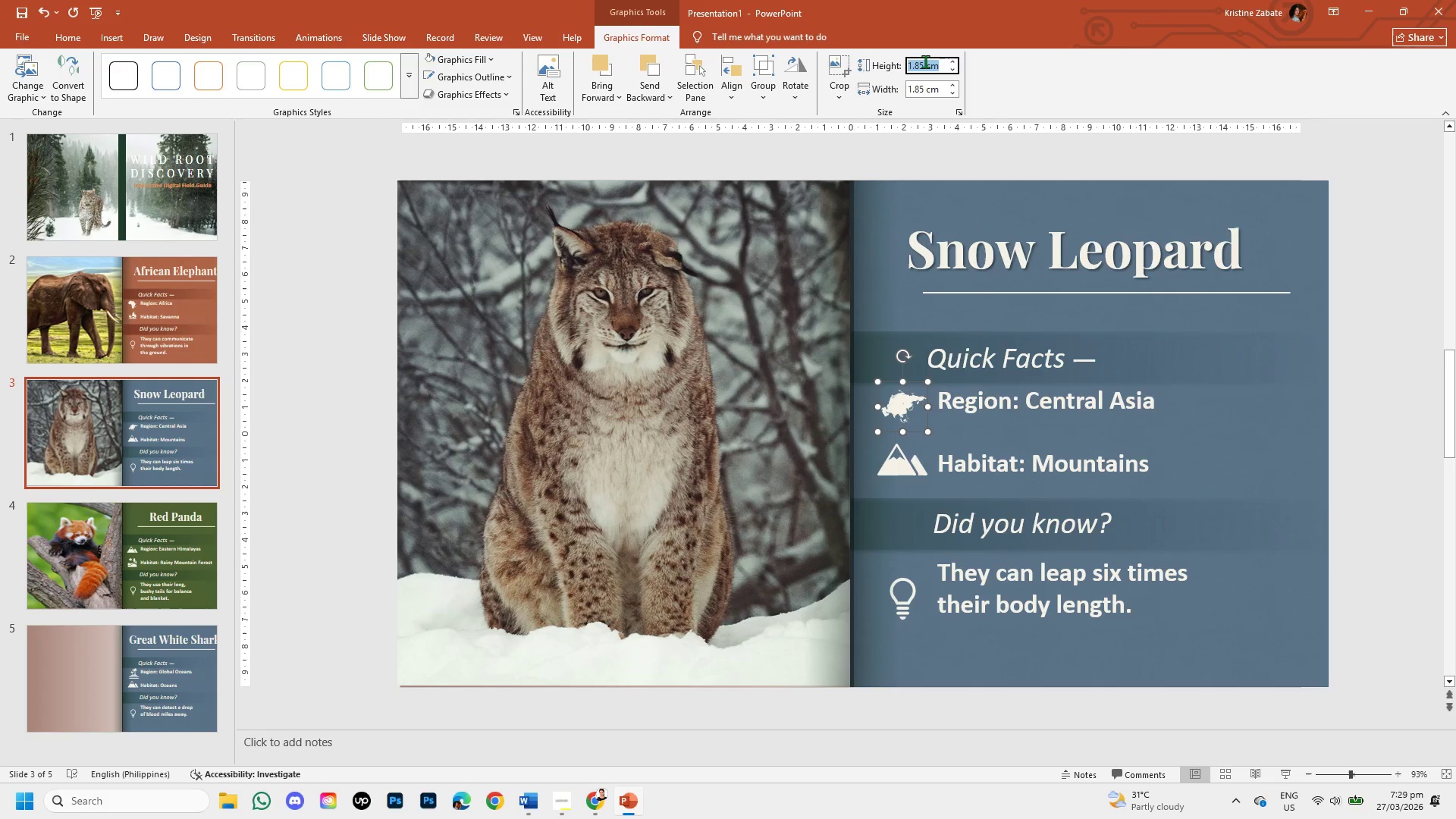 
left_click([925, 61])
 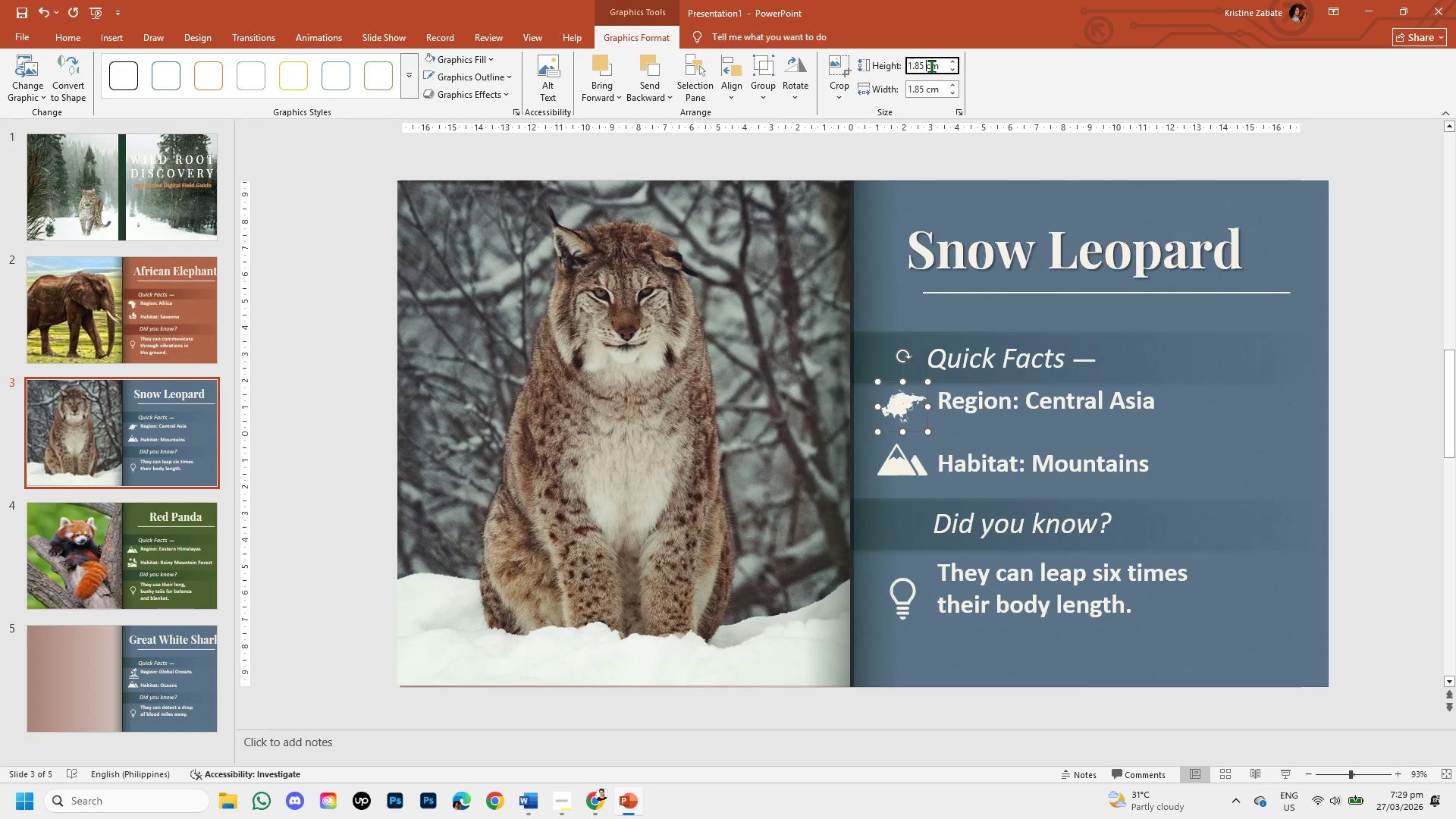 
key(Backspace)
 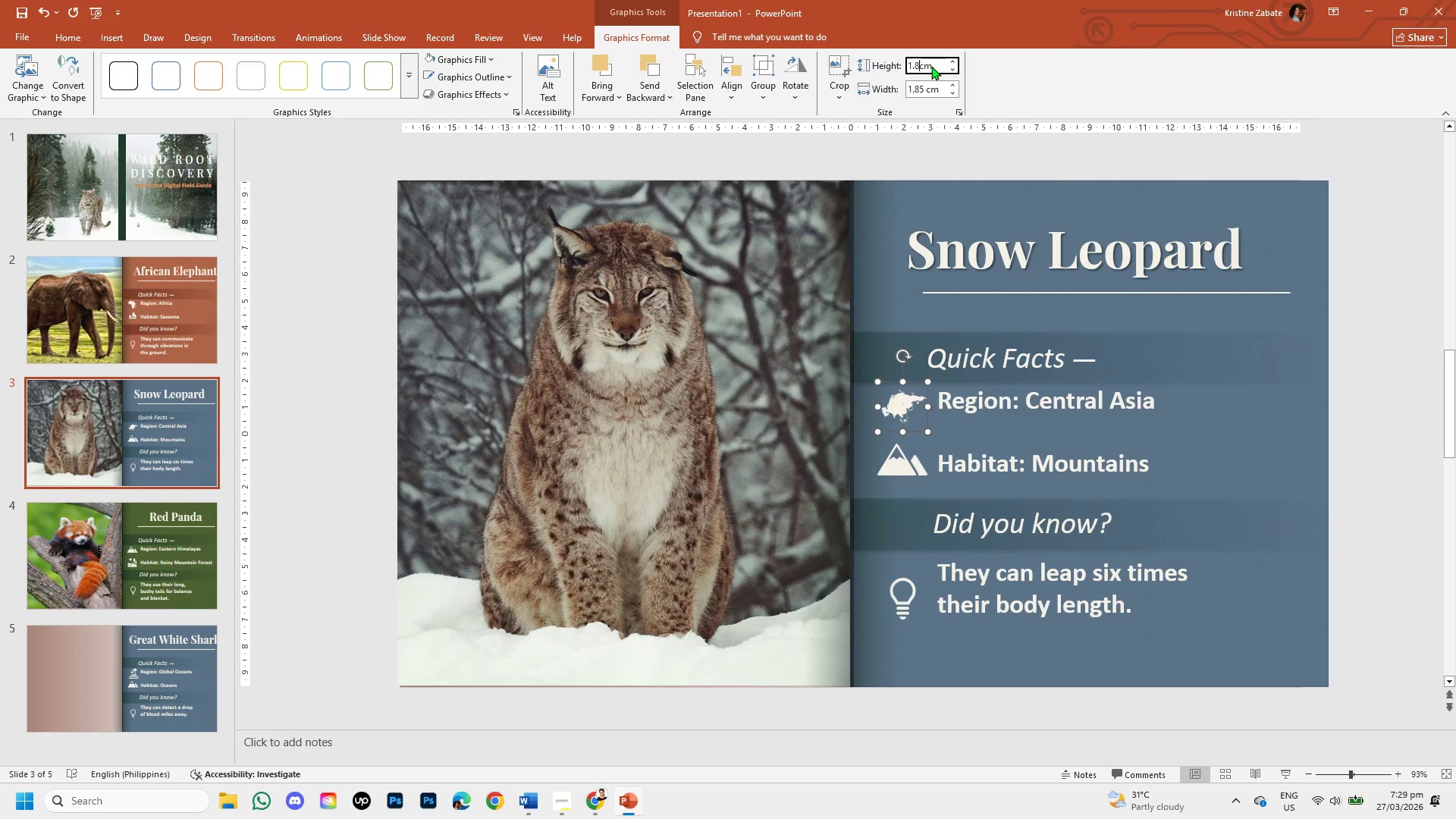 
key(Backspace)
 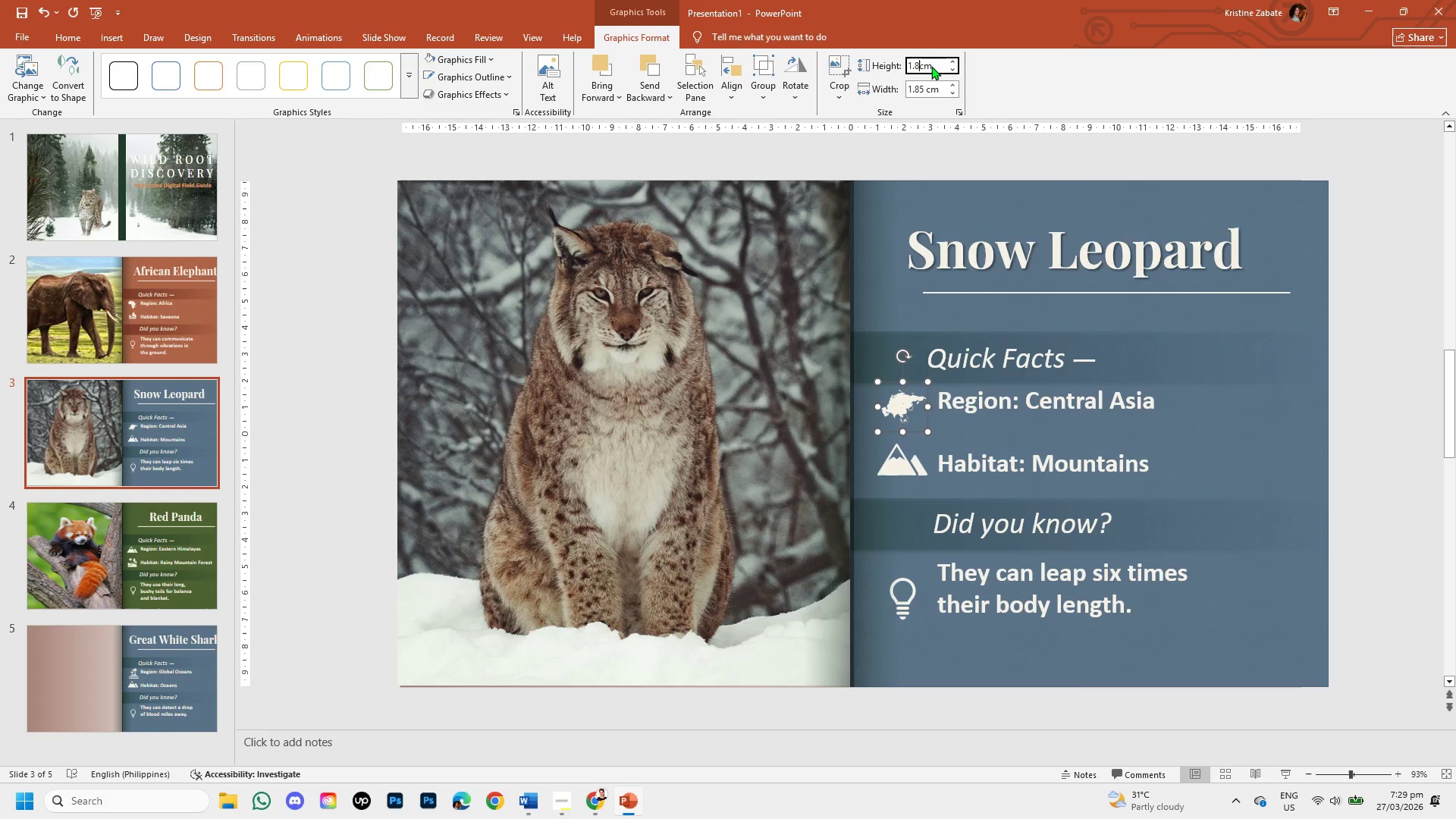 
key(Backspace)
 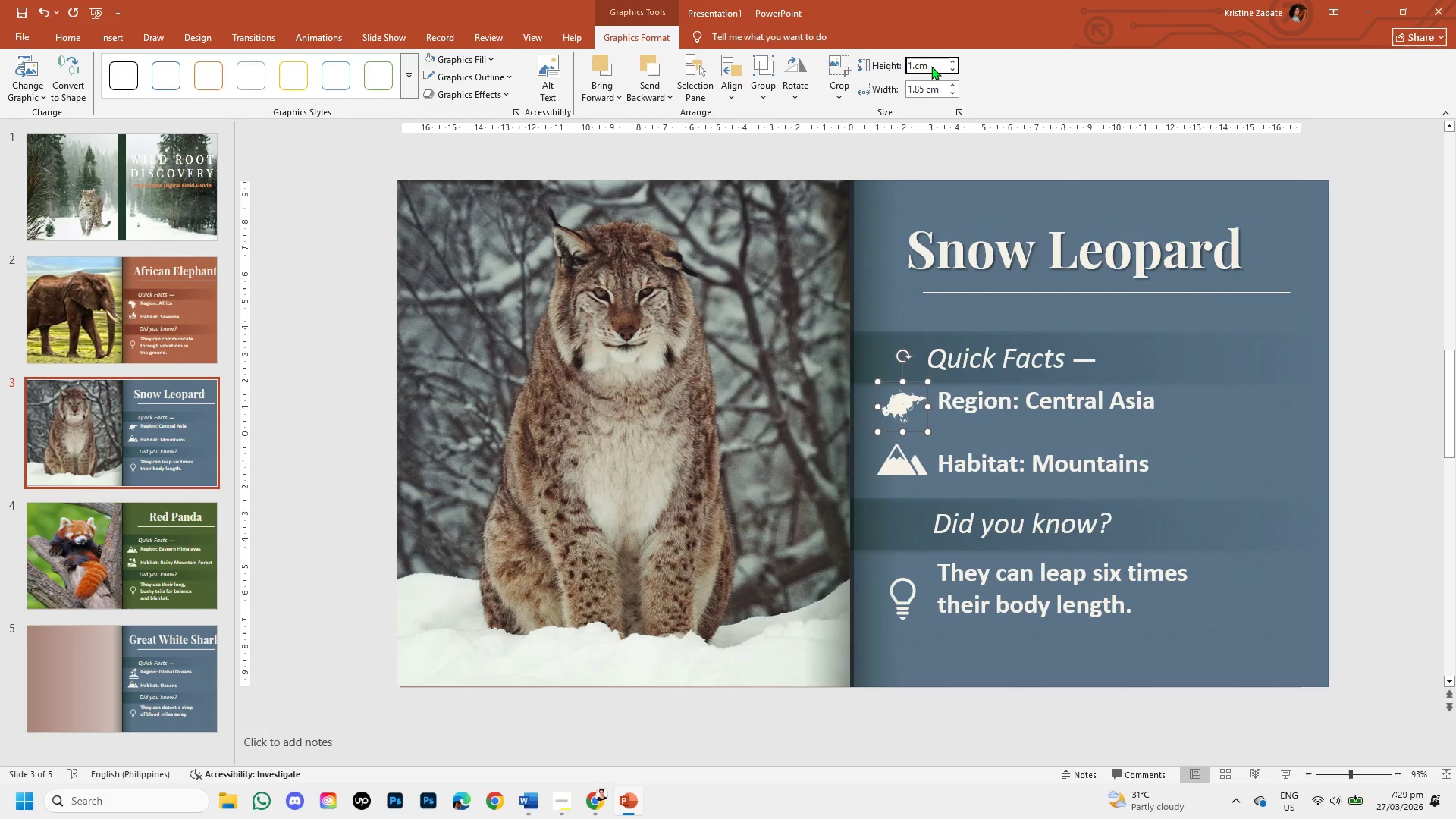 
key(Numpad6)
 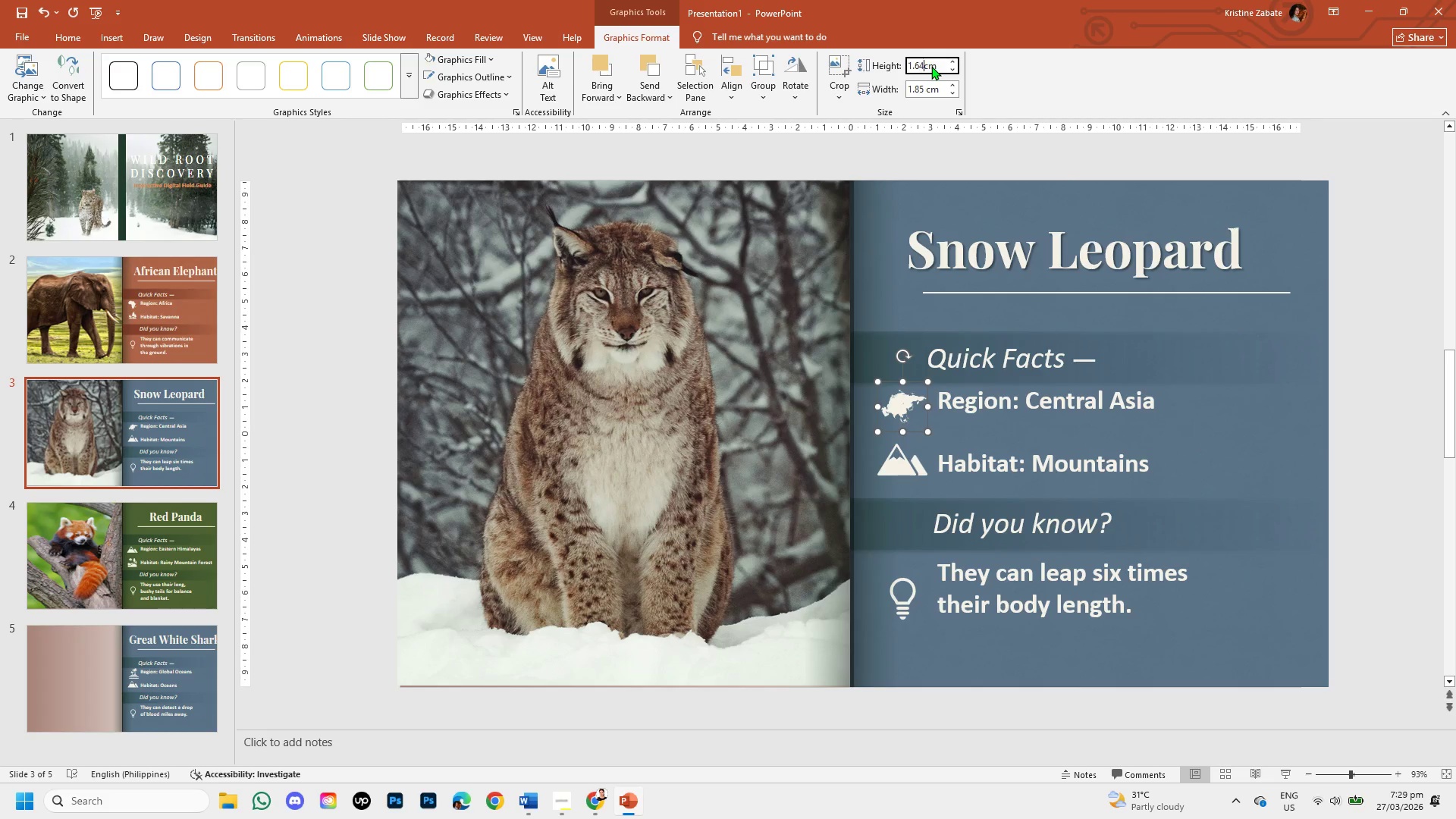 
key(Numpad4)
 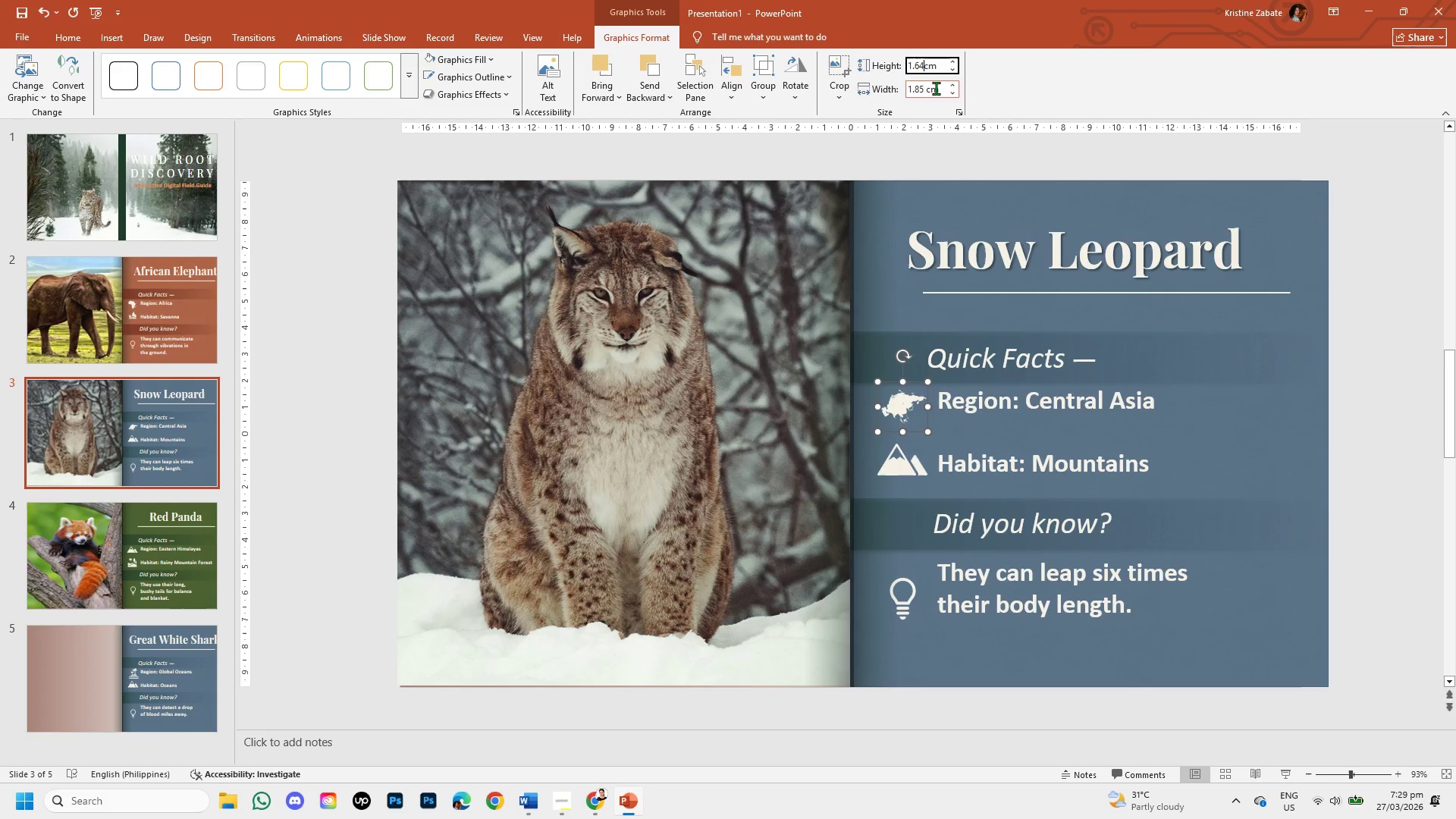 
left_click([928, 89])
 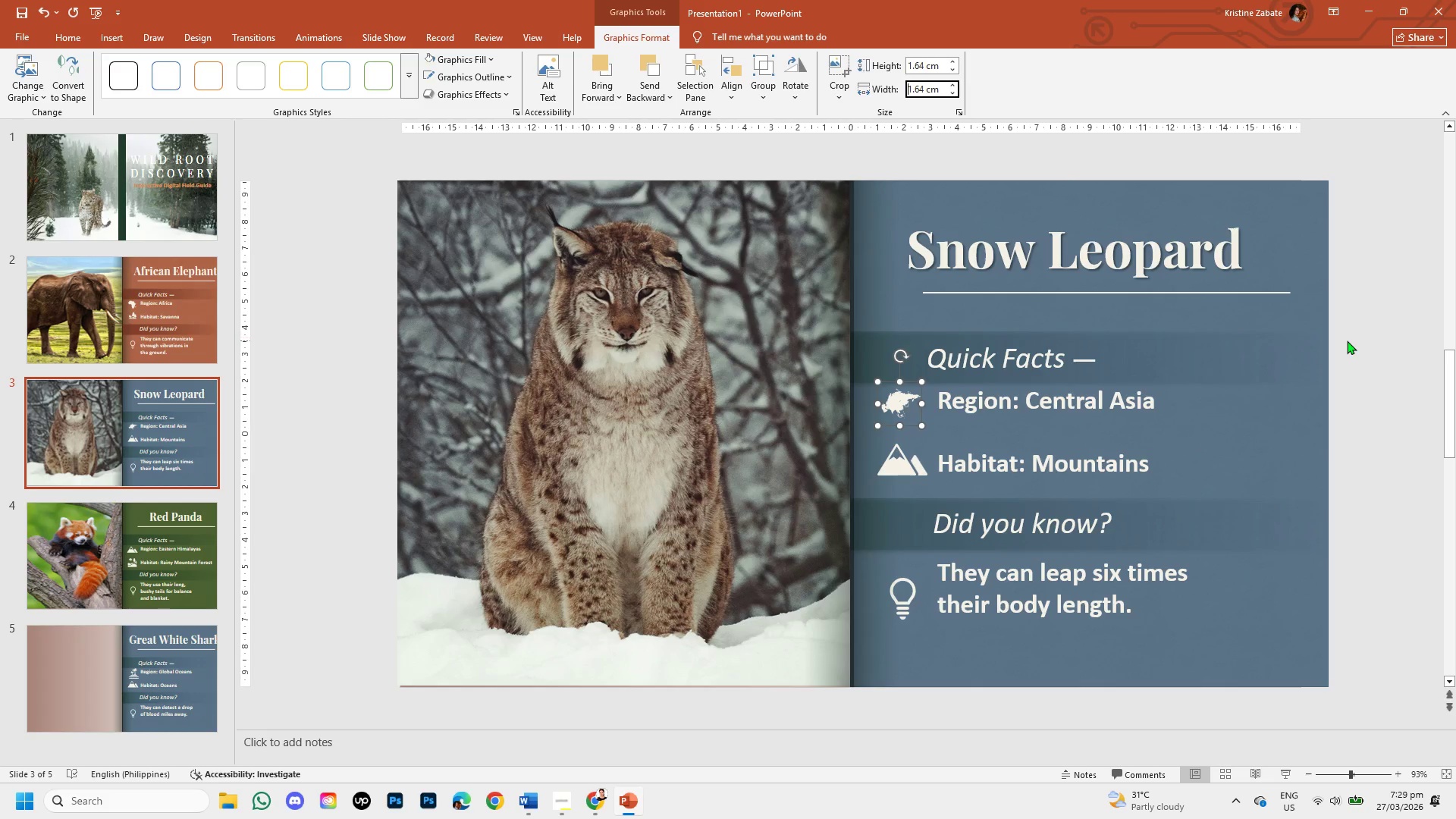 
left_click([1352, 350])
 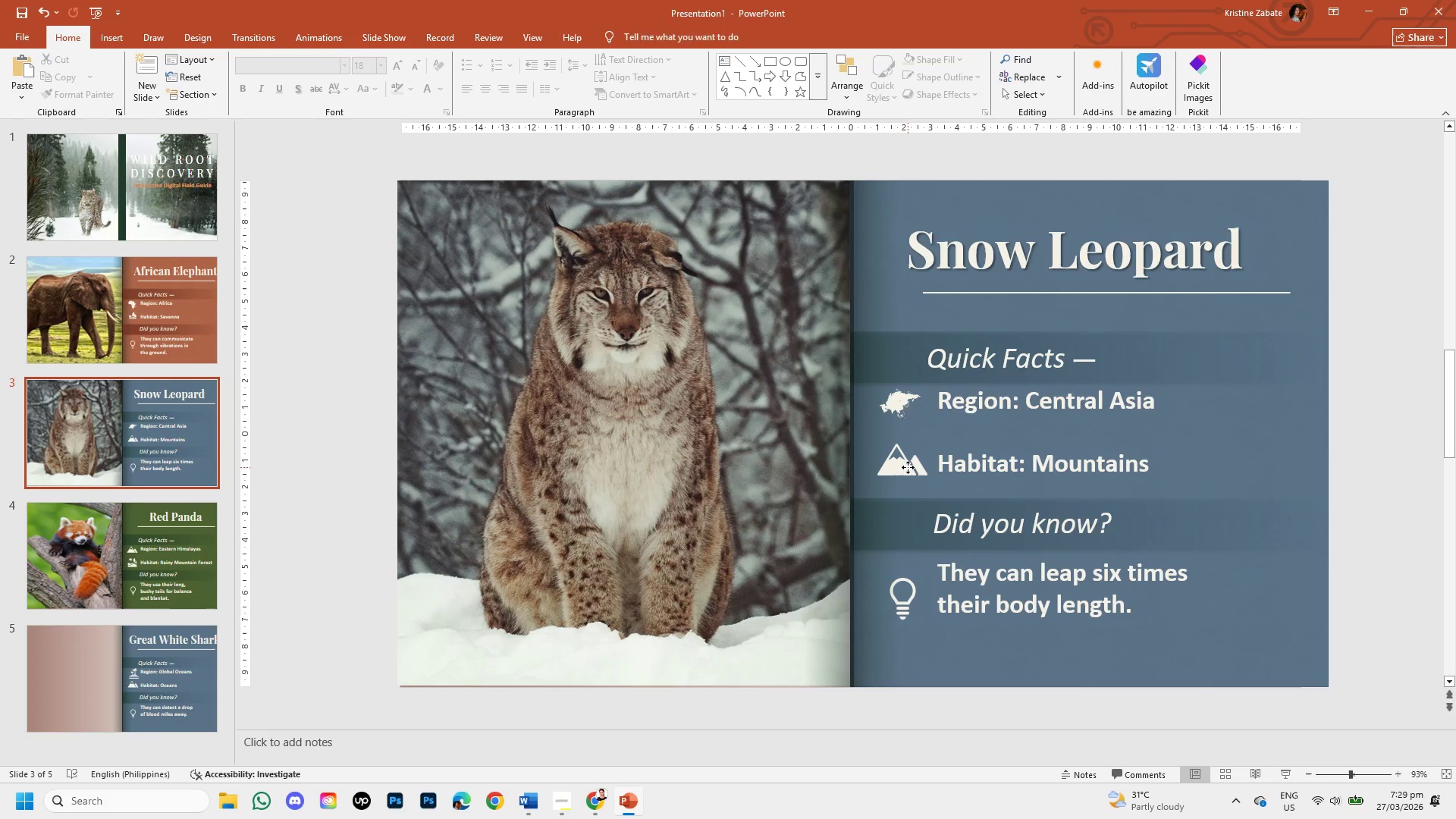 
double_click([908, 467])
 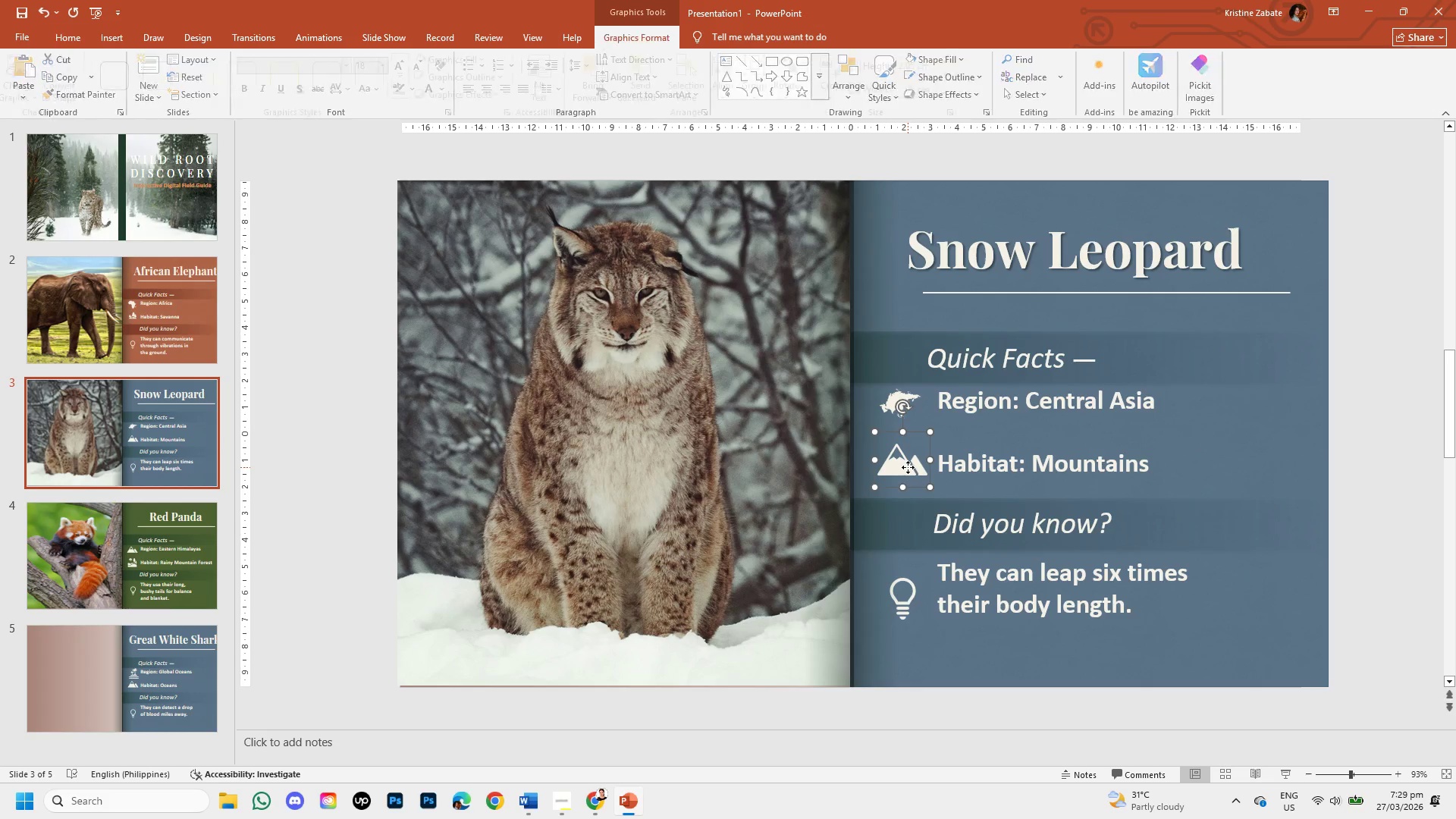 
triple_click([908, 467])
 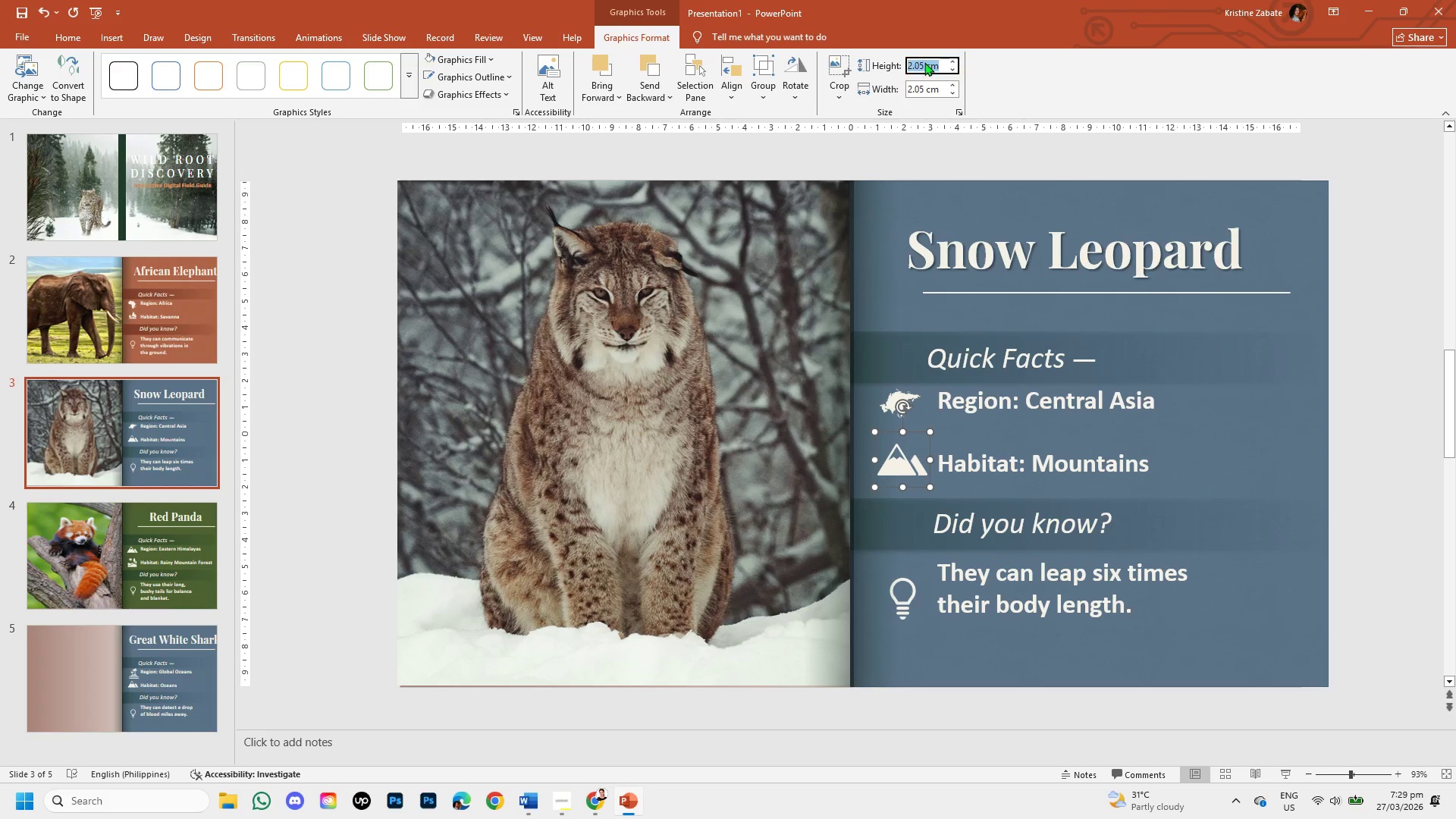 
double_click([924, 62])
 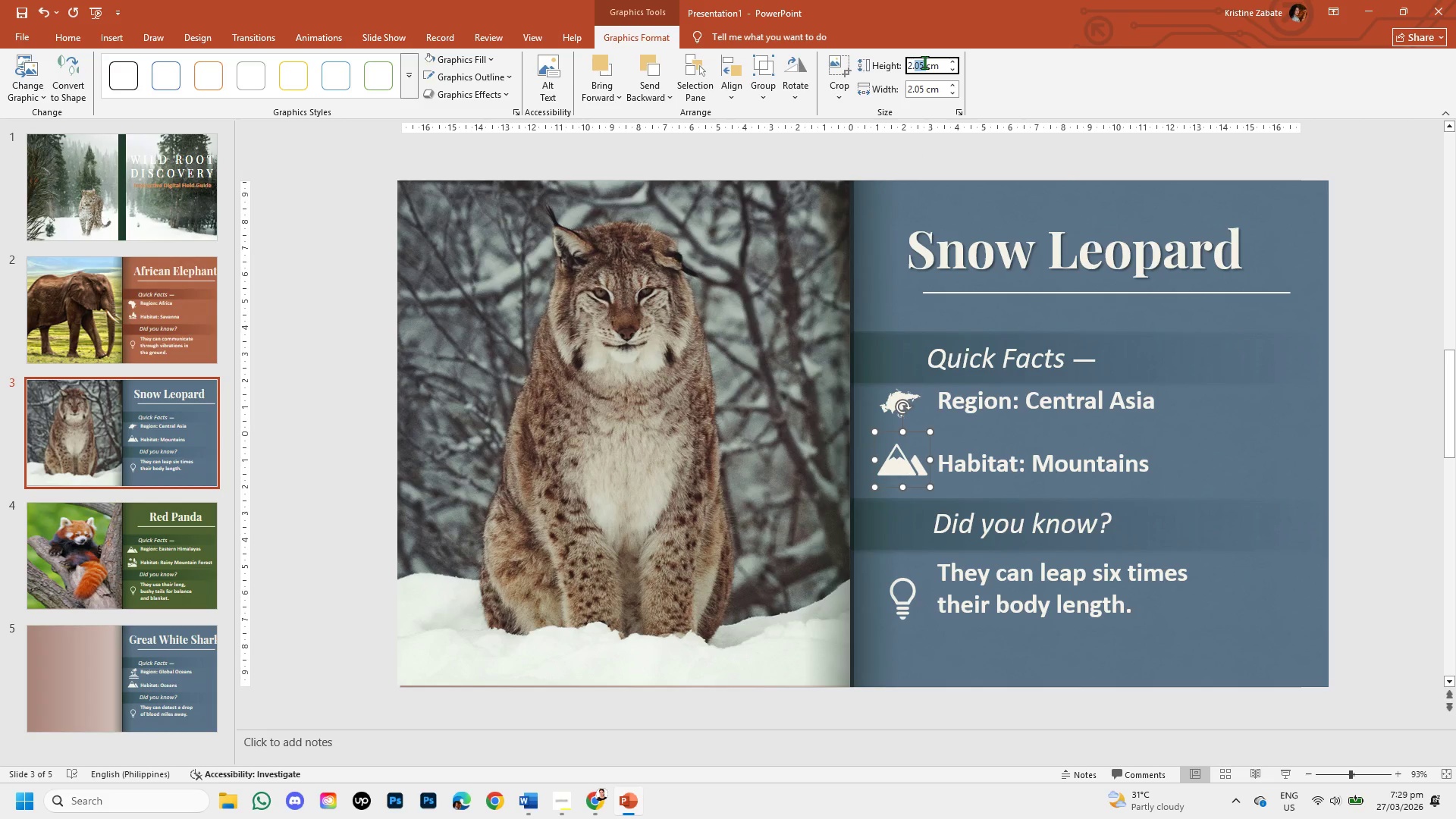 
key(Backspace)
 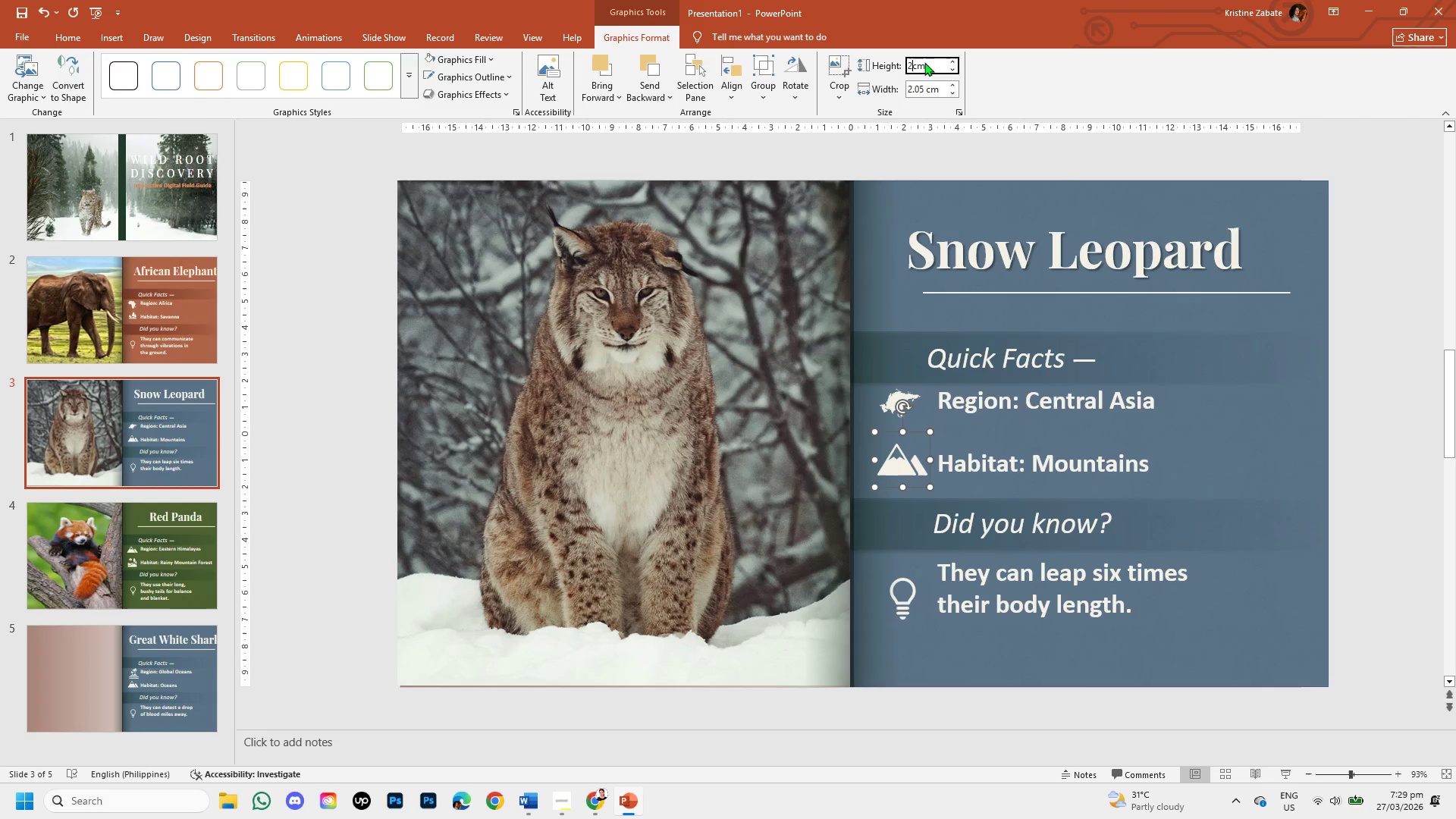 
key(Backspace)
 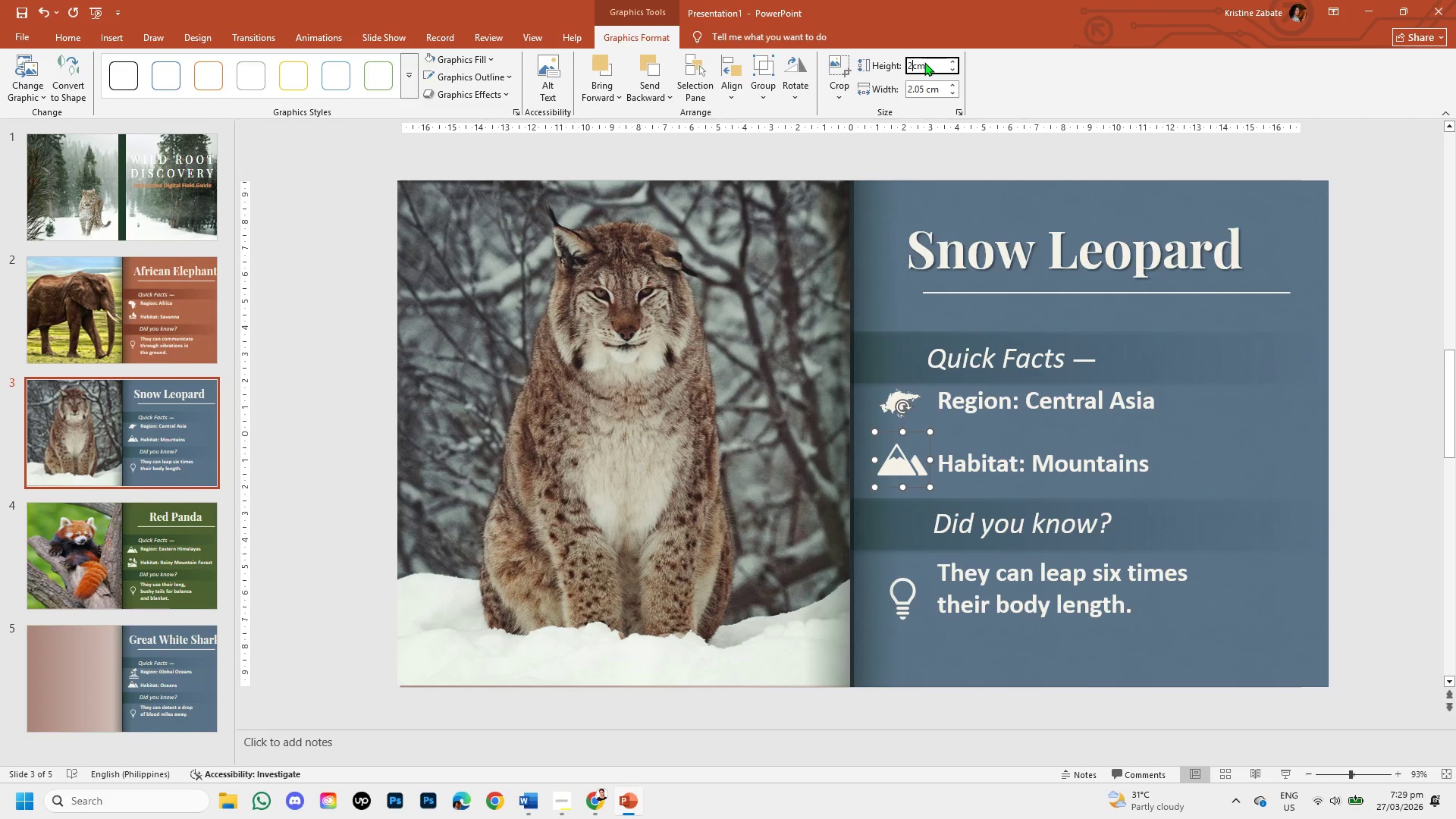 
key(Backspace)
 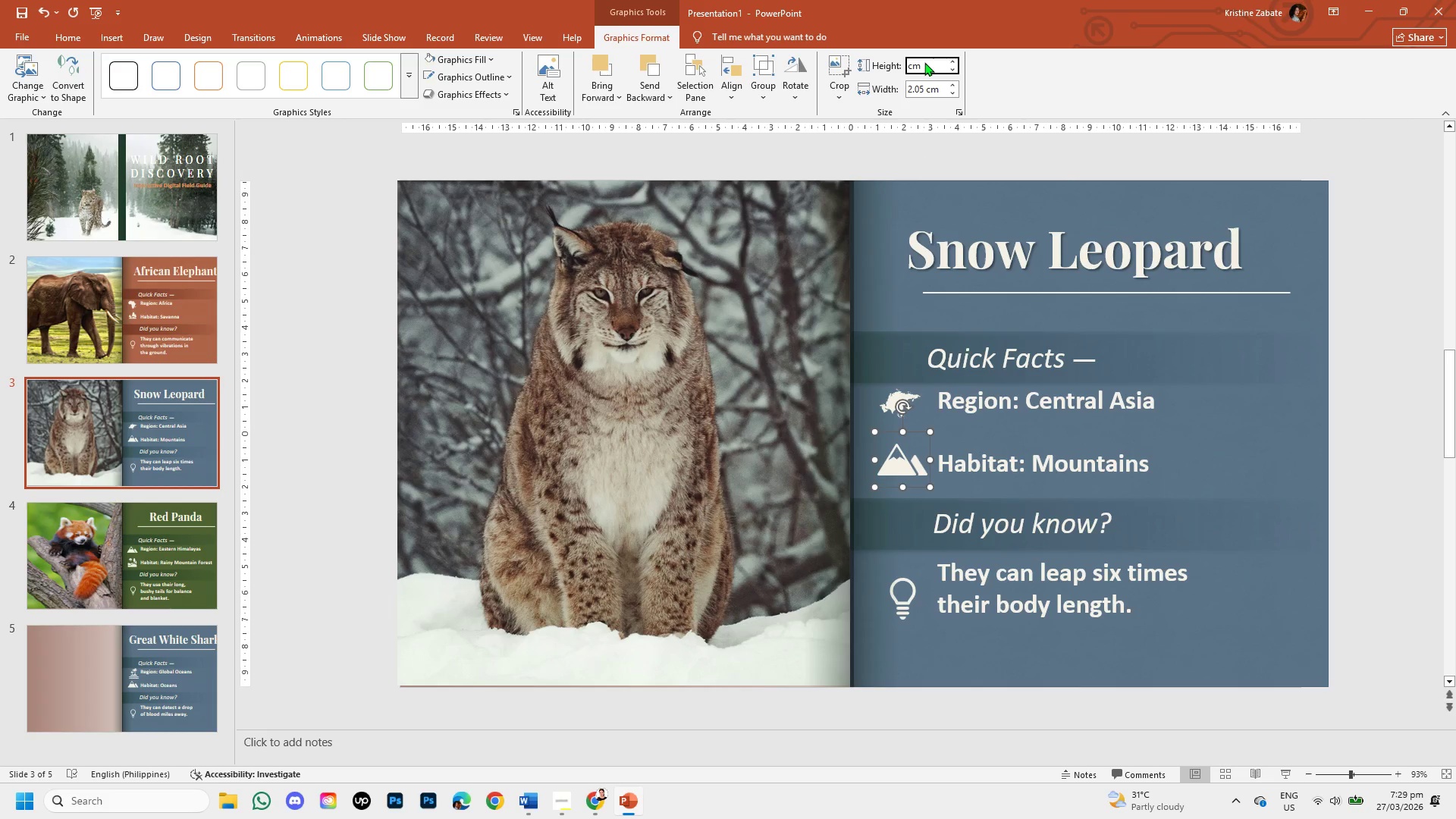 
key(Numpad1)
 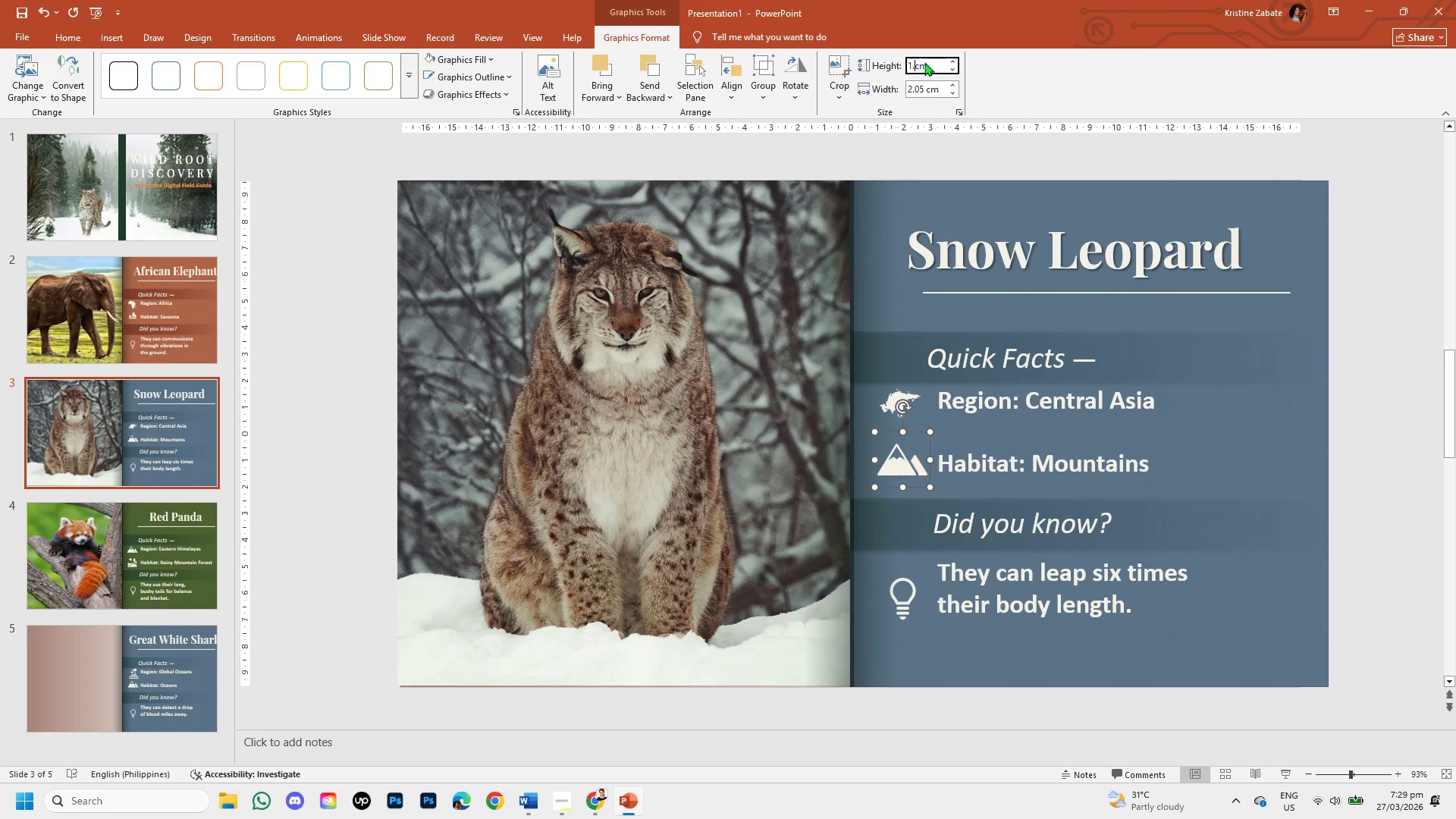 
key(NumpadDecimal)
 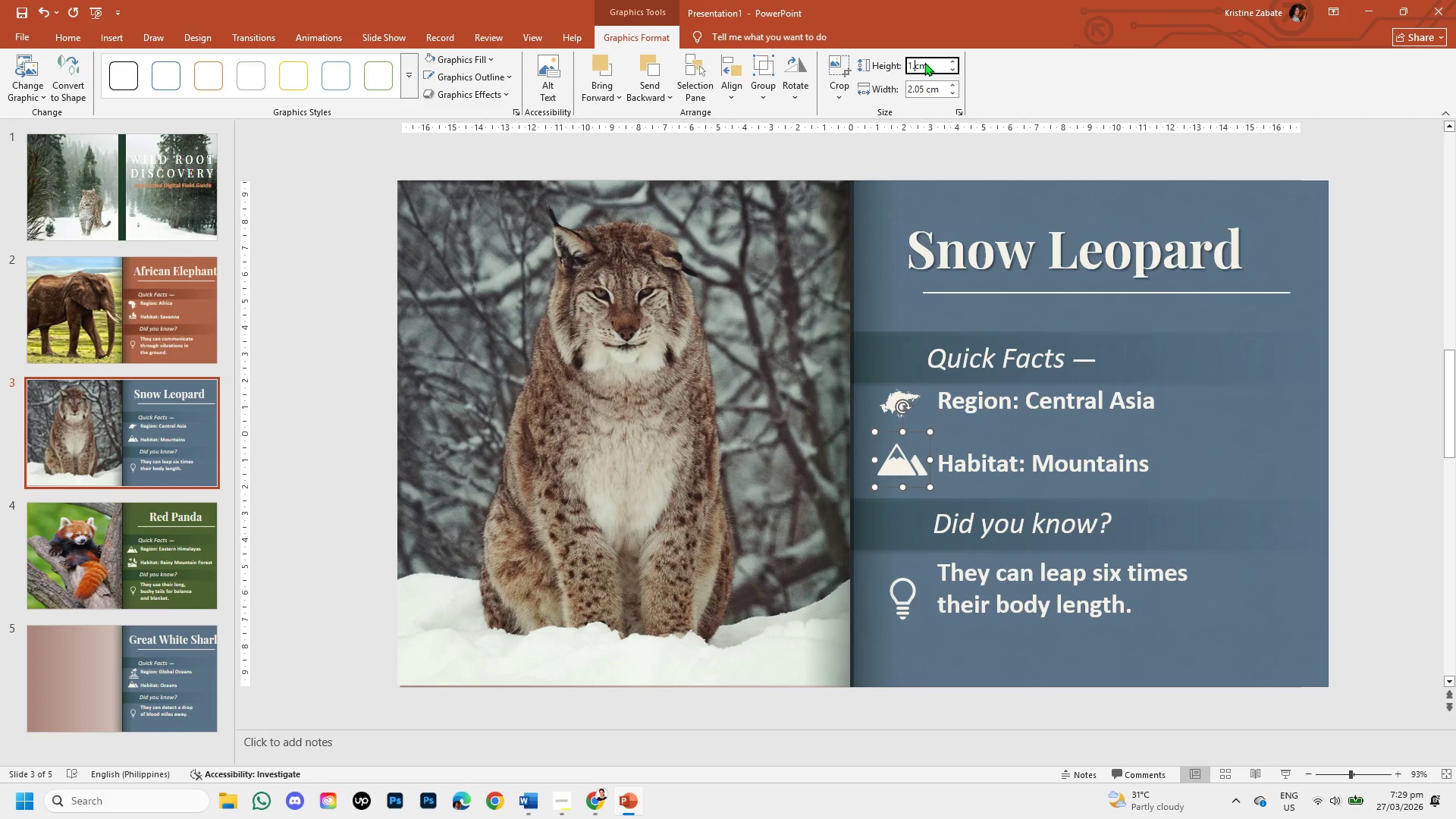 
key(Numpad6)
 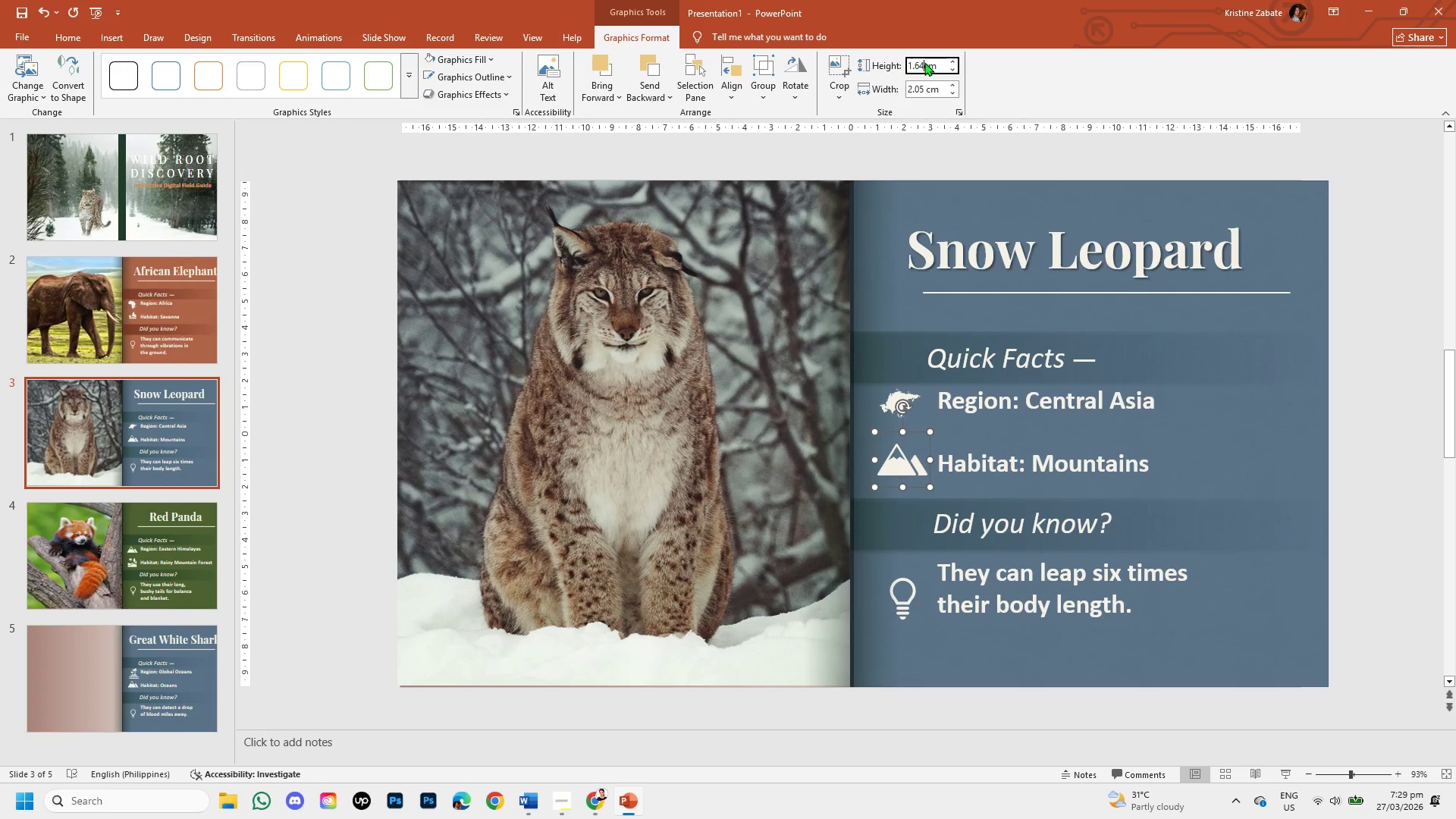 
key(Numpad4)
 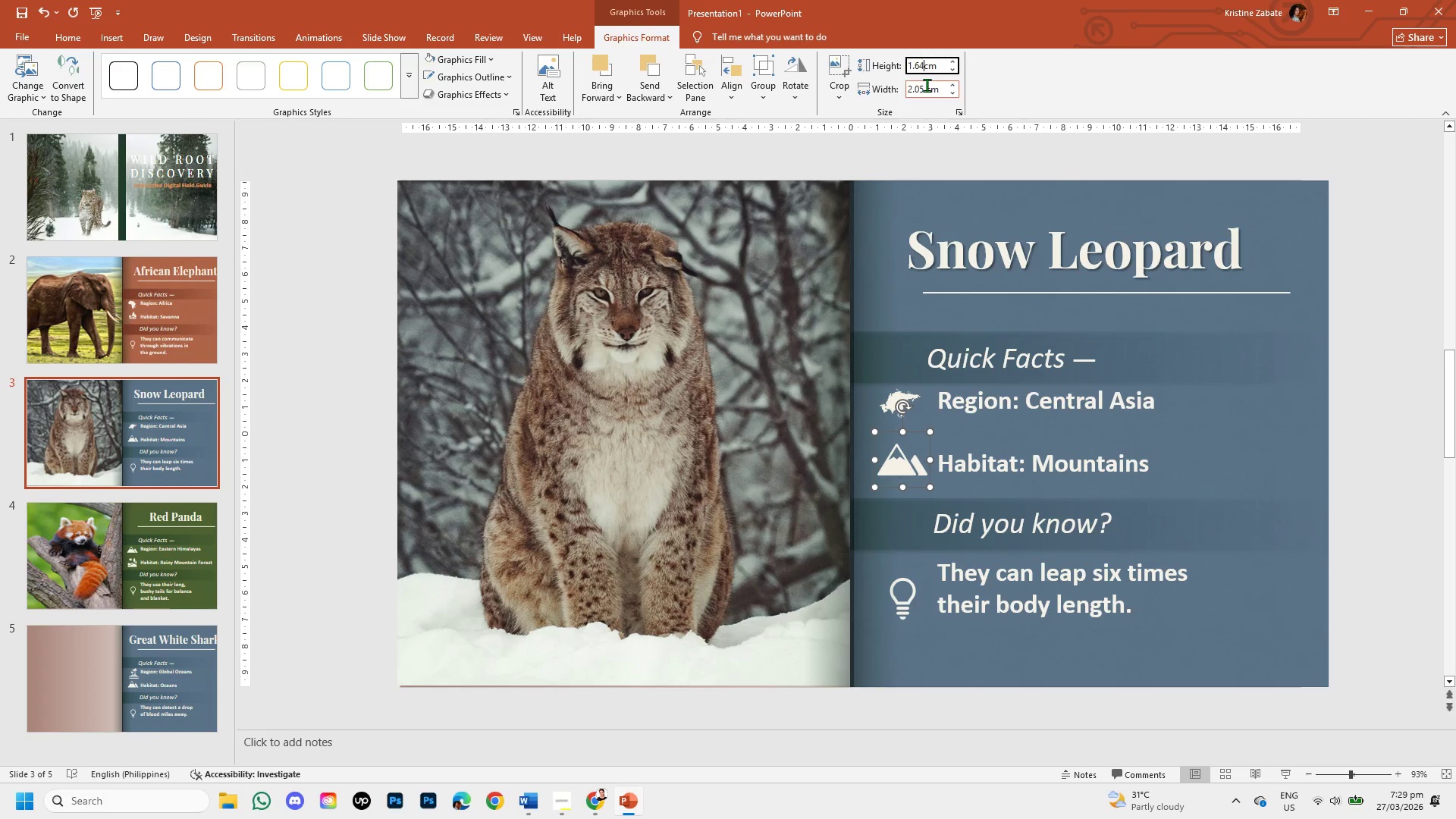 
left_click([927, 85])
 